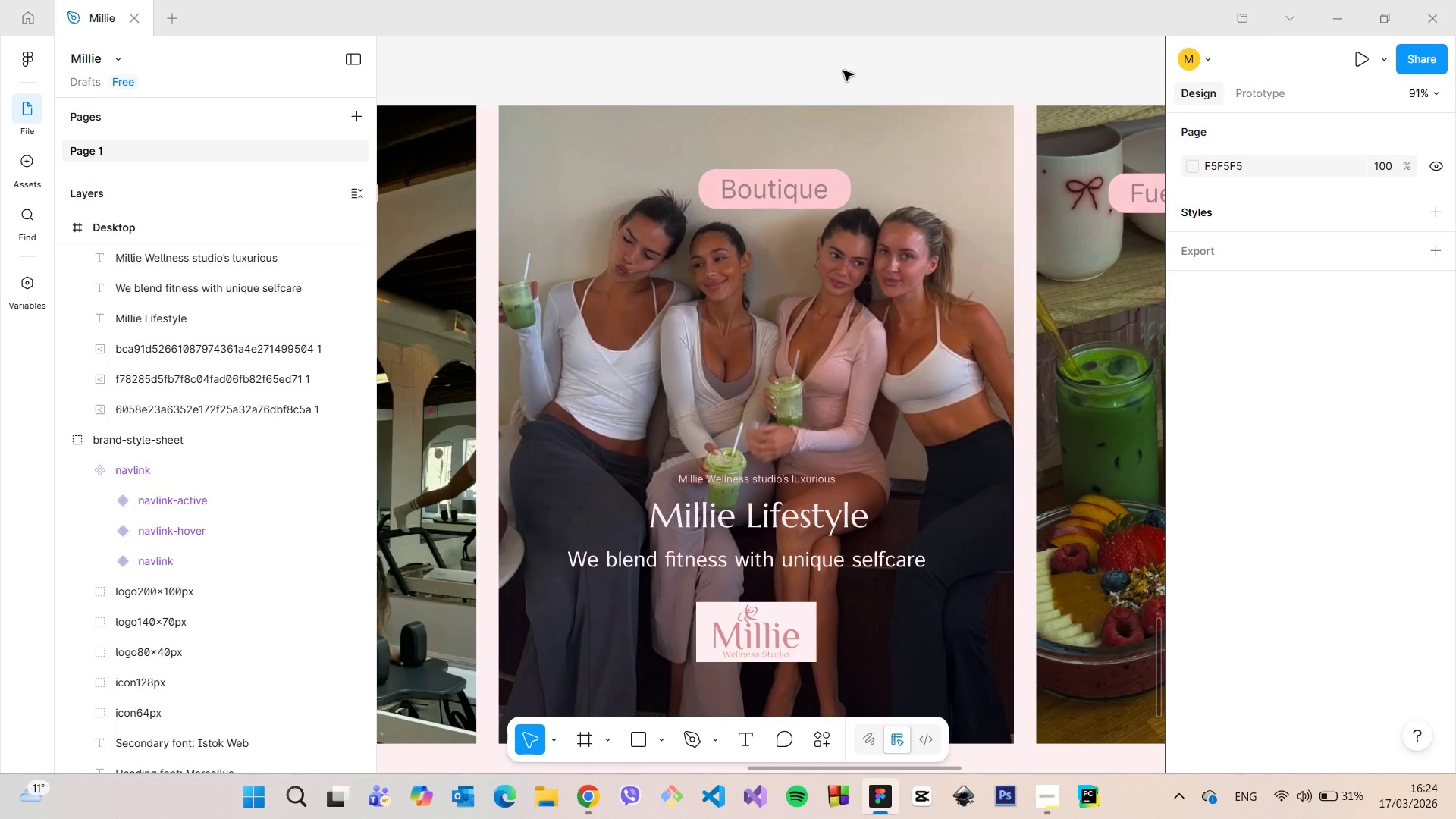 
wait(7.03)
 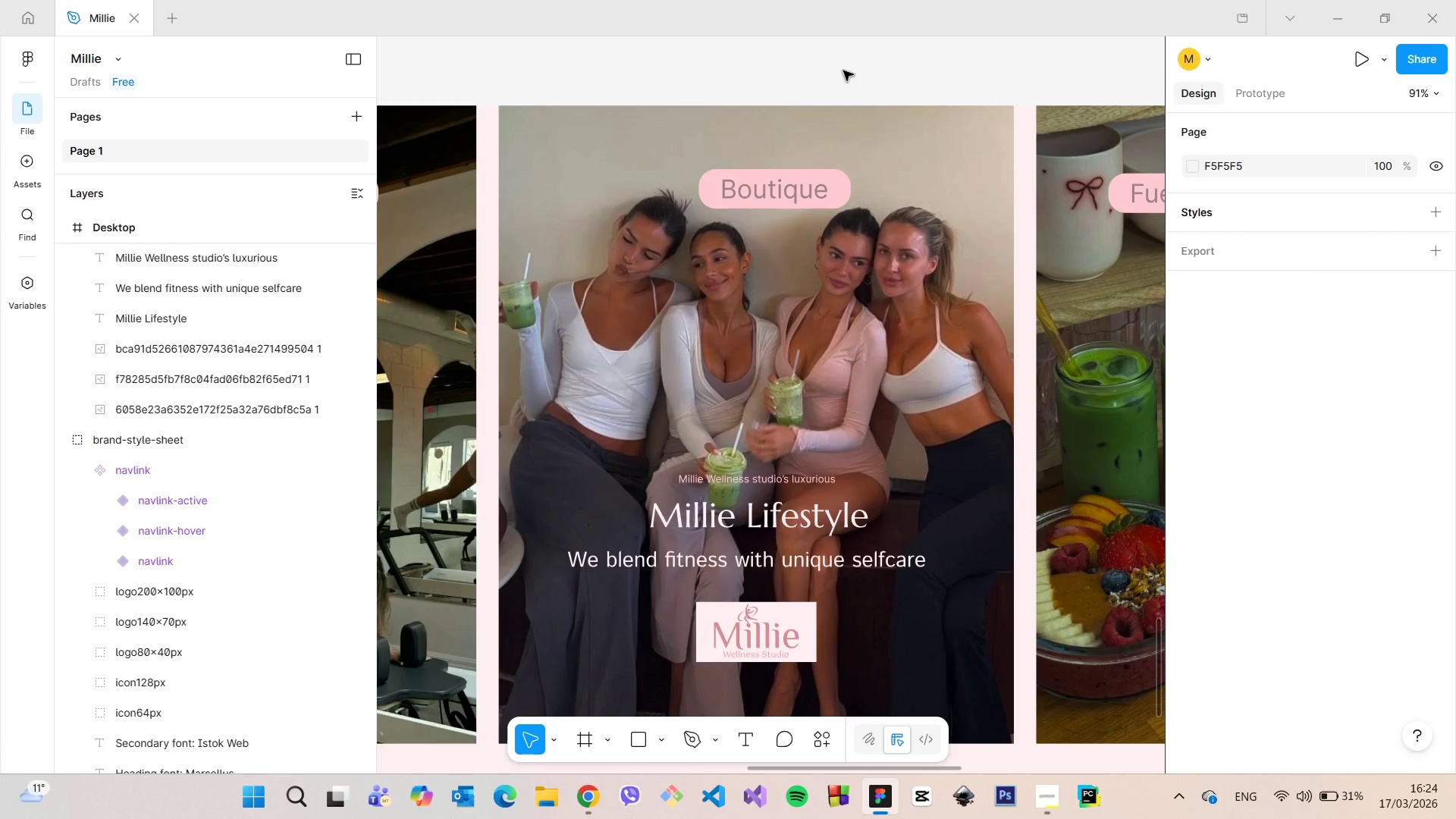 
scroll: coordinate [843, 71], scroll_direction: down, amount: 5.0
 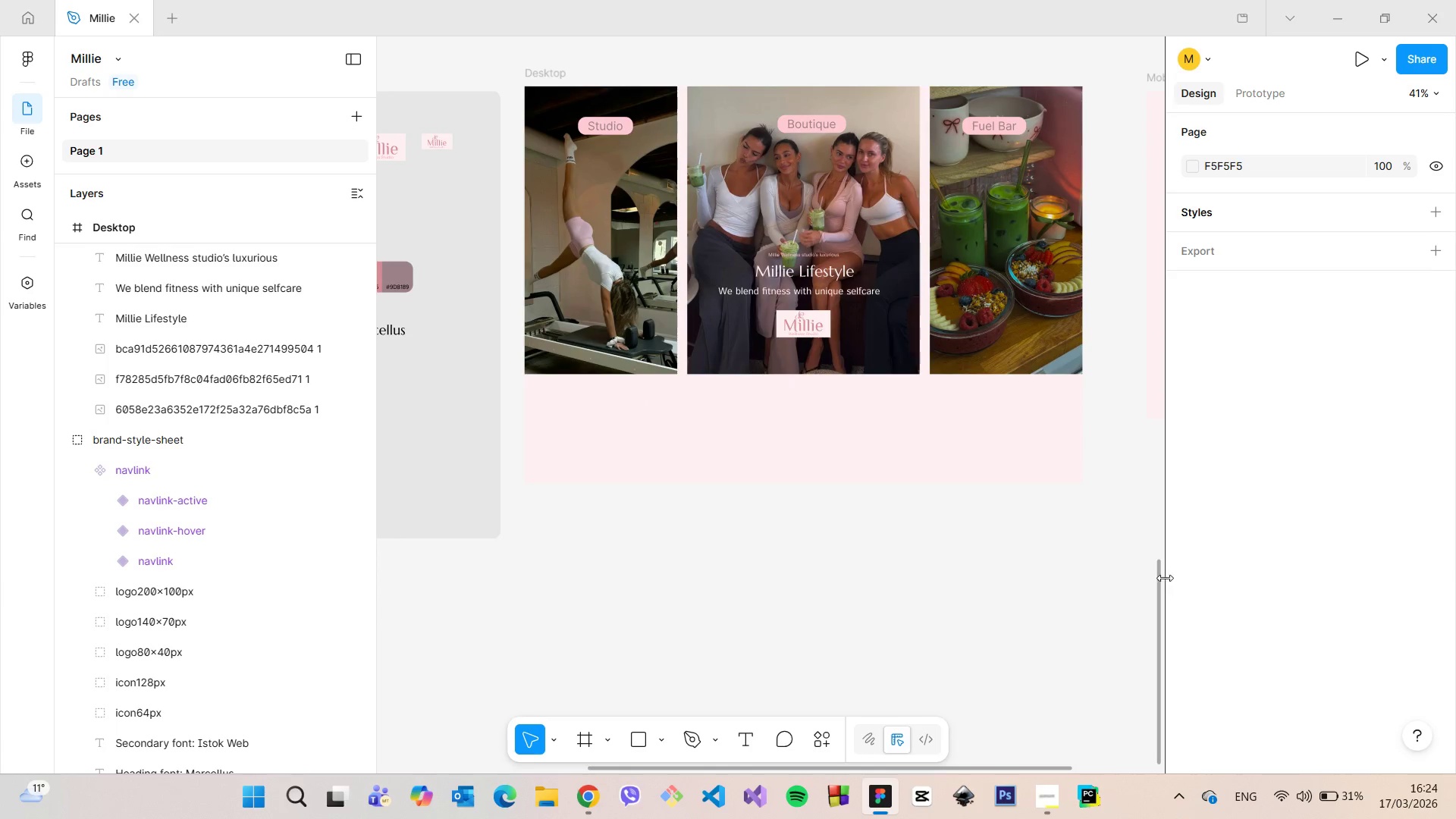 
scroll: coordinate [890, 530], scroll_direction: up, amount: 1.0
 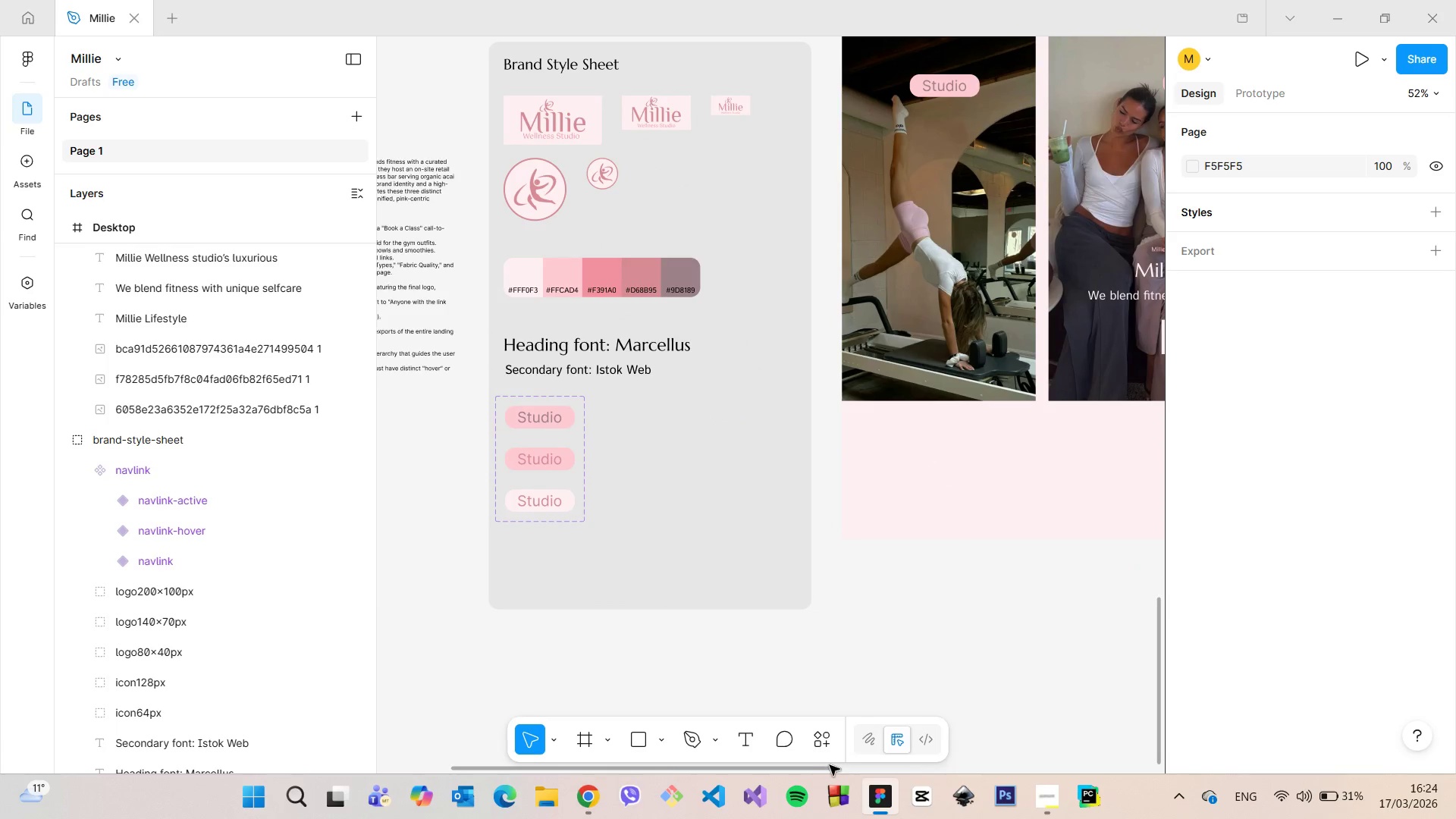 
left_click_drag(start_coordinate=[817, 770], to_coordinate=[1018, 760])
 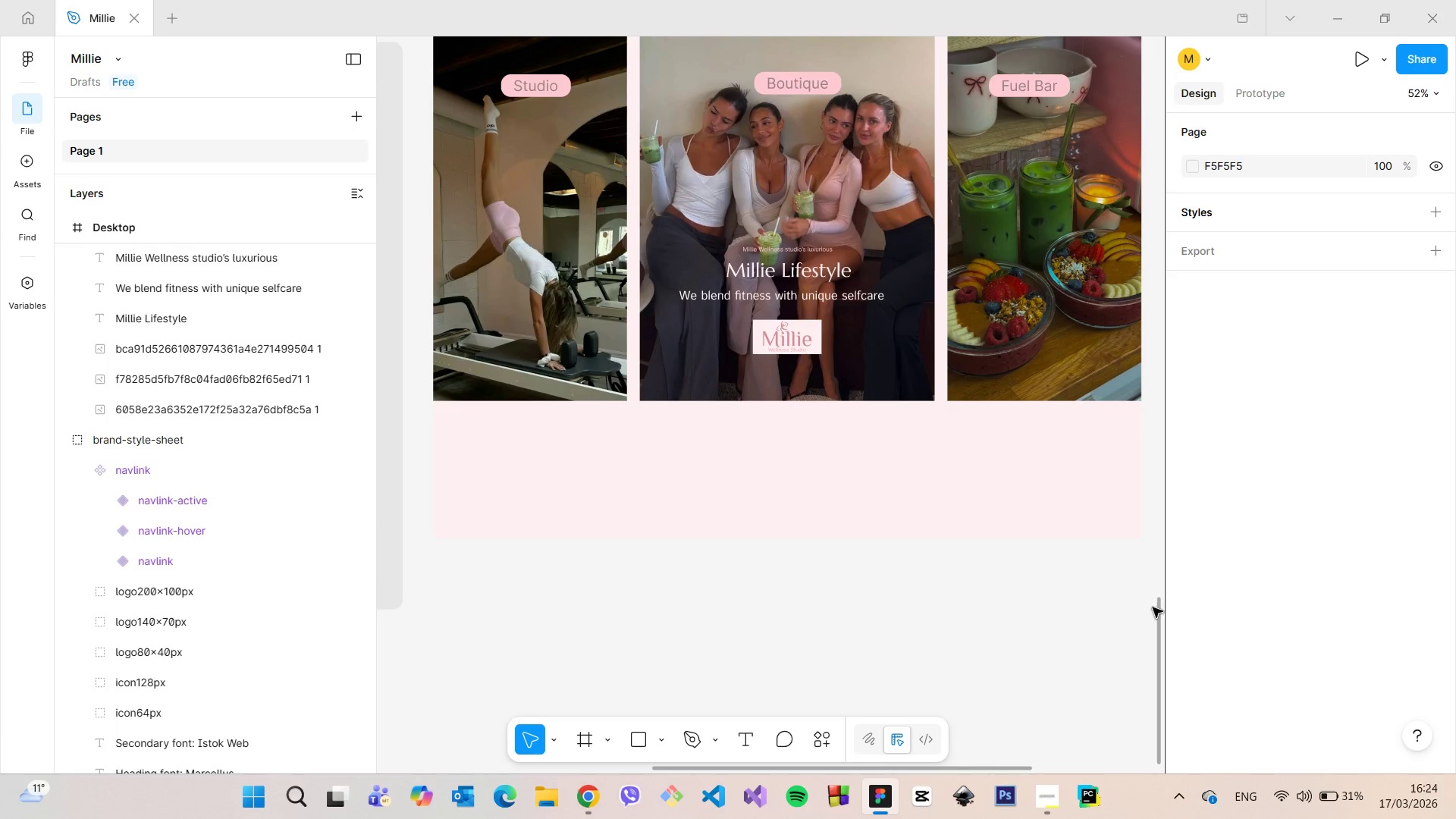 
left_click_drag(start_coordinate=[1156, 609], to_coordinate=[1168, 577])
 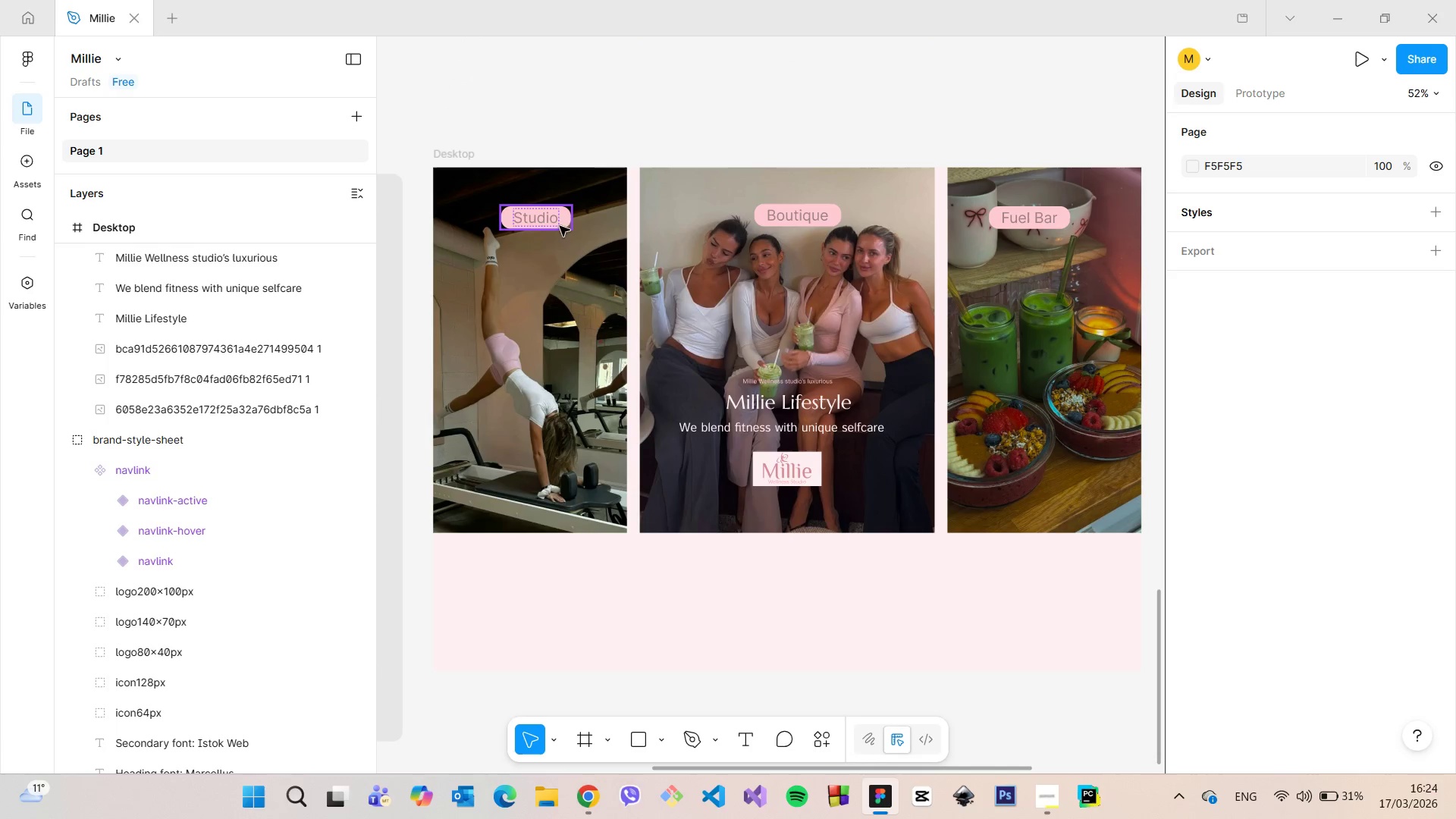 
left_click([551, 221])
 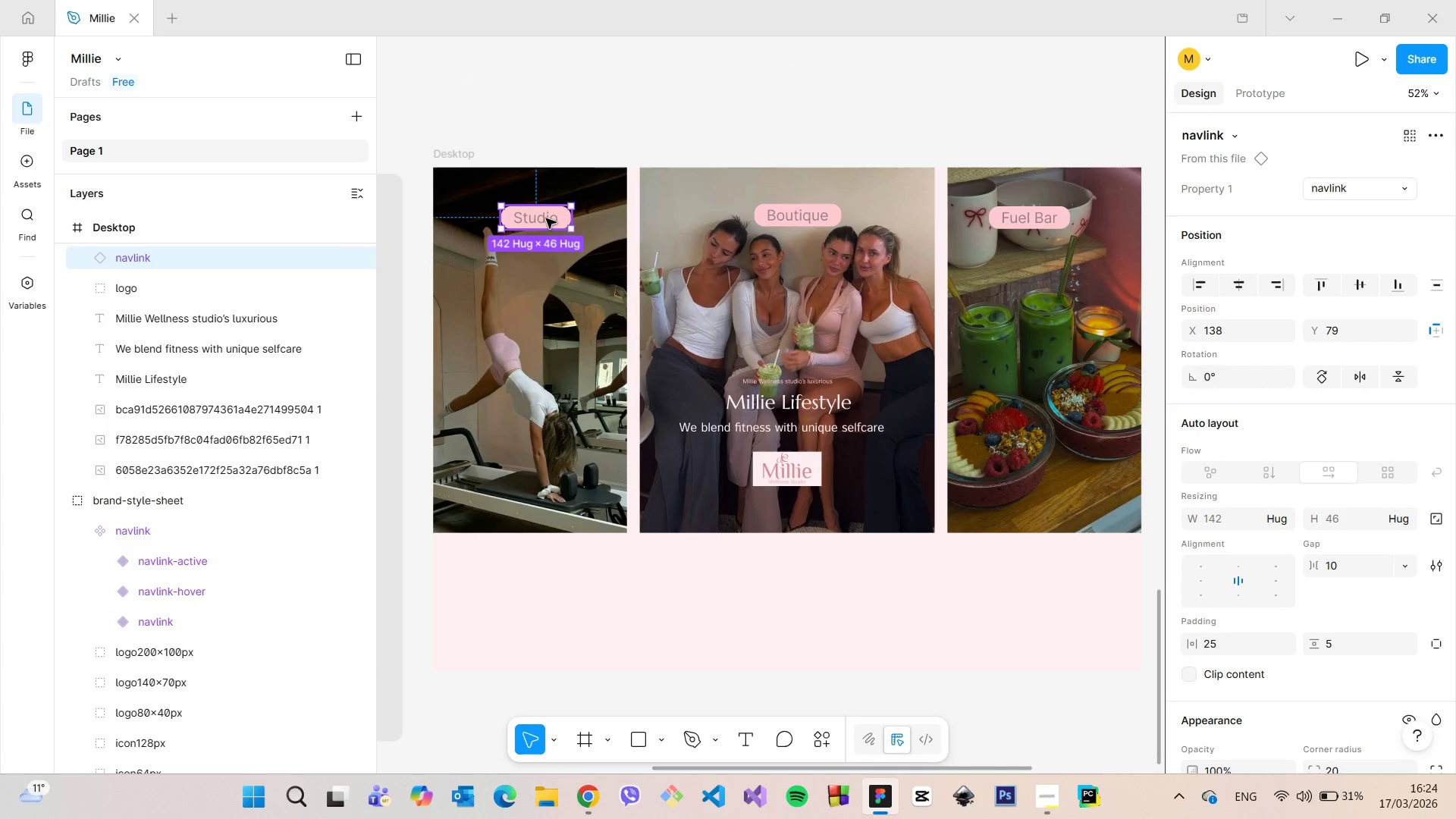 
left_click_drag(start_coordinate=[546, 218], to_coordinate=[548, 501])
 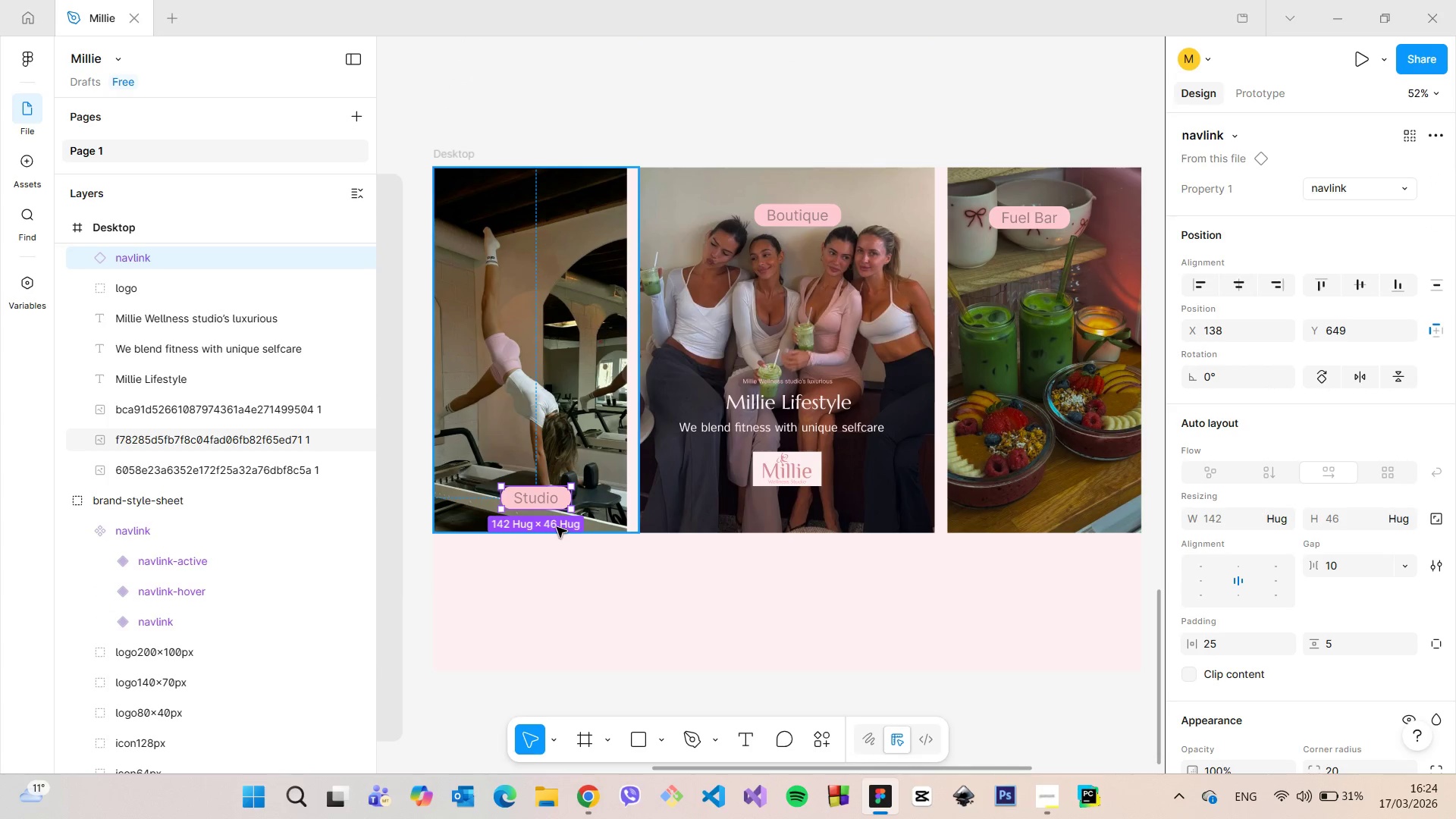 
hold_key(key=AltLeft, duration=0.58)
 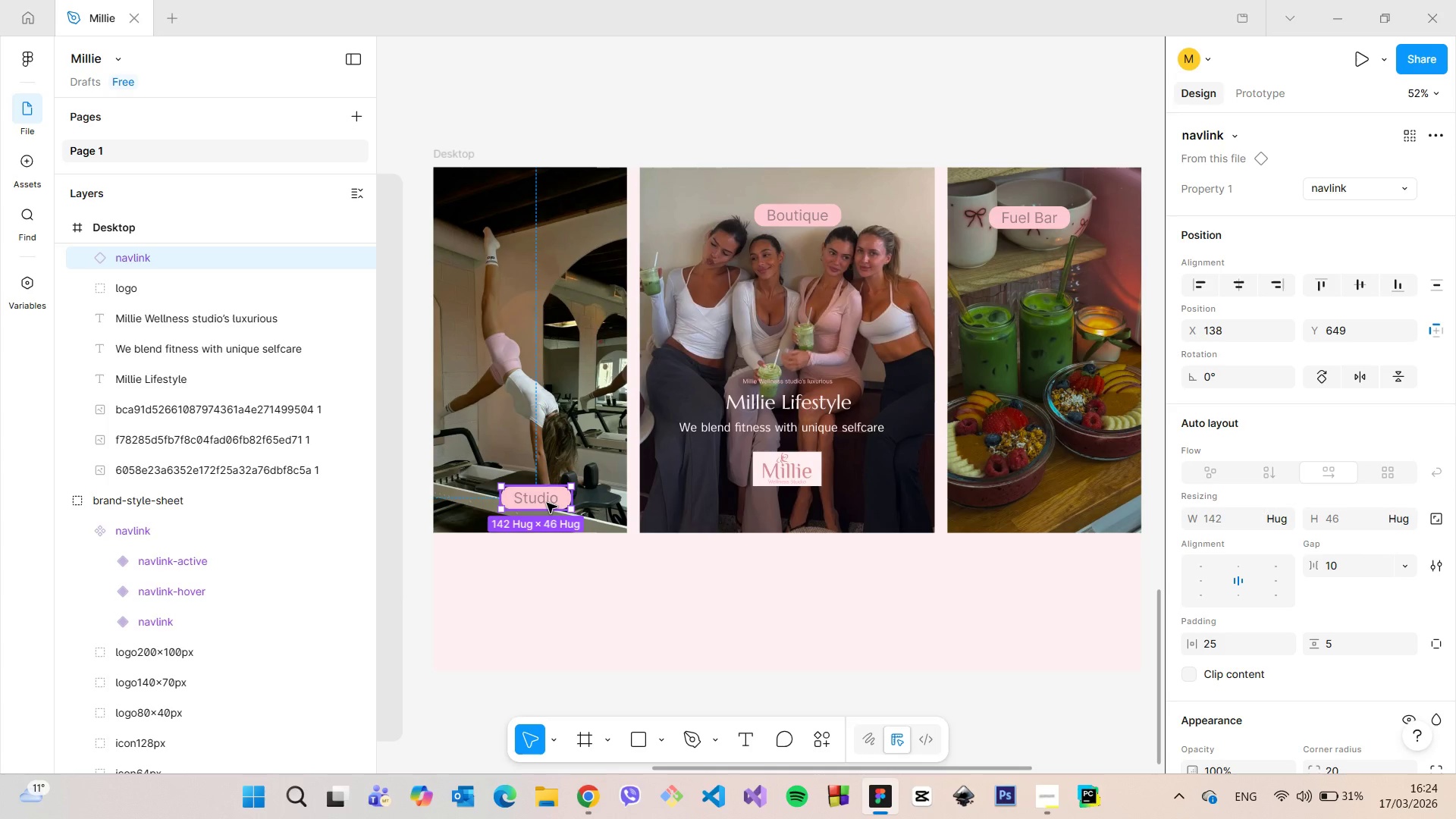 
left_click_drag(start_coordinate=[547, 503], to_coordinate=[544, 513])
 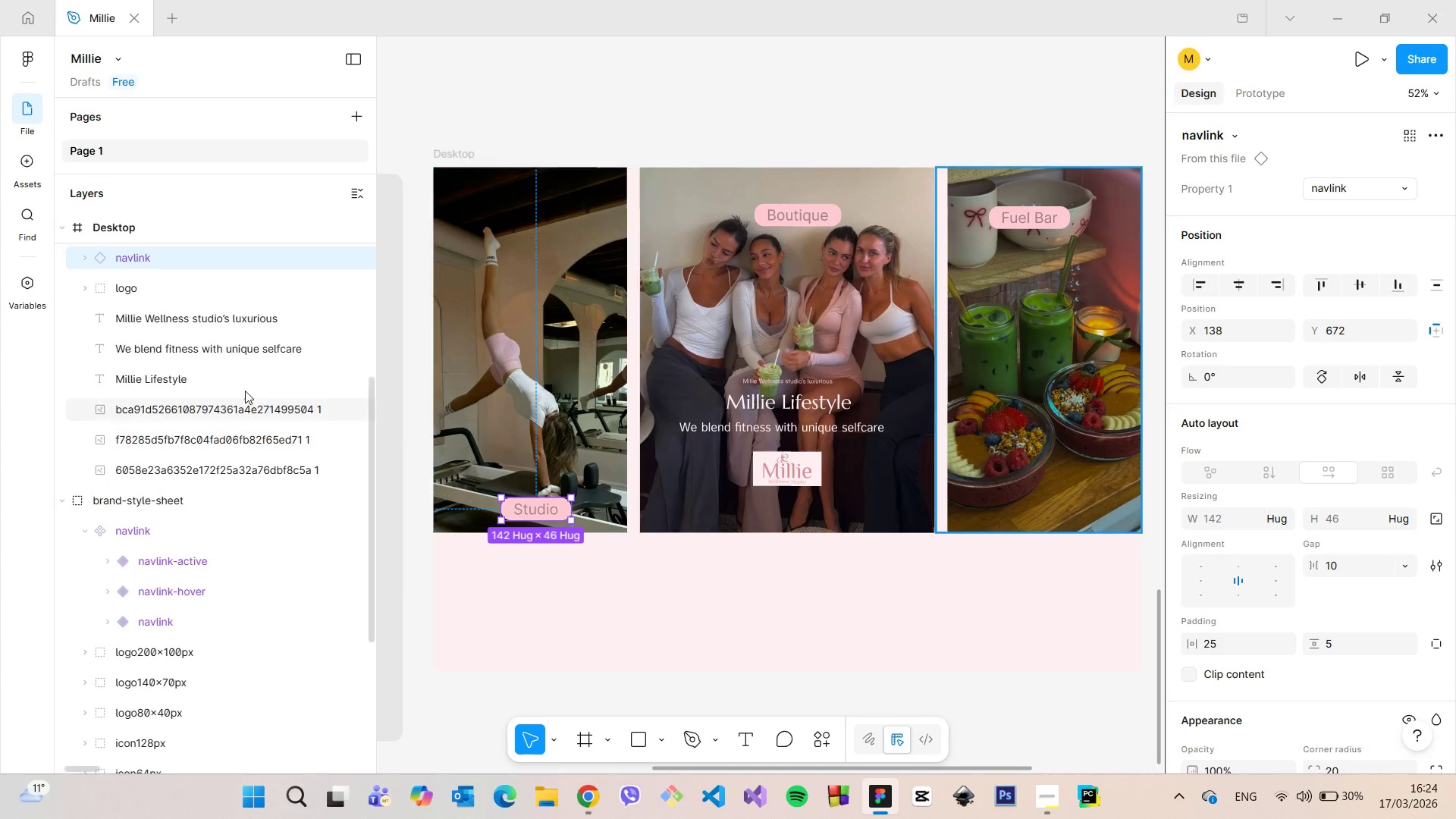 
scroll: coordinate [245, 391], scroll_direction: up, amount: 2.0
 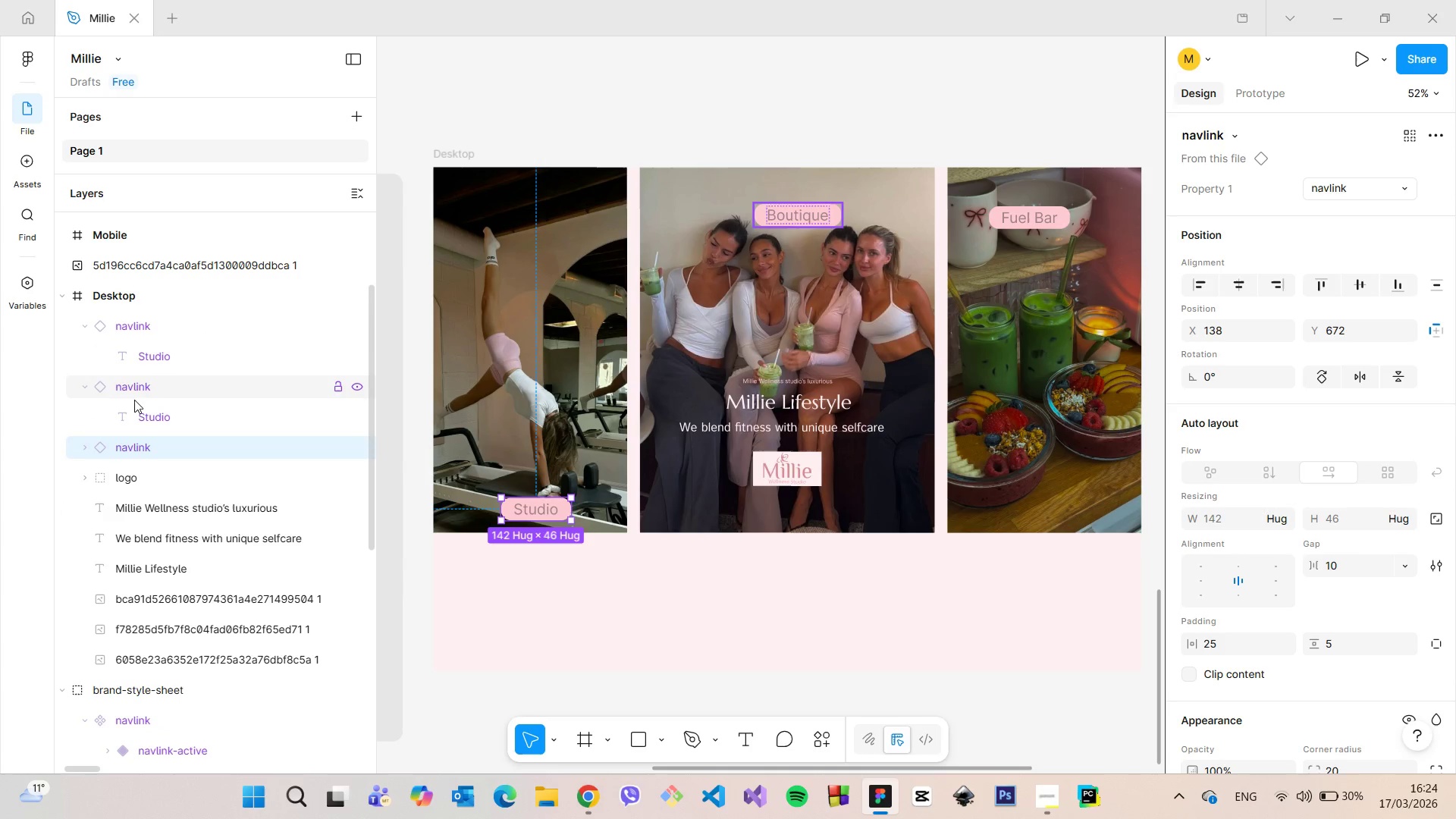 
left_click([81, 390])
 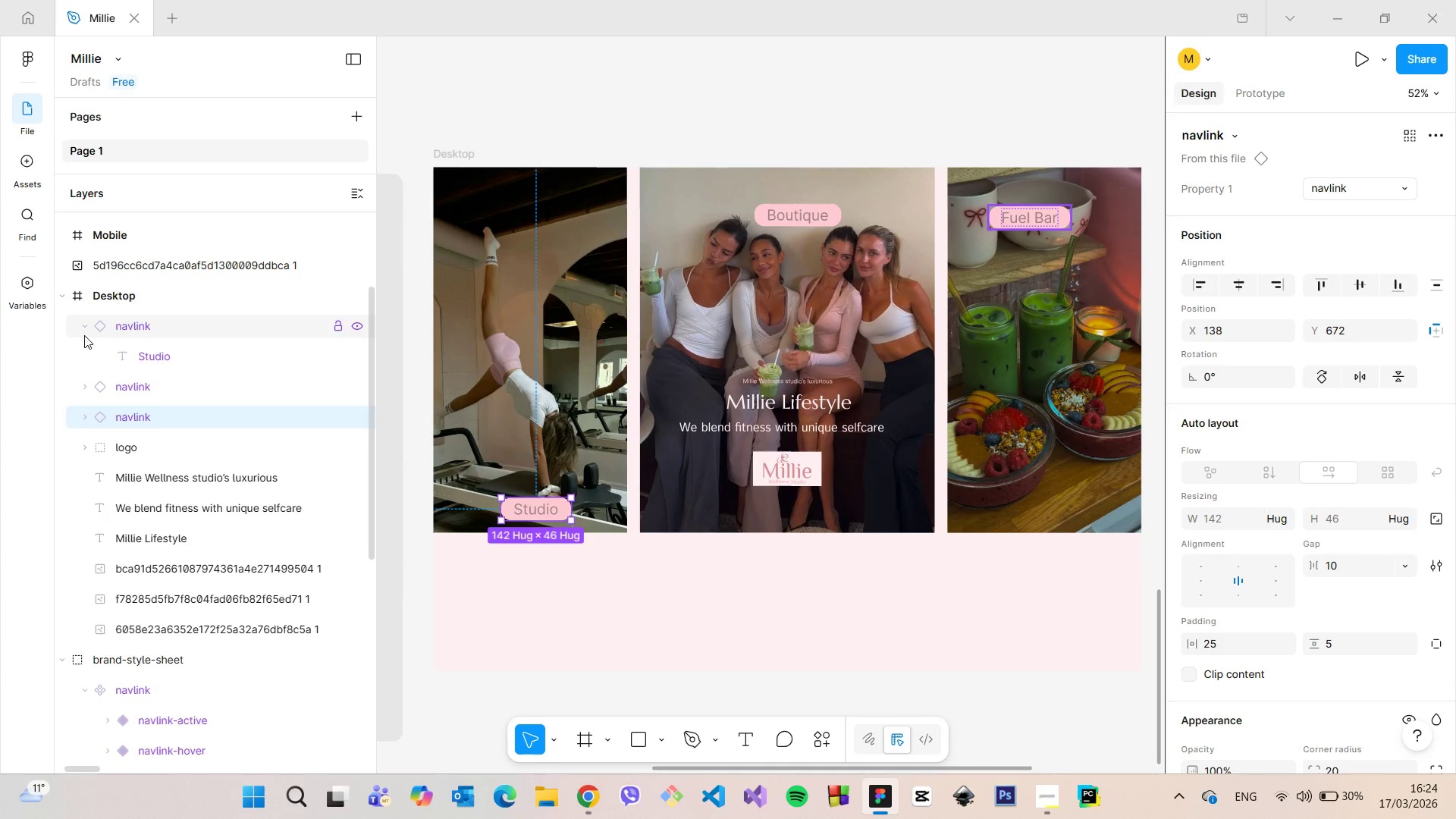 
left_click([80, 334])
 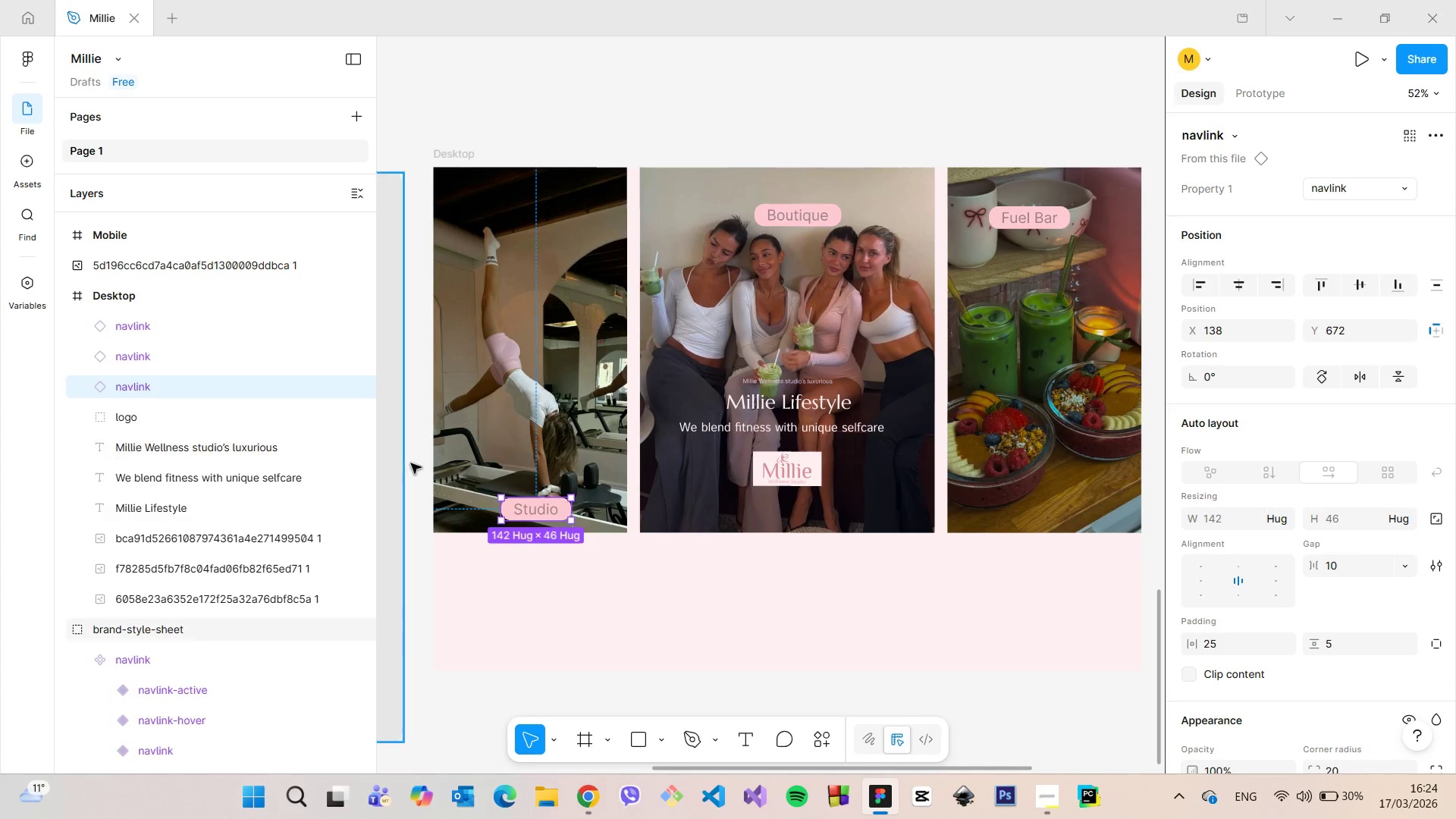 
scroll: coordinate [563, 527], scroll_direction: up, amount: 5.0
 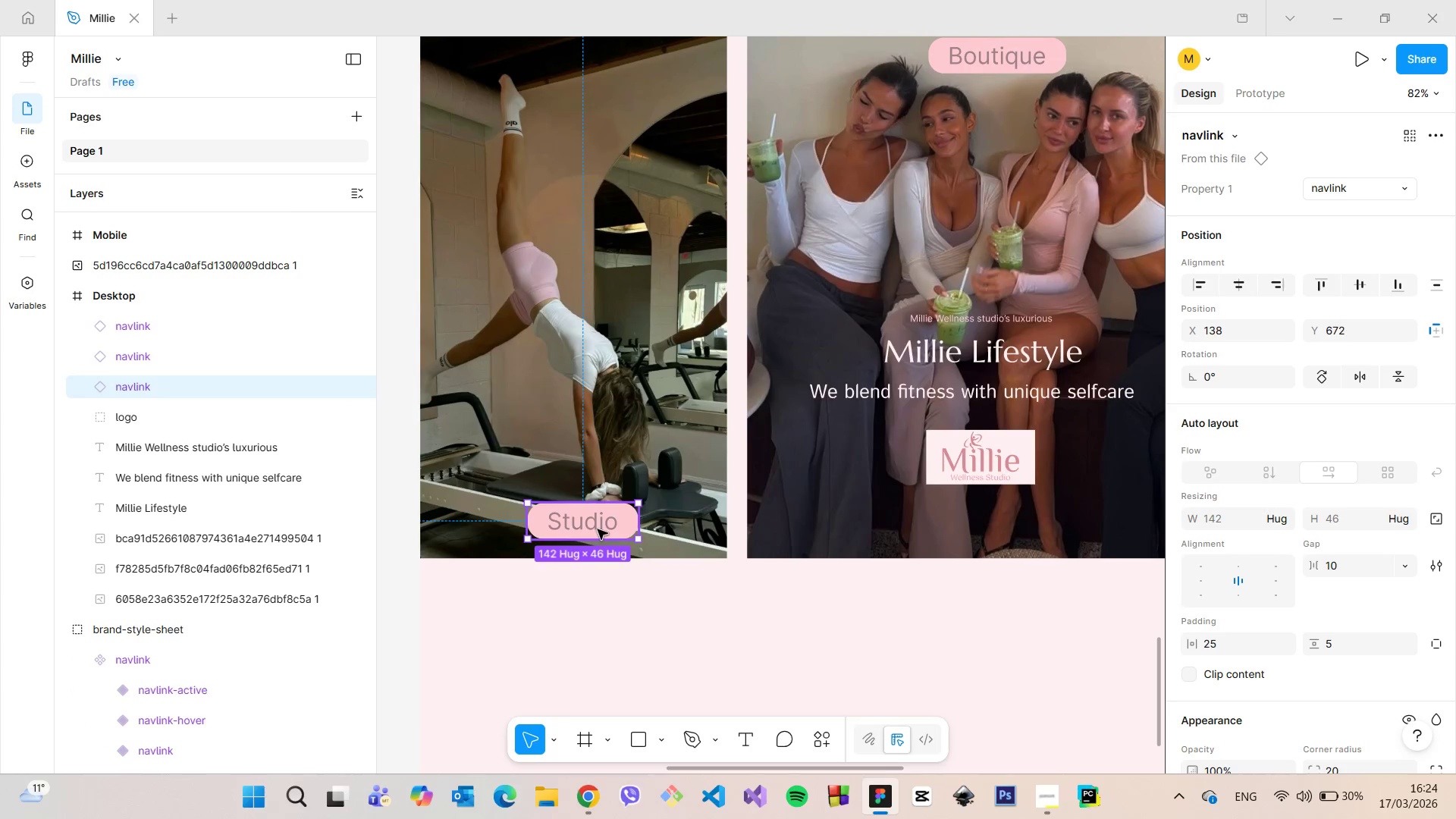 
hold_key(key=AltLeft, duration=1.5)
 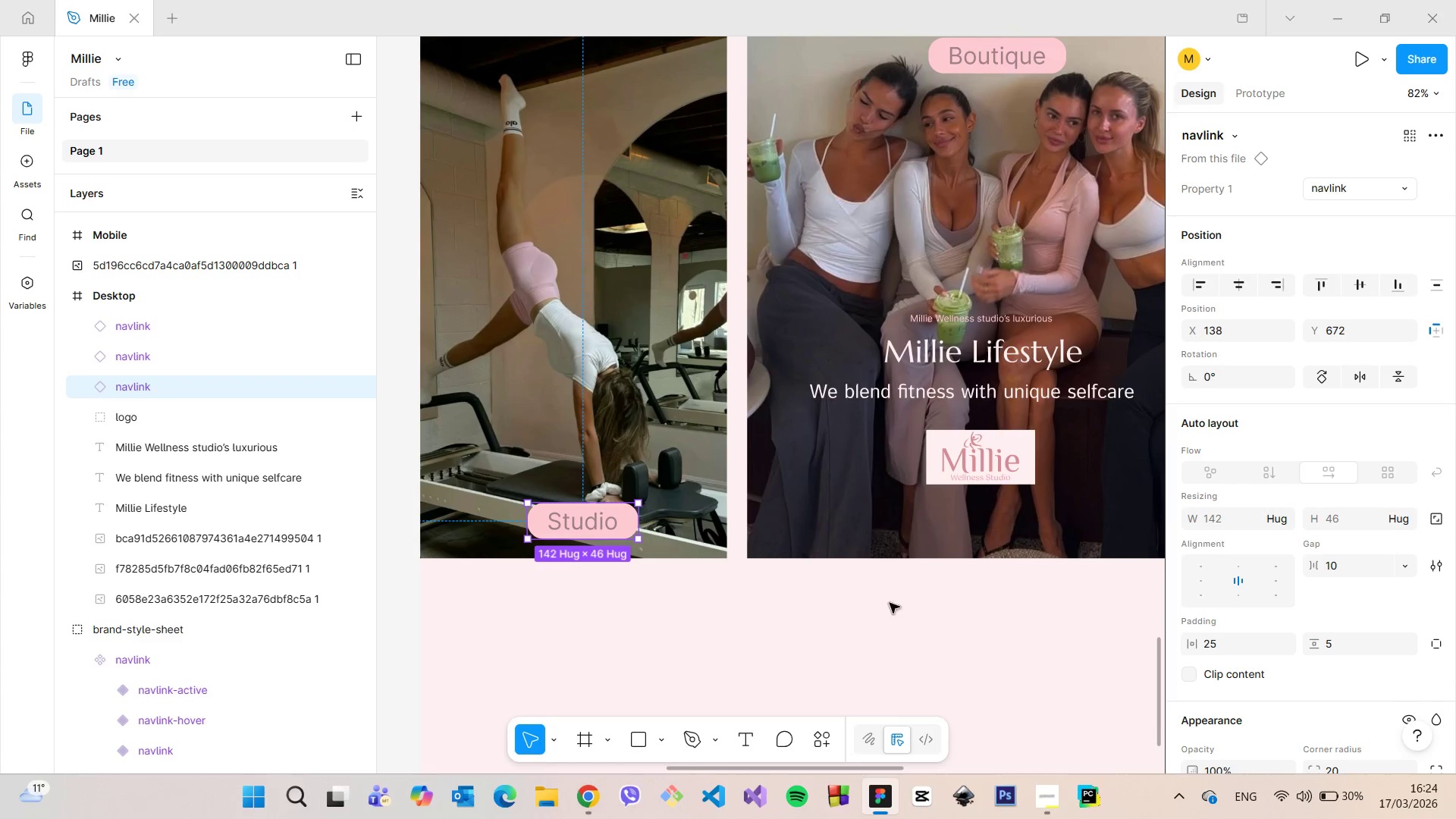 
hold_key(key=AltLeft, duration=0.45)
 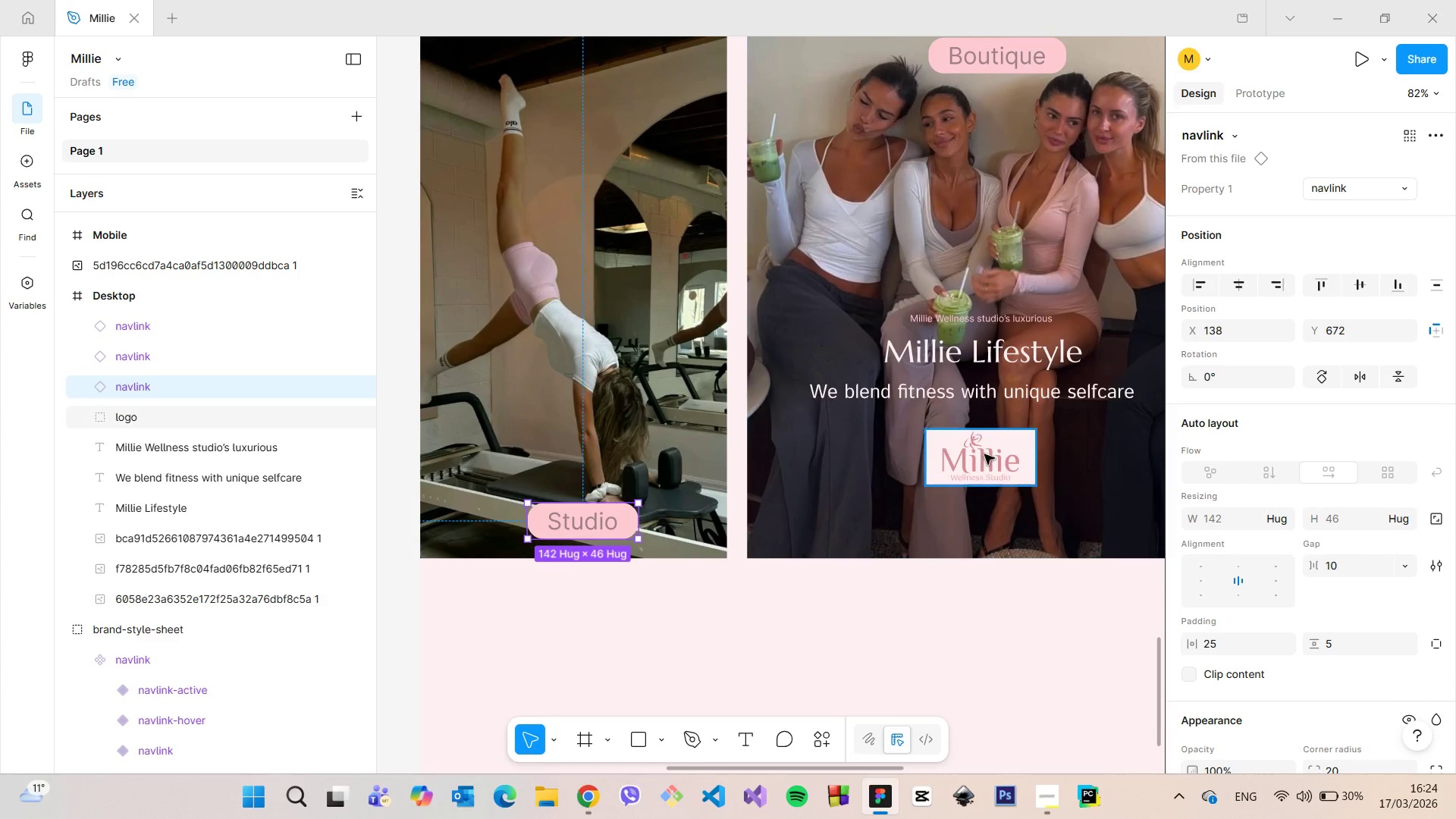 
left_click([985, 451])
 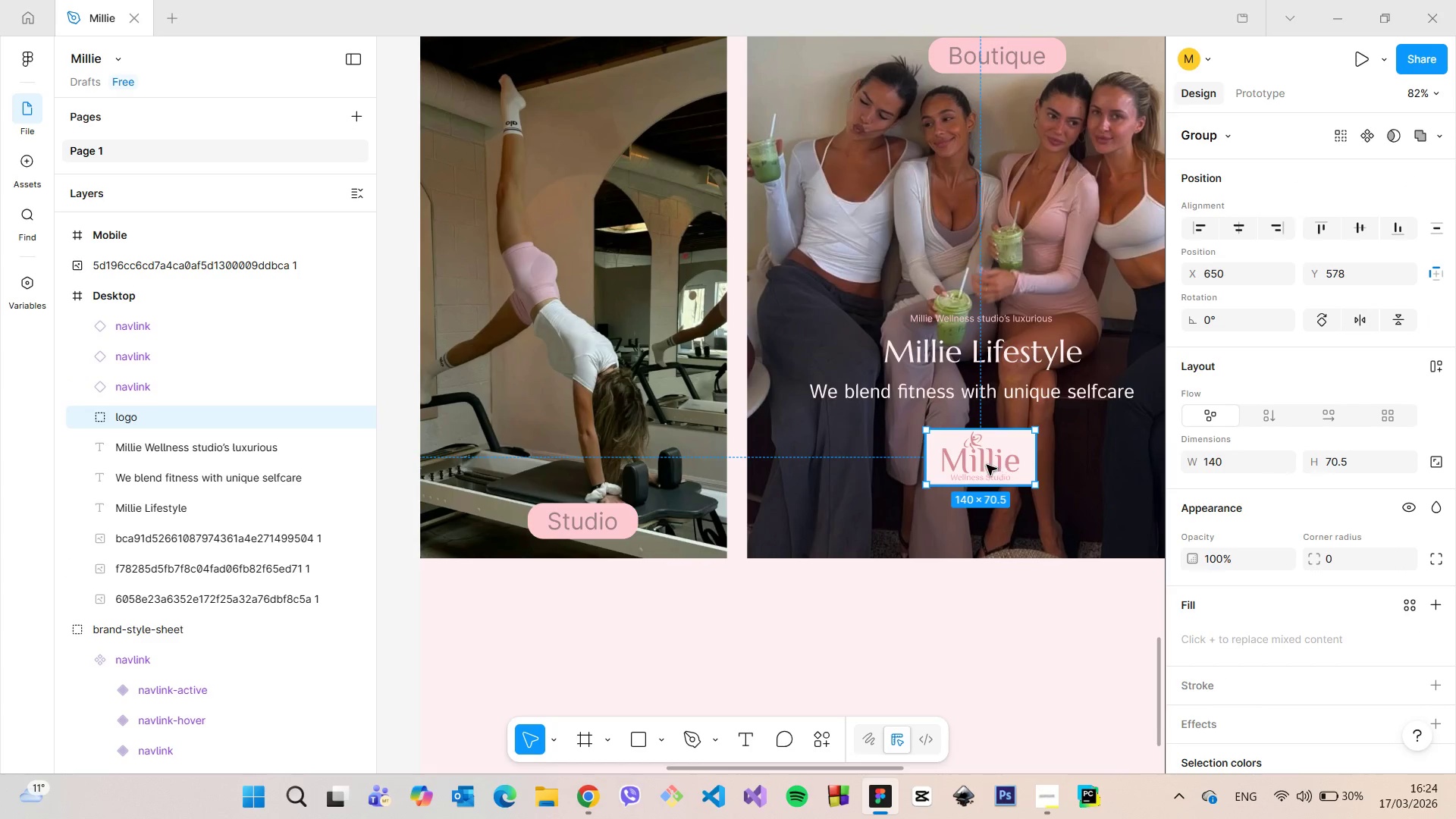 
left_click_drag(start_coordinate=[983, 464], to_coordinate=[825, 249])
 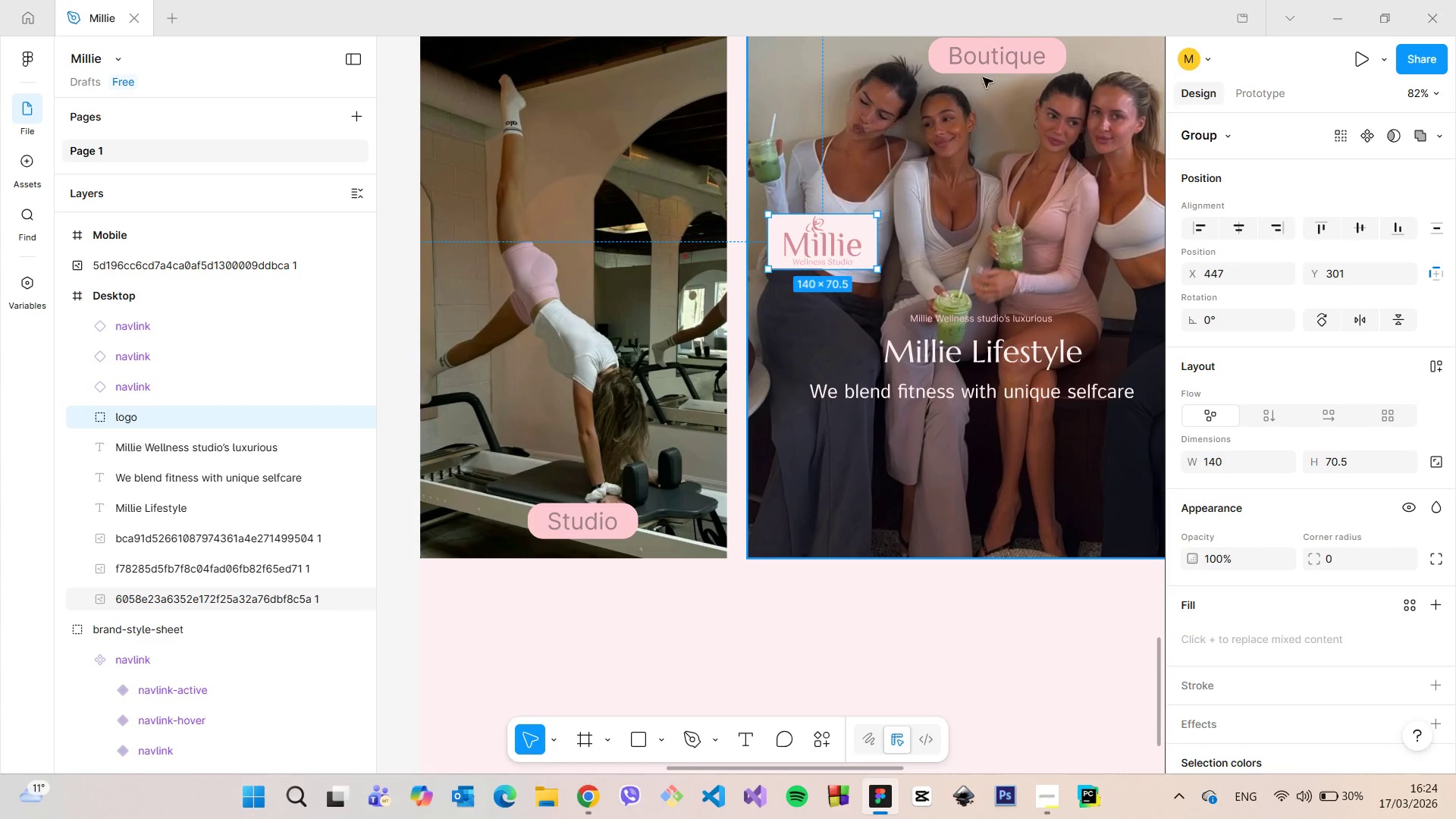 
left_click([989, 67])
 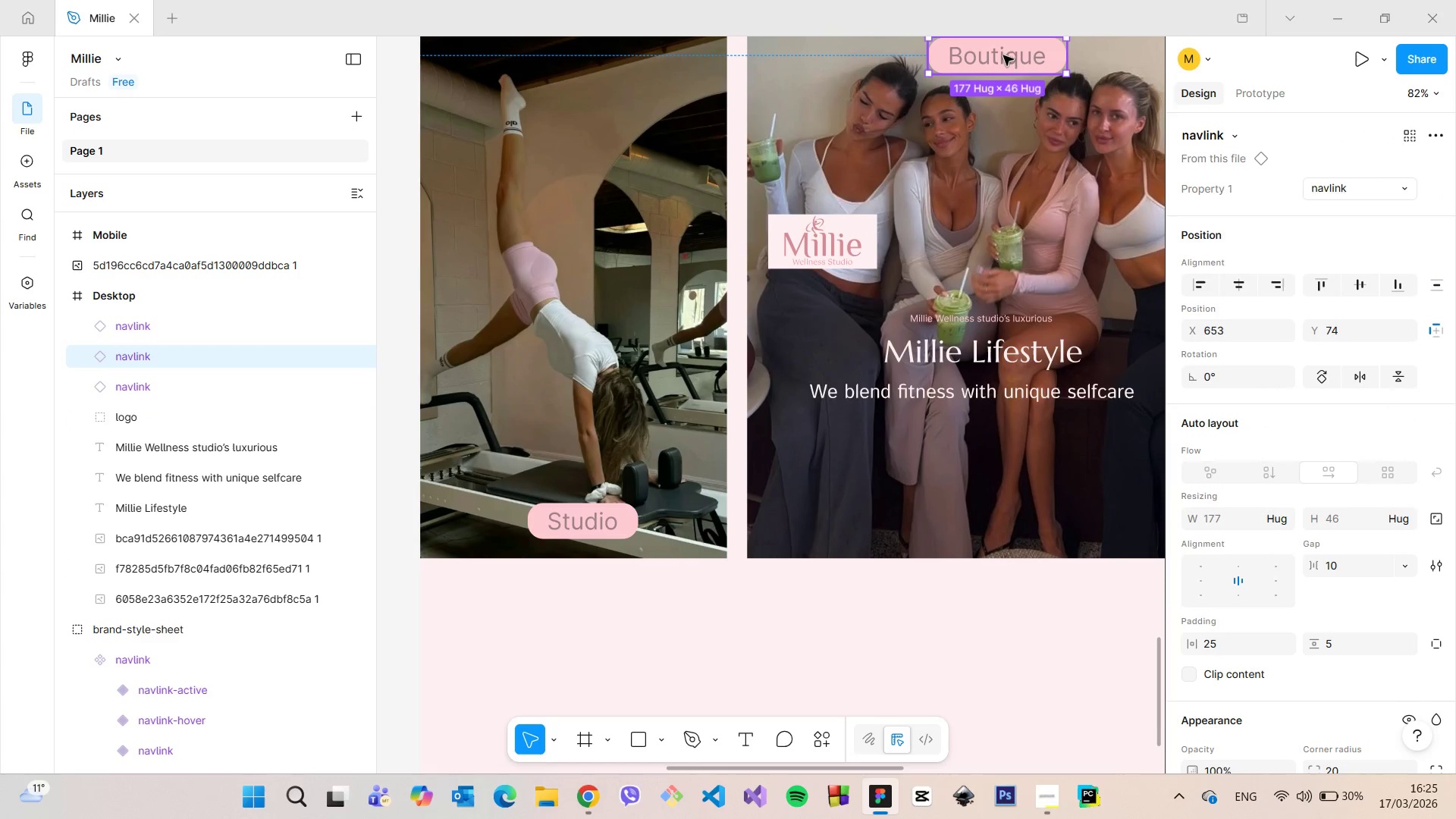 
left_click_drag(start_coordinate=[1003, 54], to_coordinate=[1044, 519])
 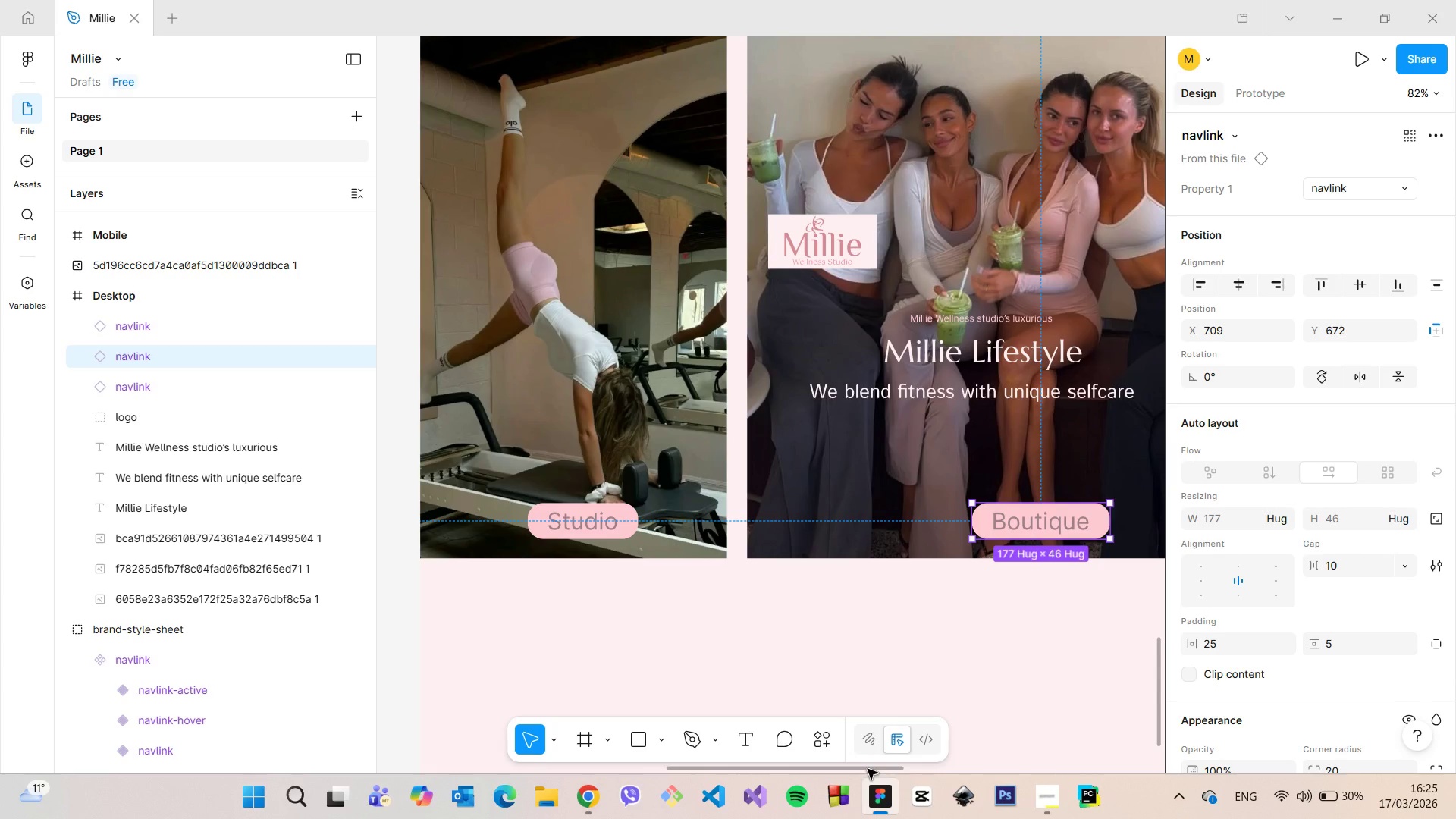 
left_click_drag(start_coordinate=[868, 769], to_coordinate=[923, 763])
 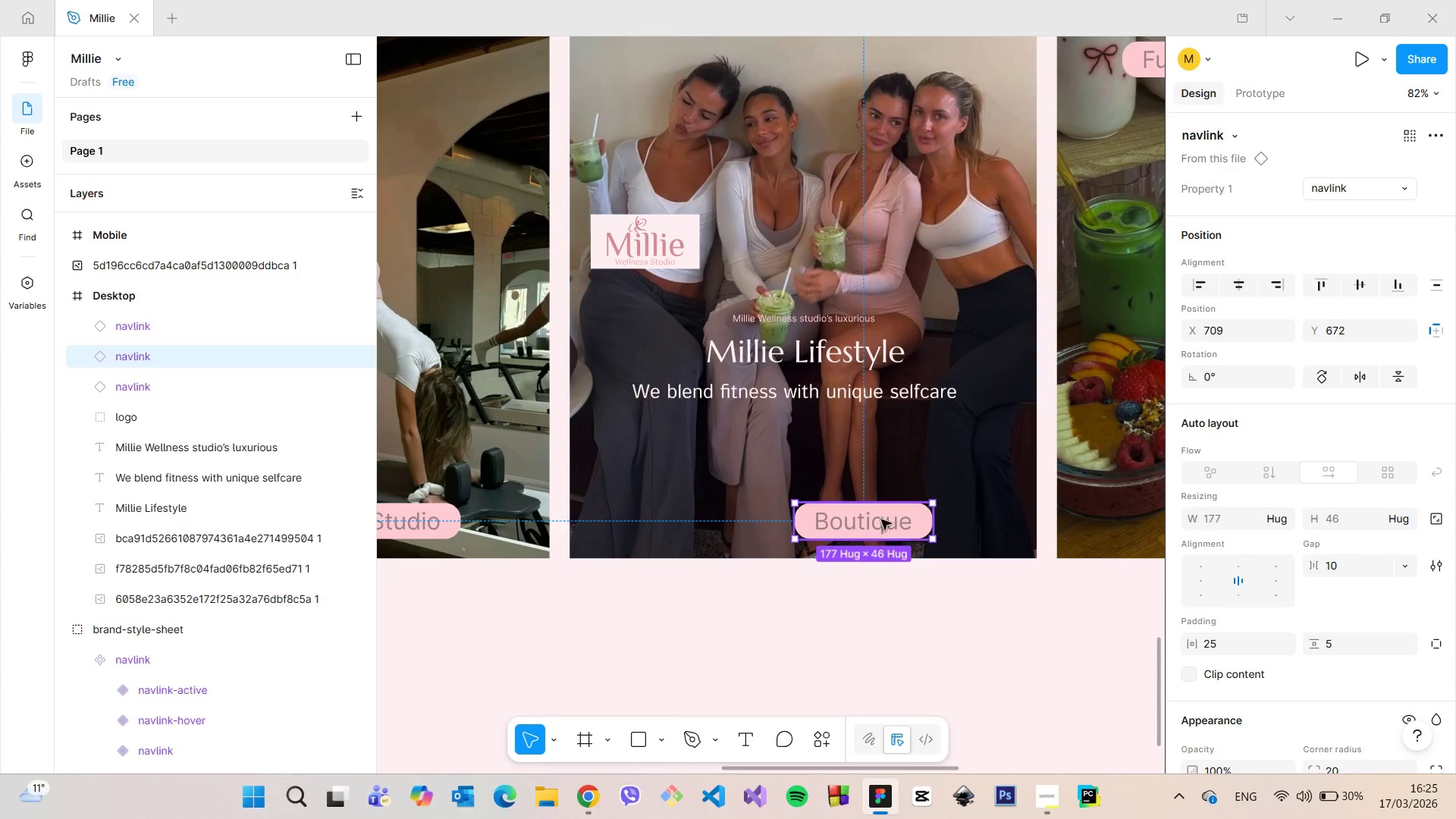 
left_click_drag(start_coordinate=[879, 519], to_coordinate=[824, 519])
 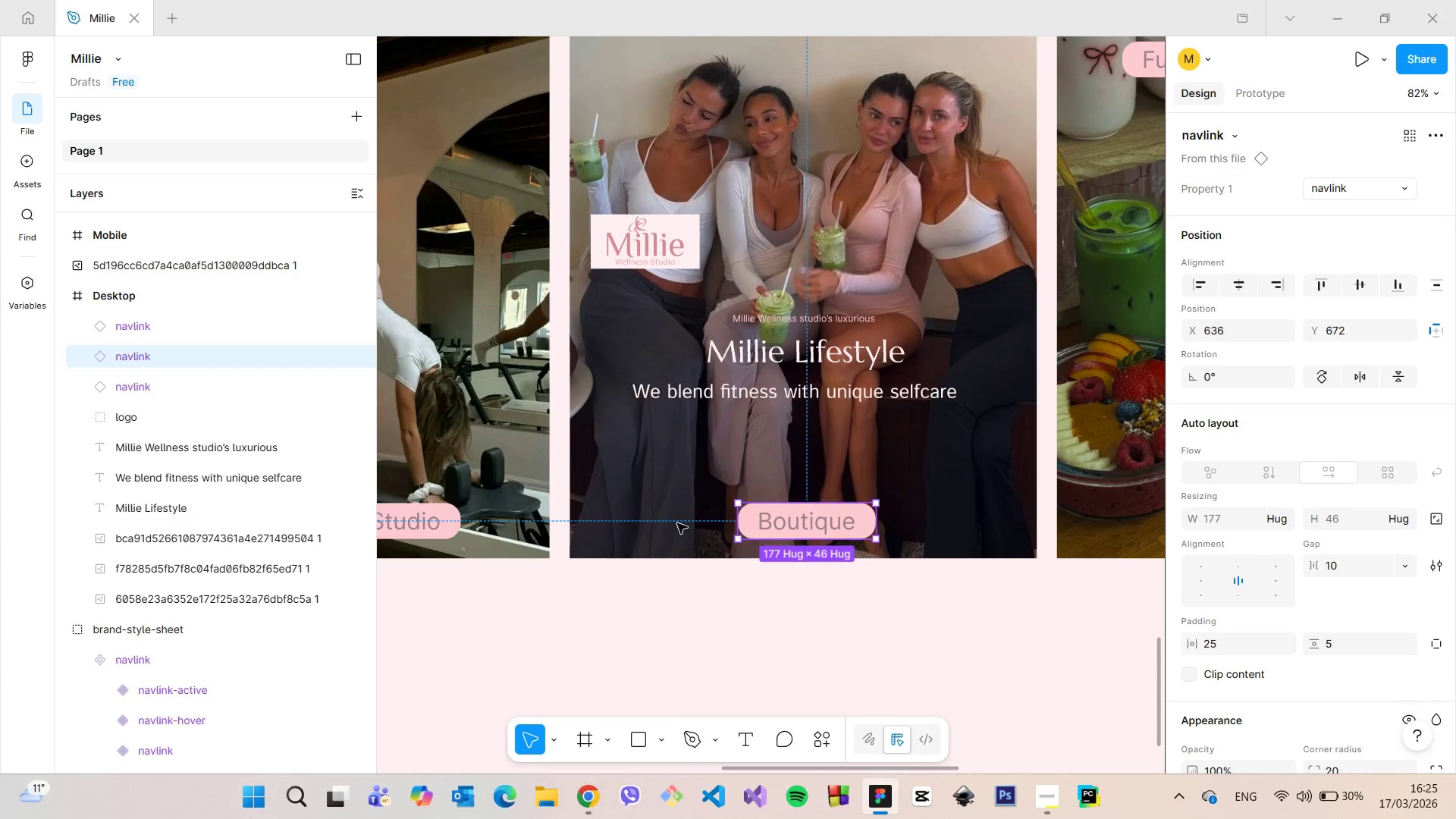 
hold_key(key=AltLeft, duration=0.92)
 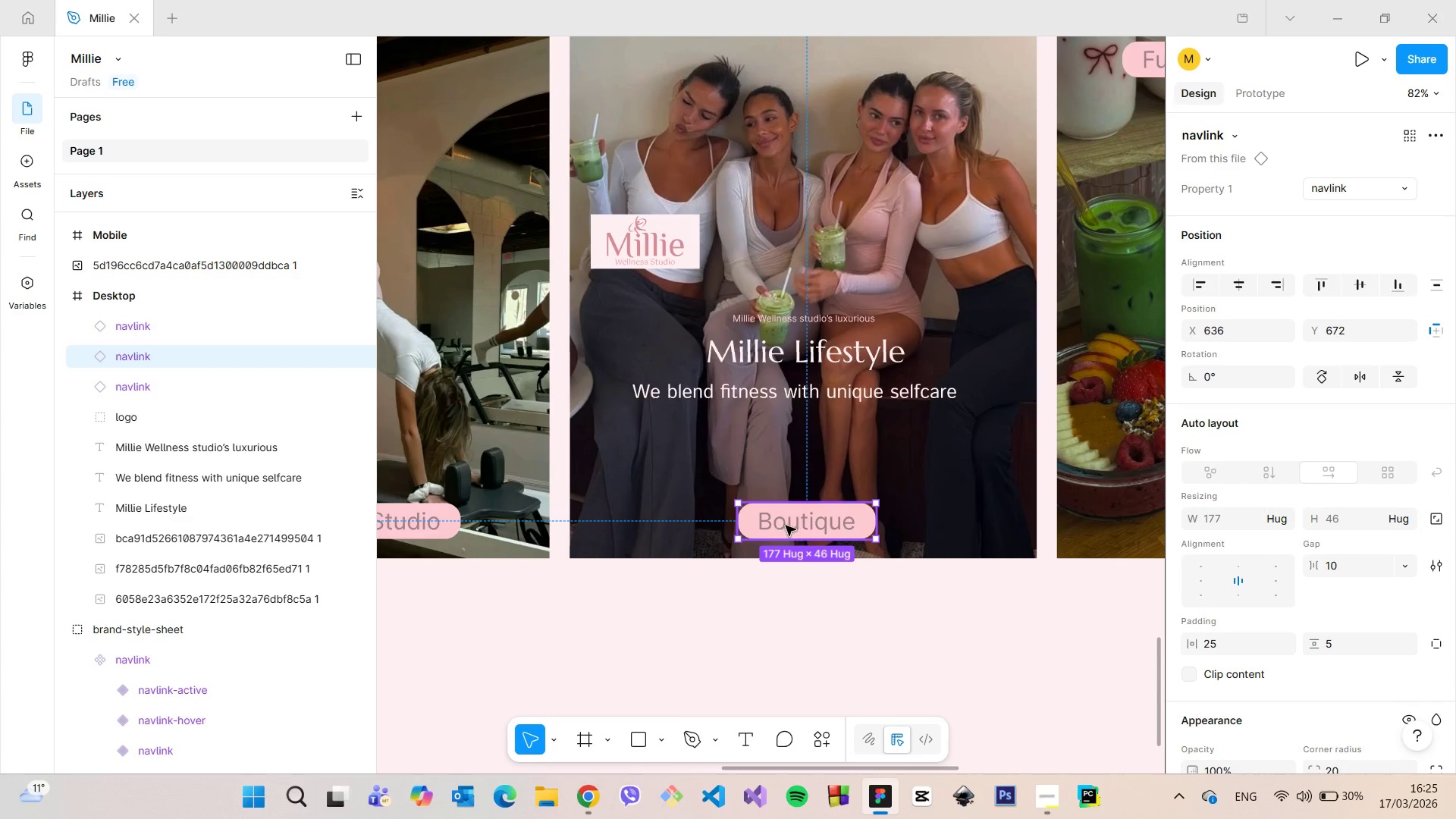 
left_click_drag(start_coordinate=[787, 526], to_coordinate=[781, 525])
 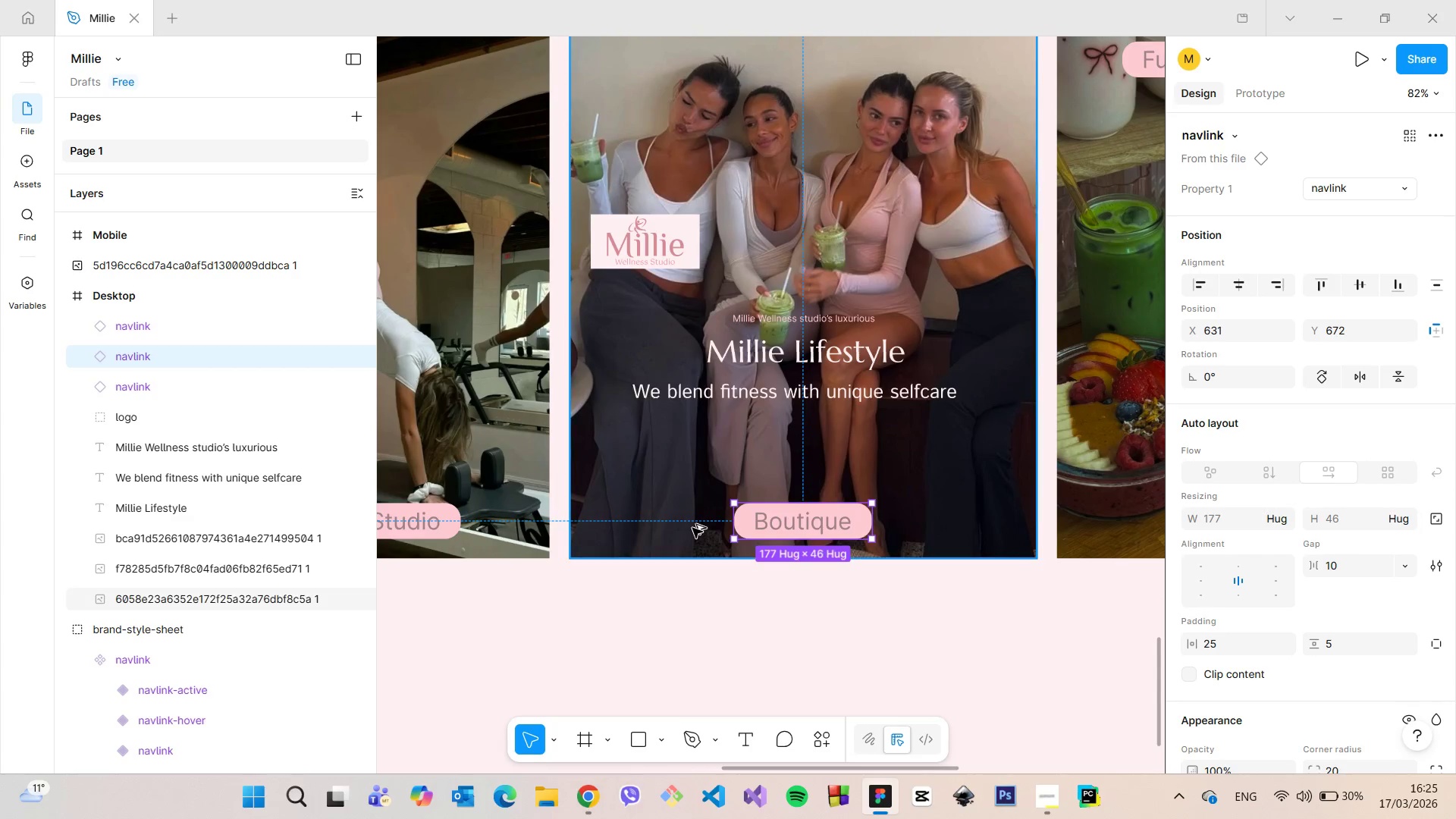 
hold_key(key=AltLeft, duration=1.25)
 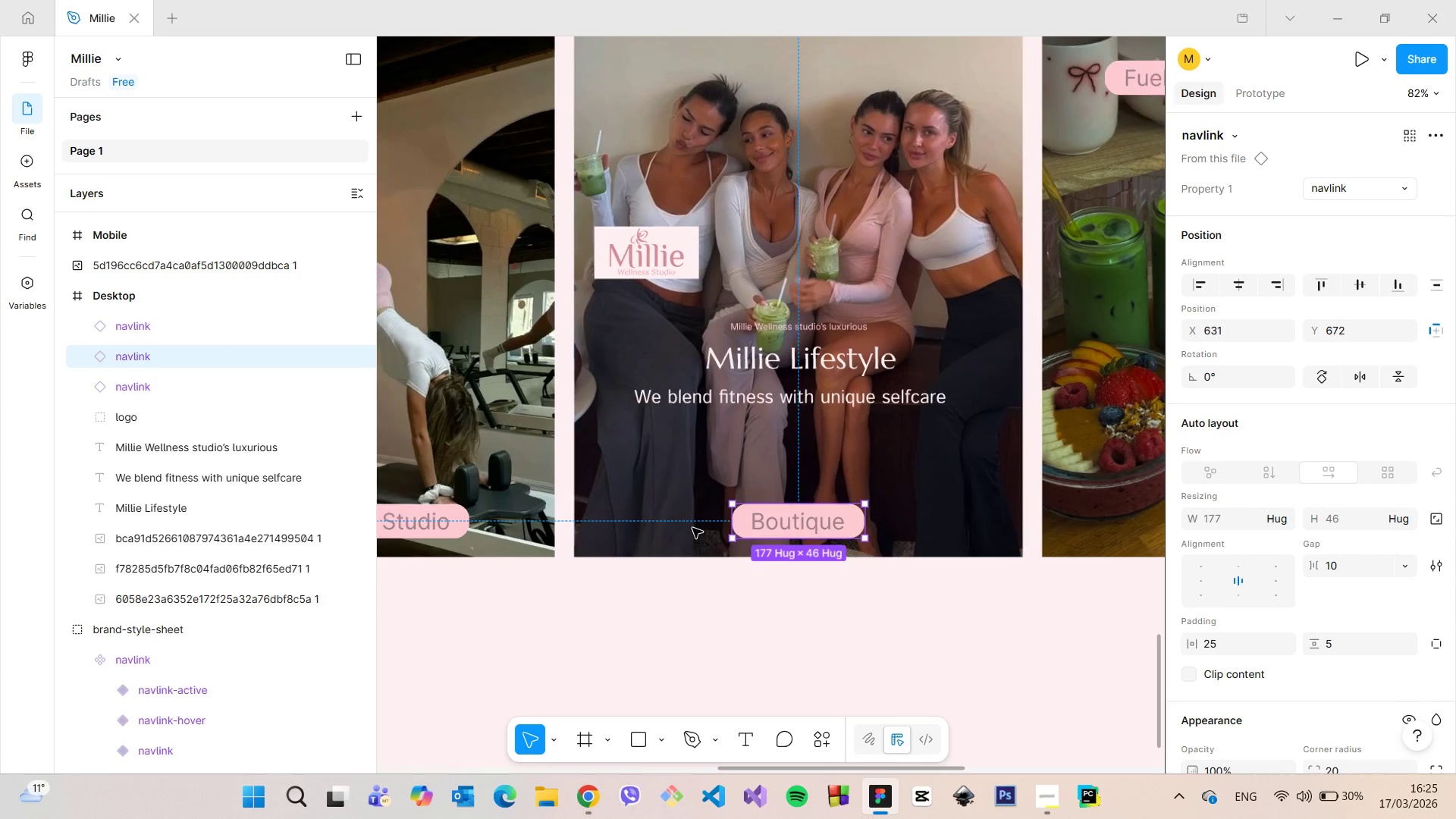 
hold_key(key=AltLeft, duration=0.5)
 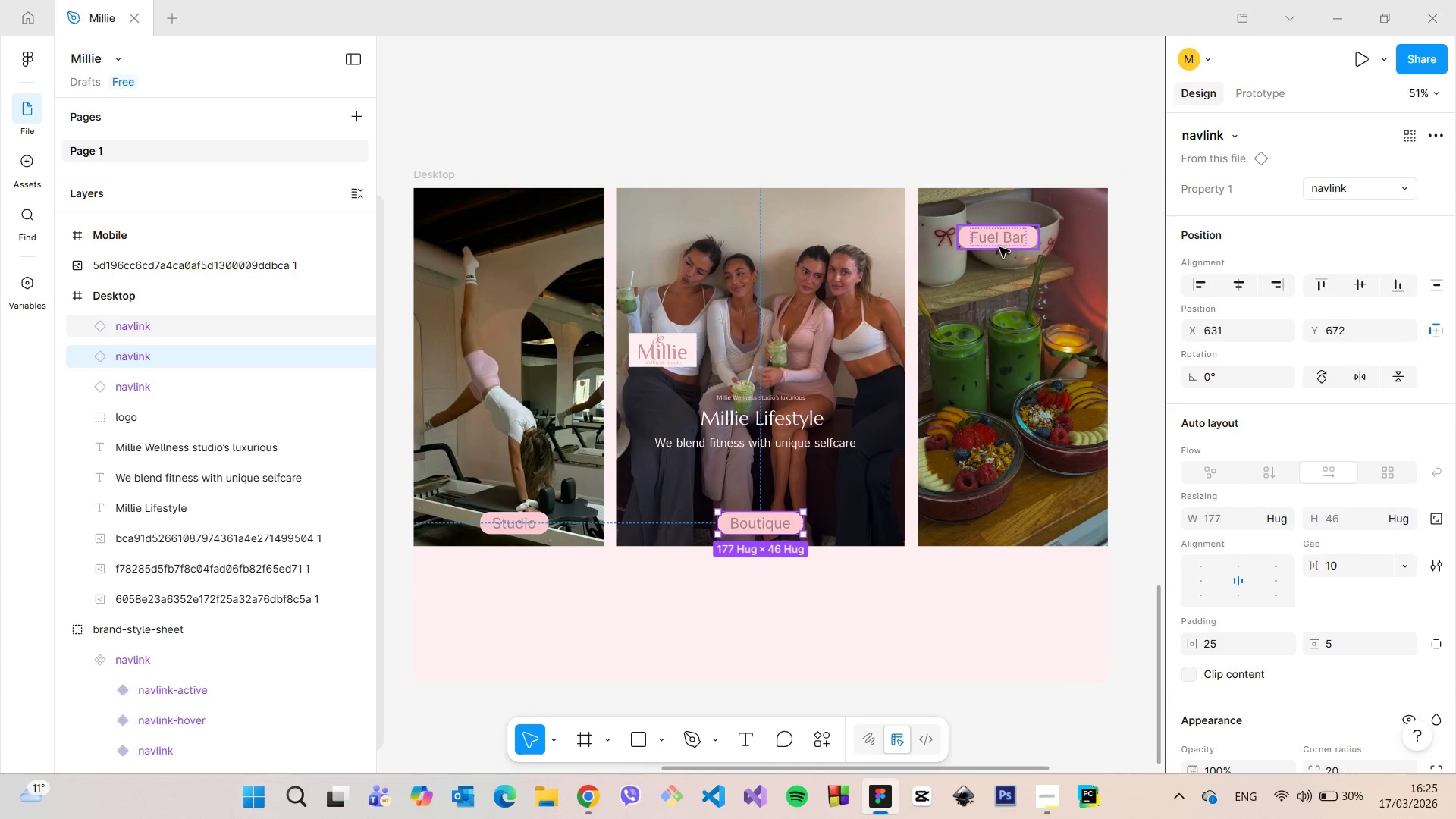 
scroll: coordinate [692, 528], scroll_direction: down, amount: 7.0
 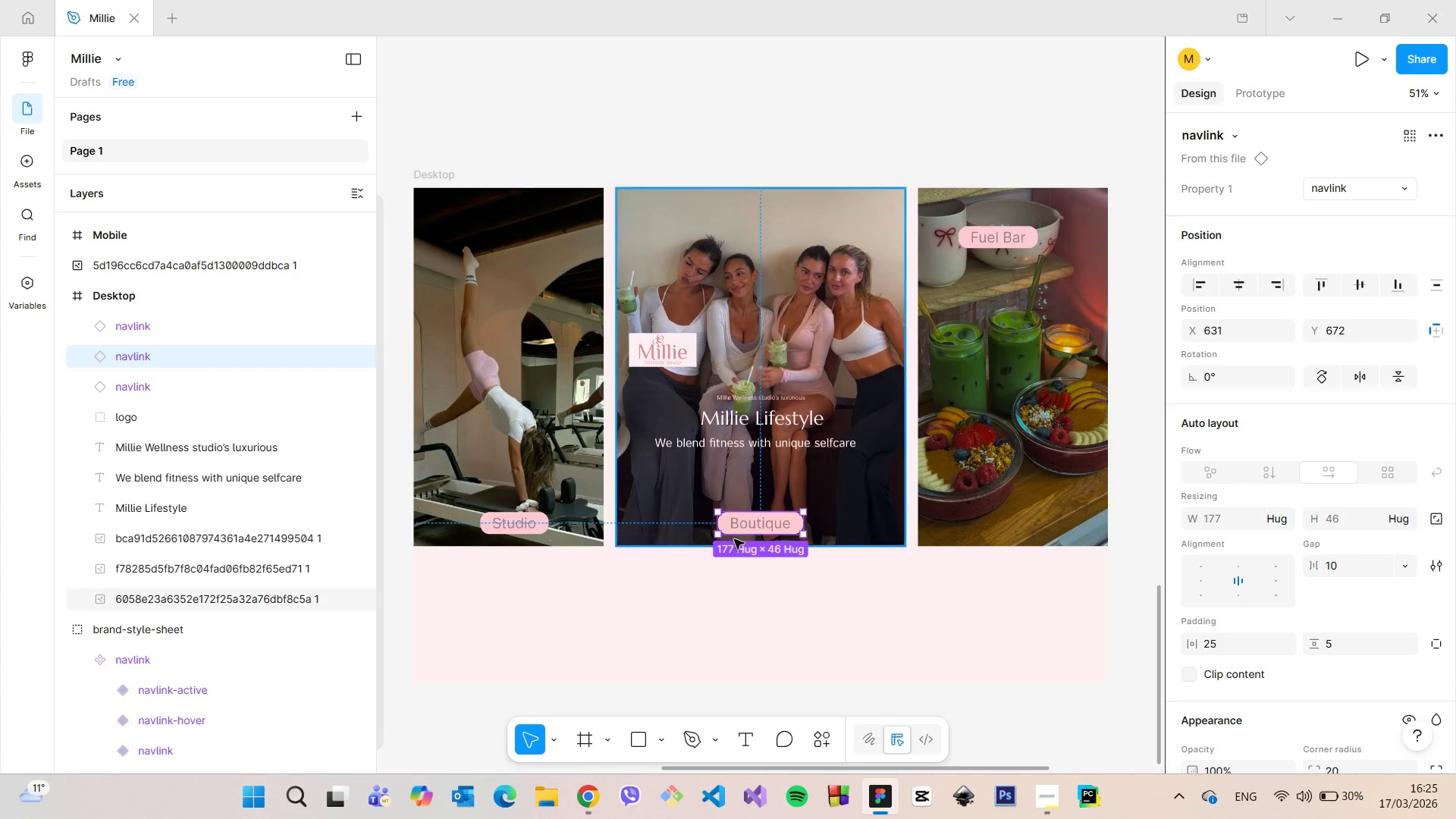 
left_click([999, 240])
 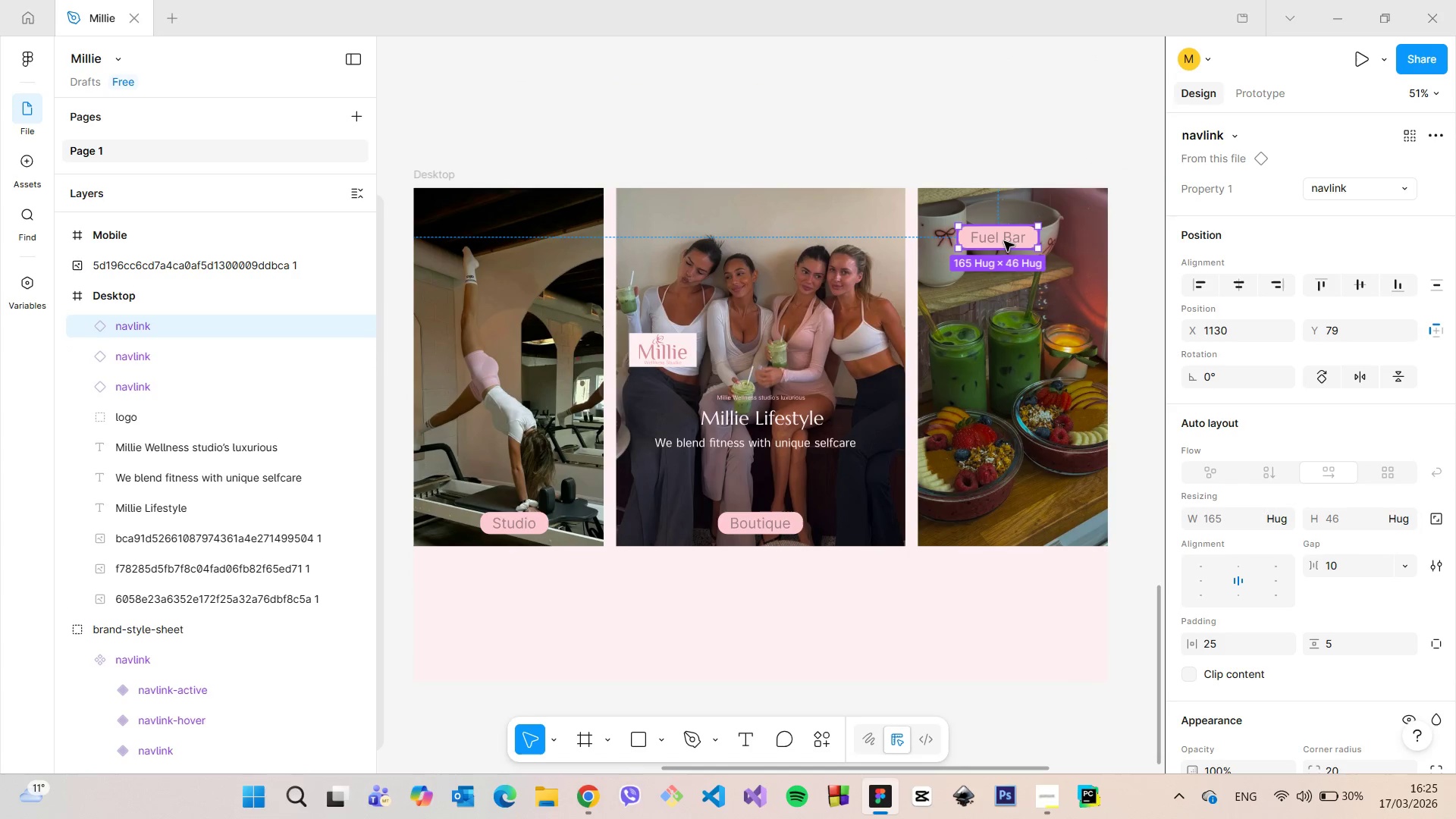 
left_click_drag(start_coordinate=[1004, 240], to_coordinate=[1025, 526])
 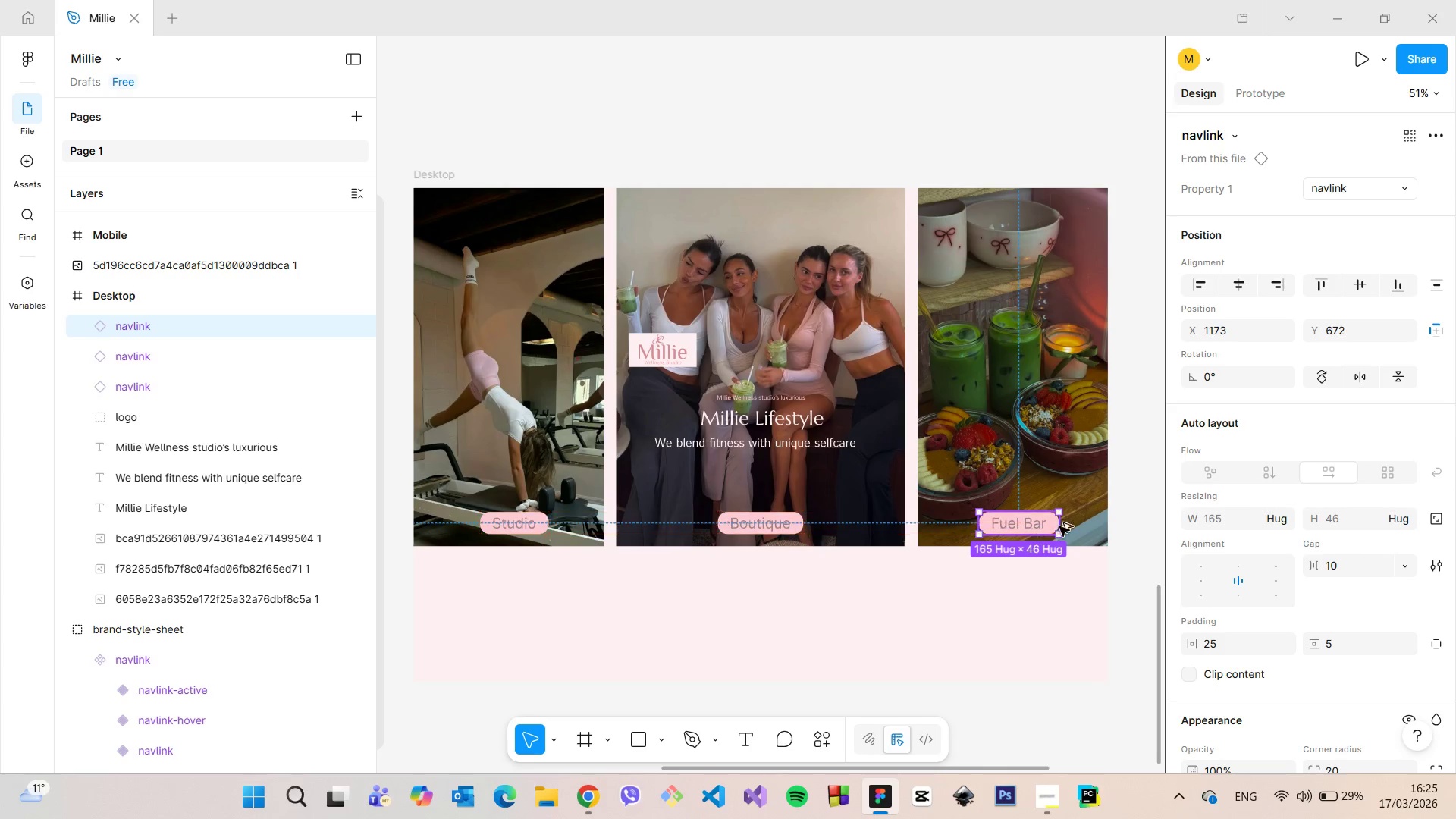 
hold_key(key=AltLeft, duration=1.5)
 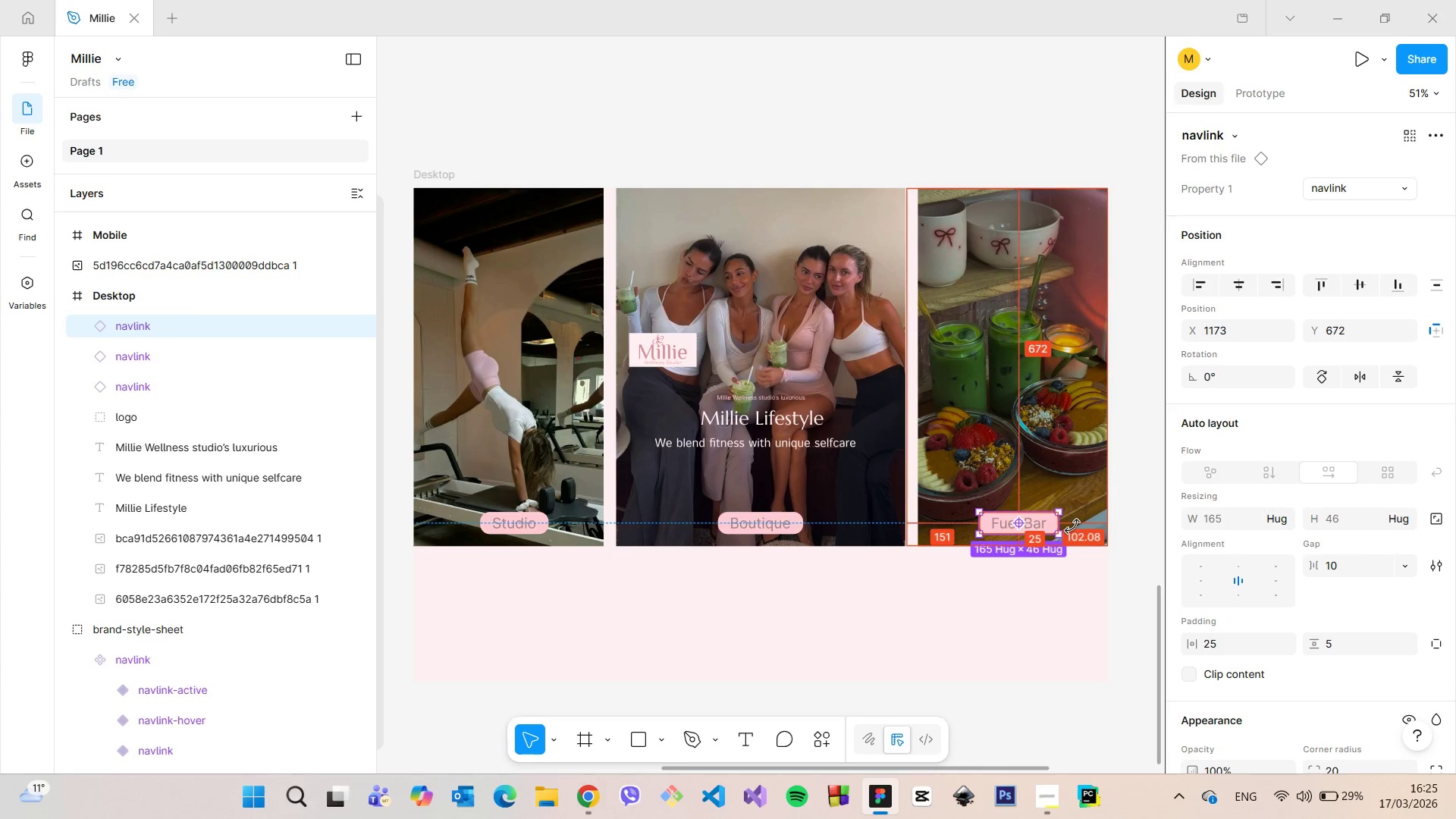 
key(Alt+AltLeft)
 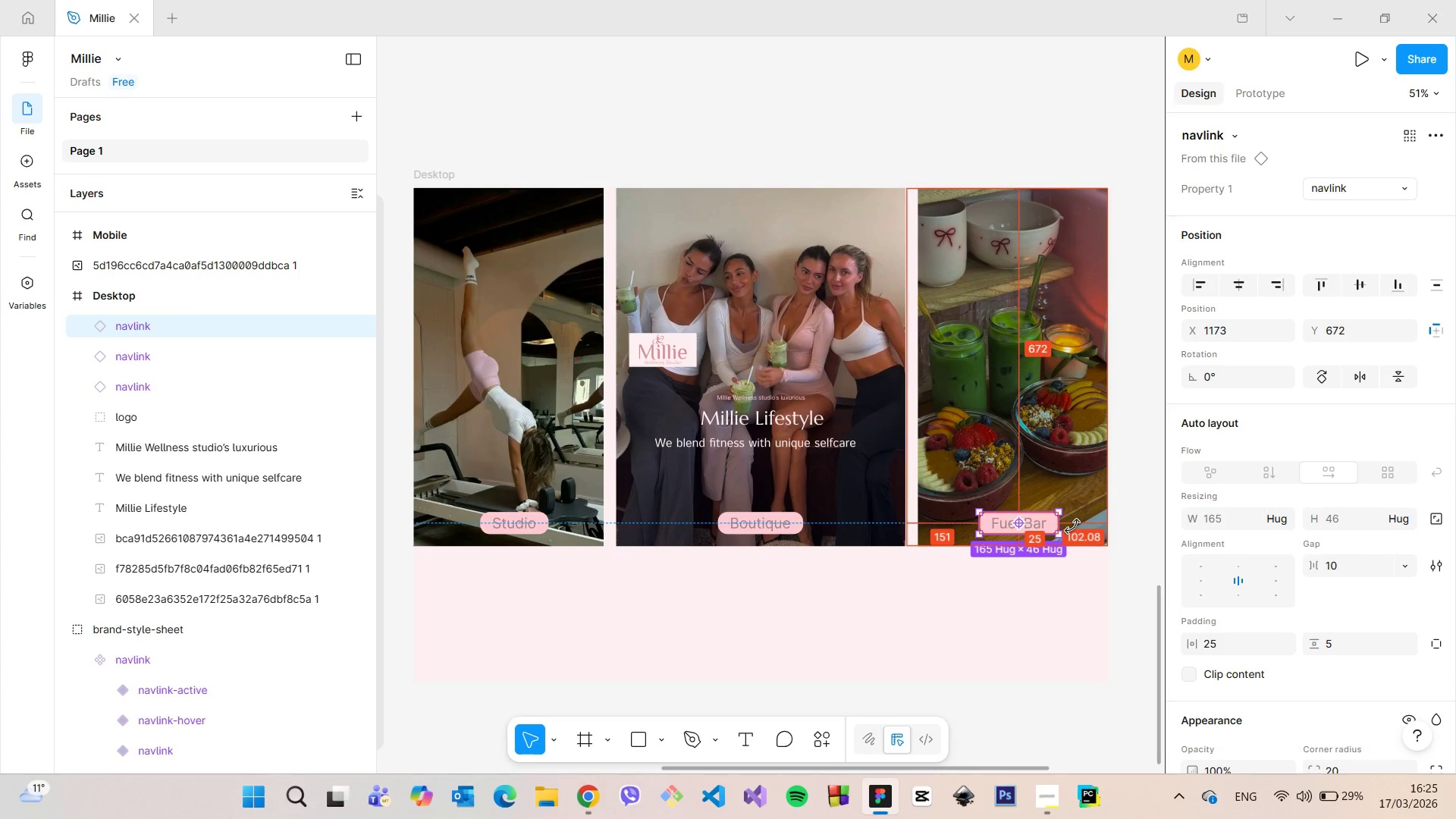 
key(Alt+AltLeft)
 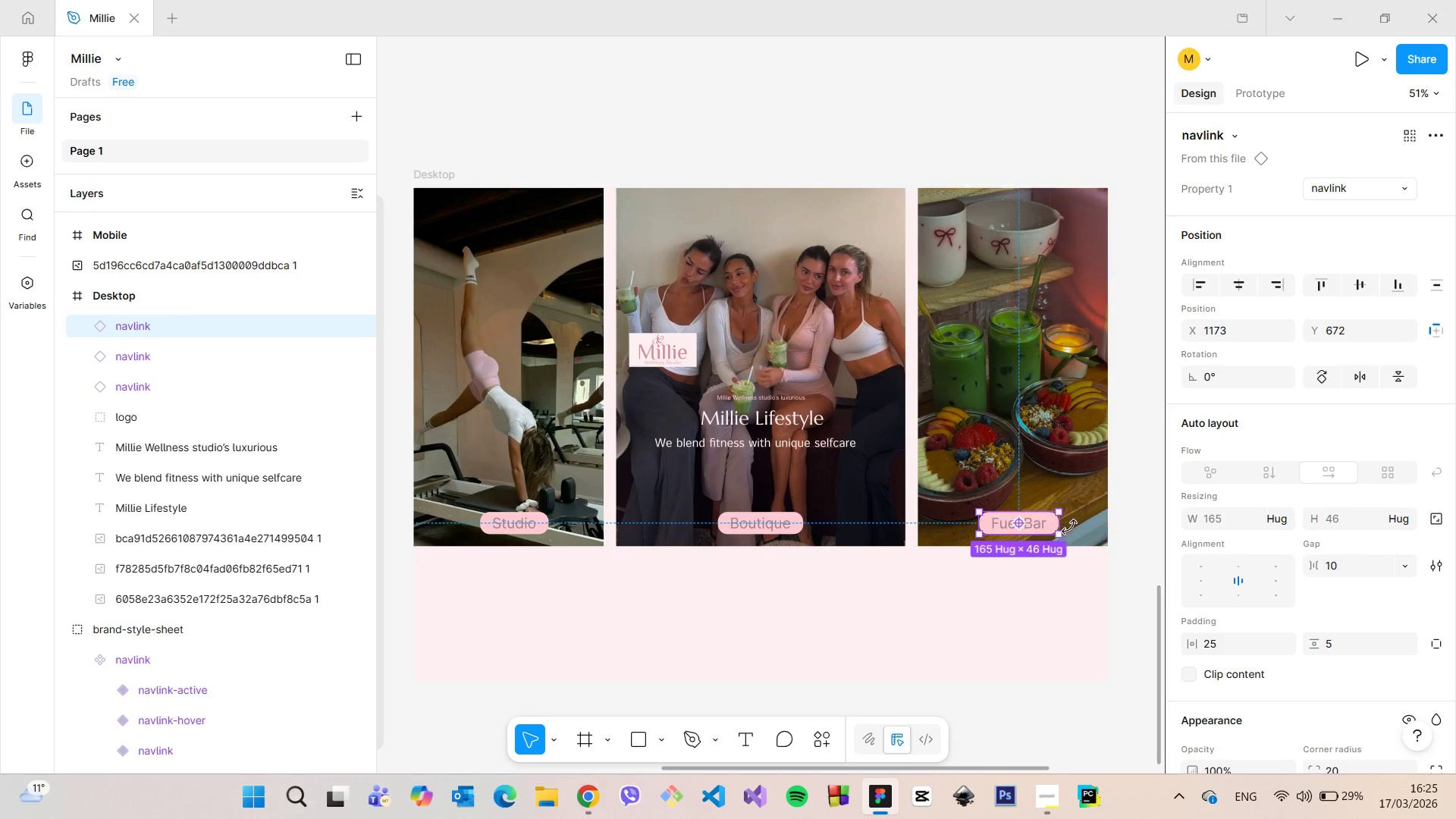 
key(Alt+AltLeft)
 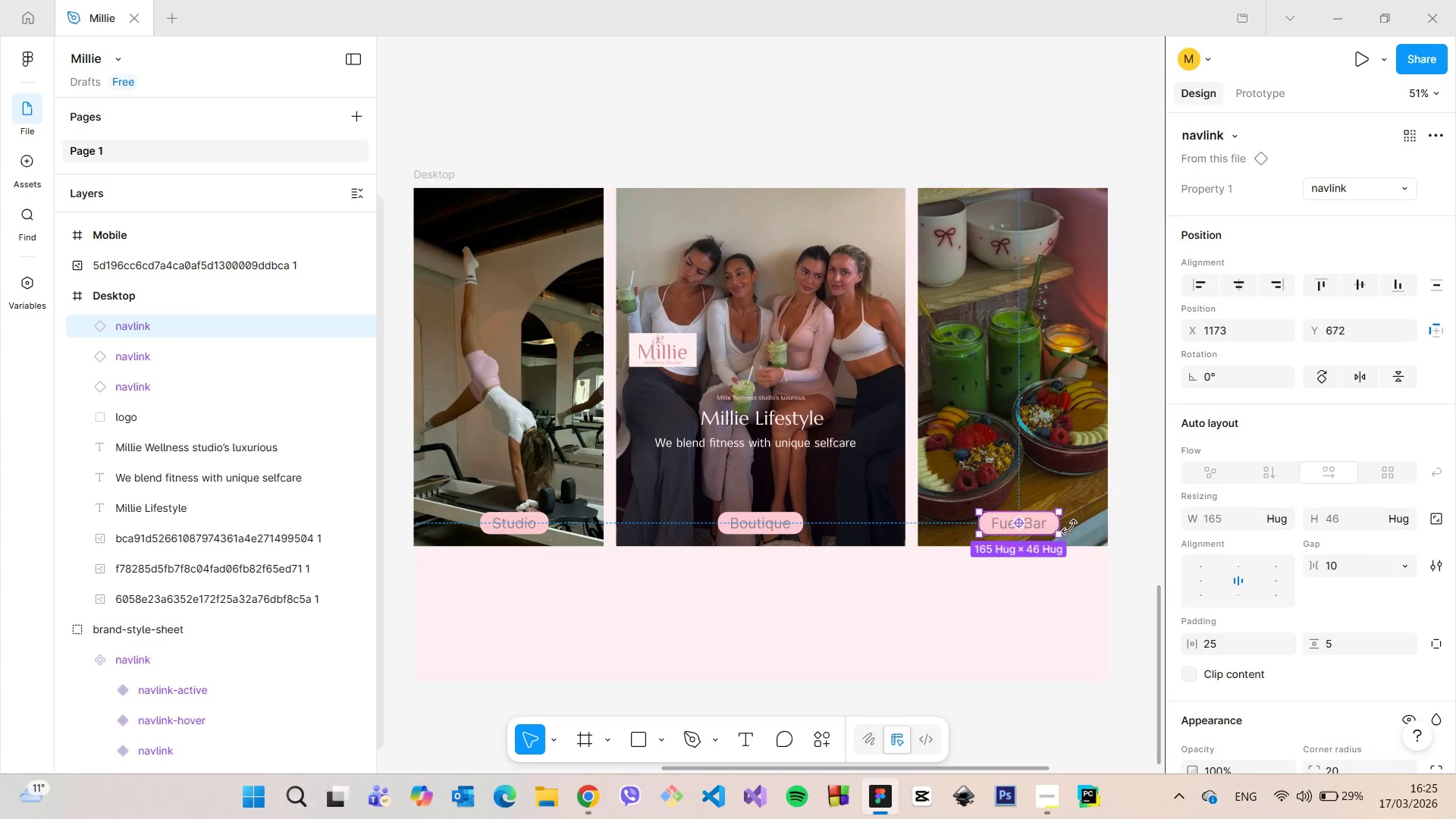 
key(Alt+AltLeft)
 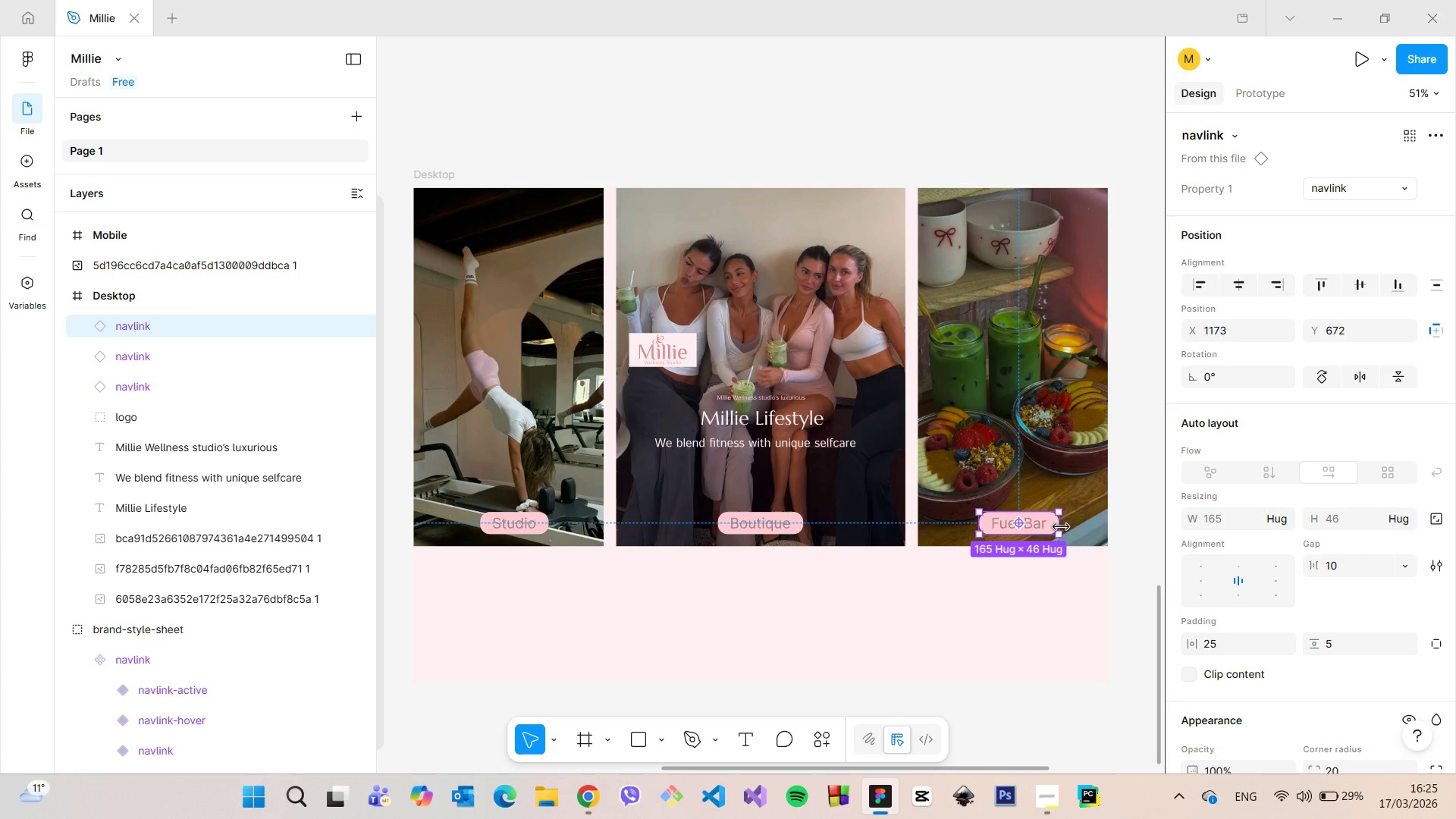 
key(Alt+AltLeft)
 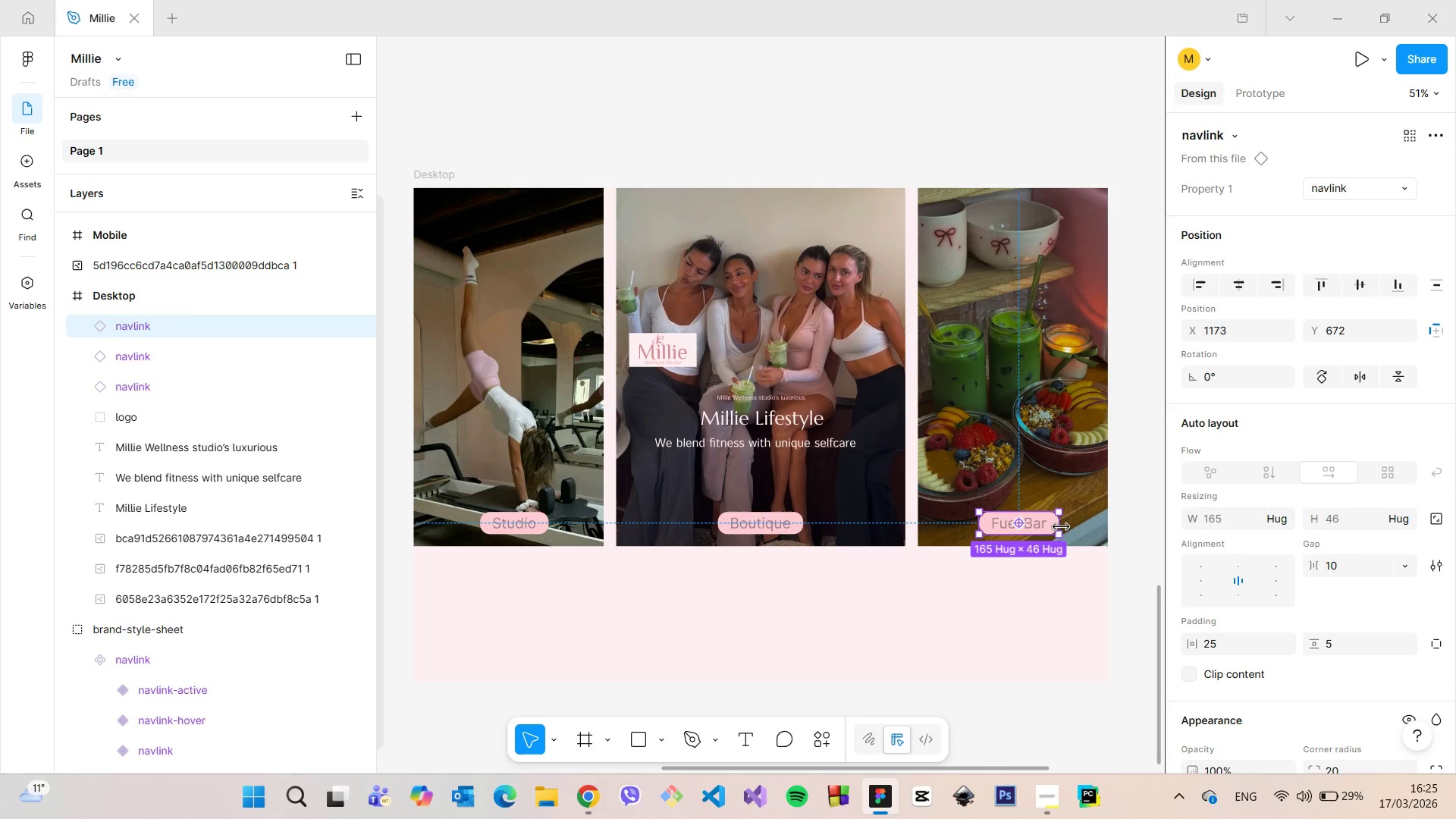 
key(Alt+AltLeft)
 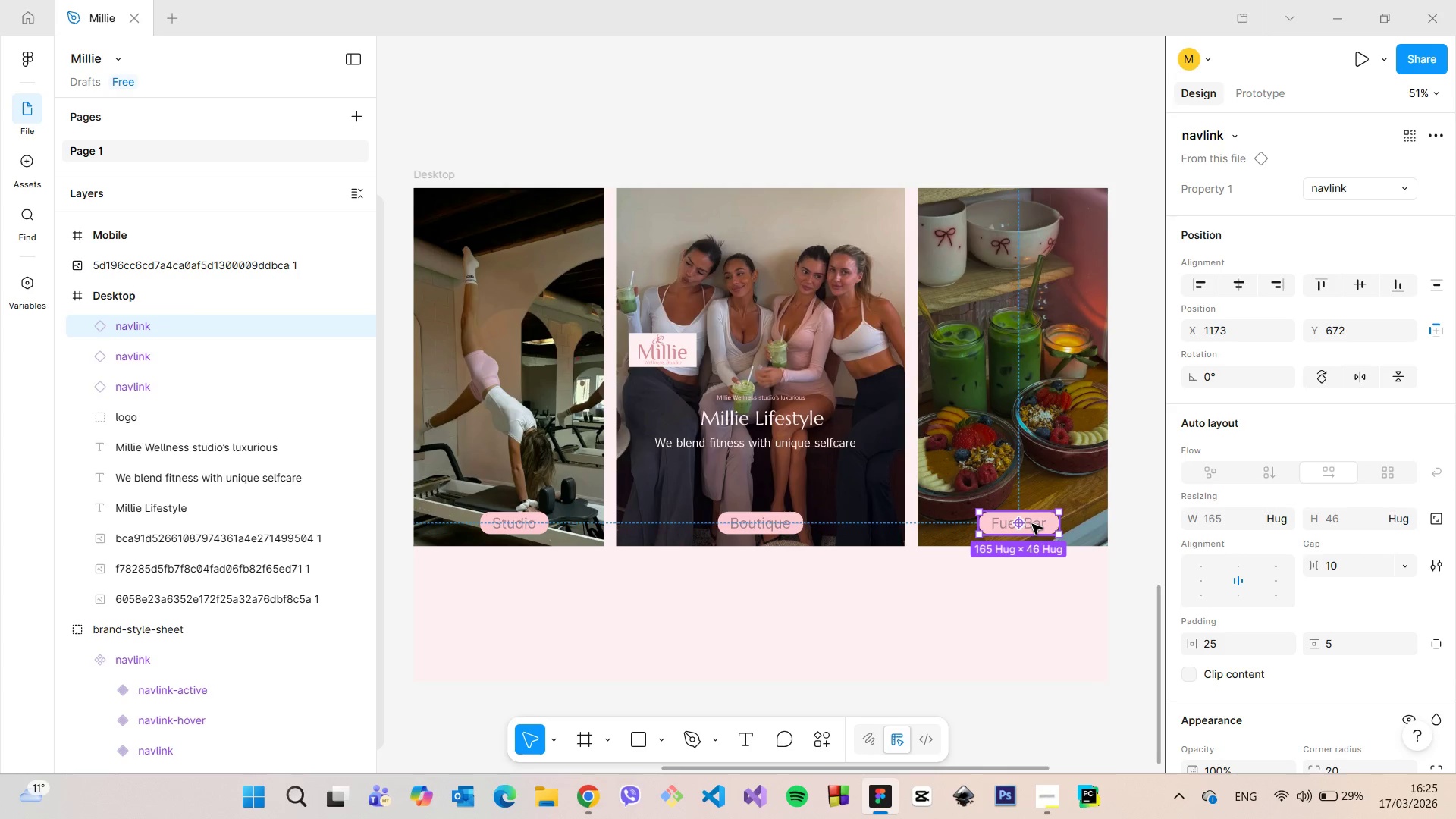 
left_click_drag(start_coordinate=[1032, 524], to_coordinate=[1023, 523])
 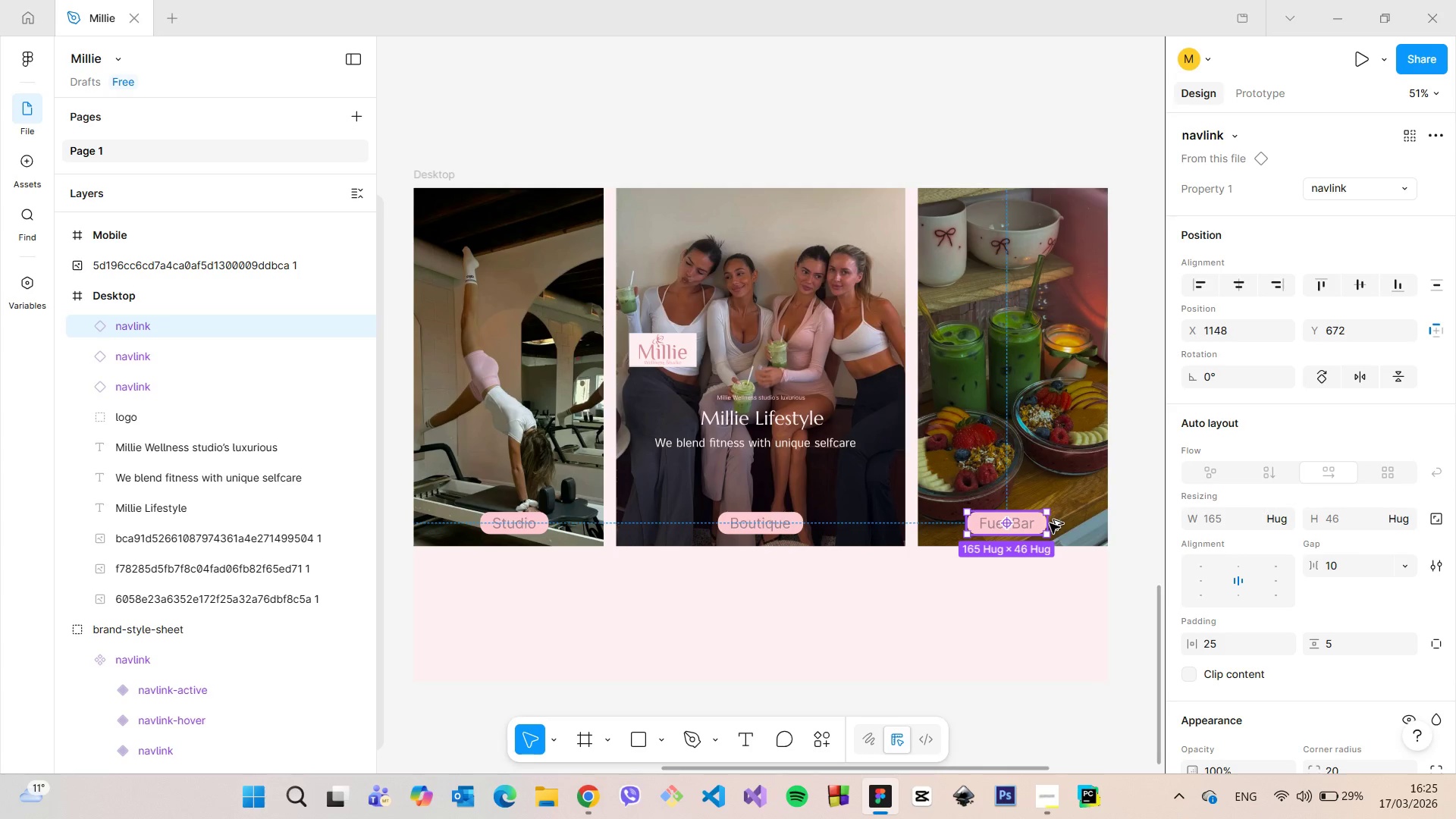 
hold_key(key=AltLeft, duration=1.14)
 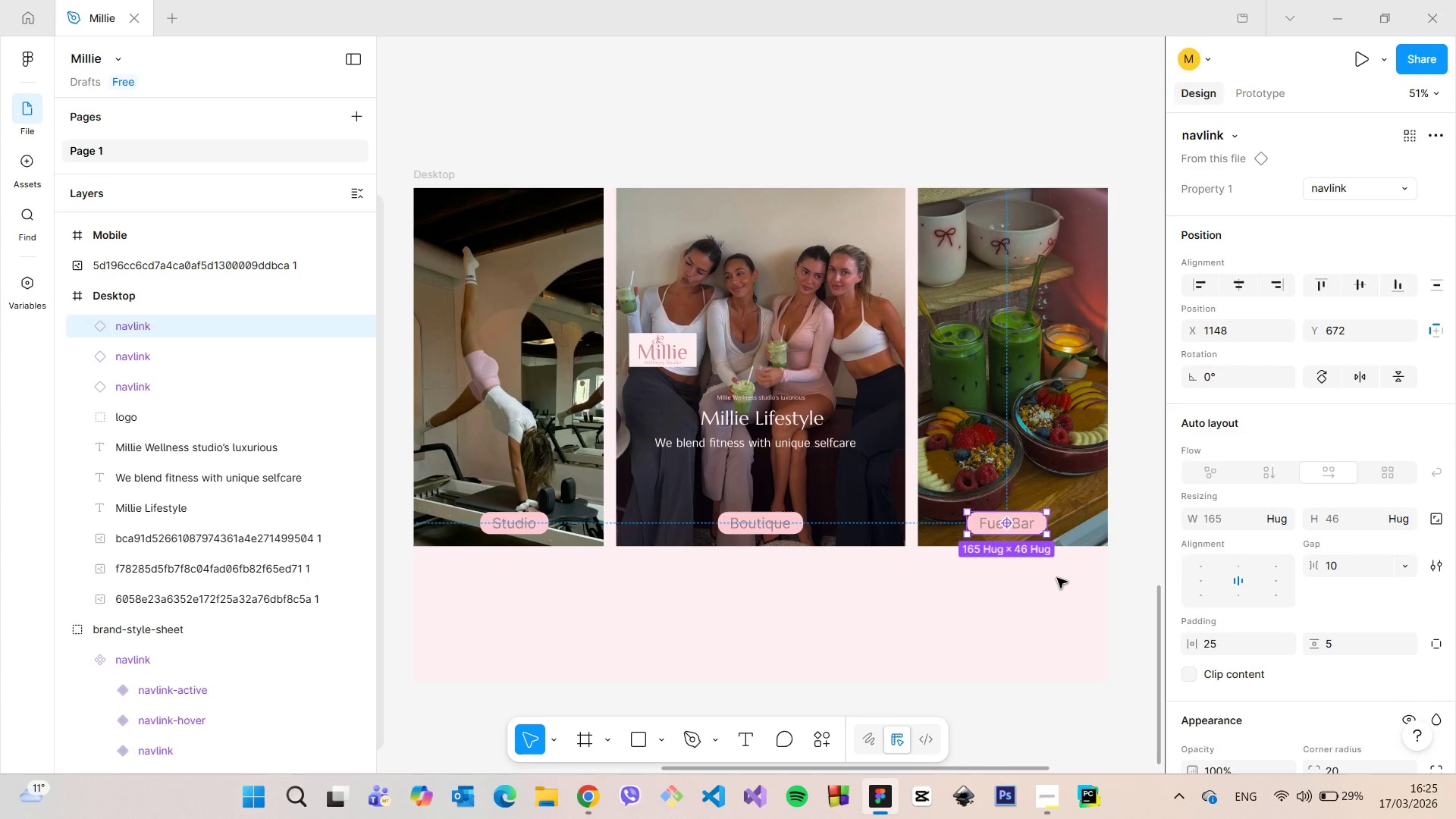 
left_click([1057, 578])
 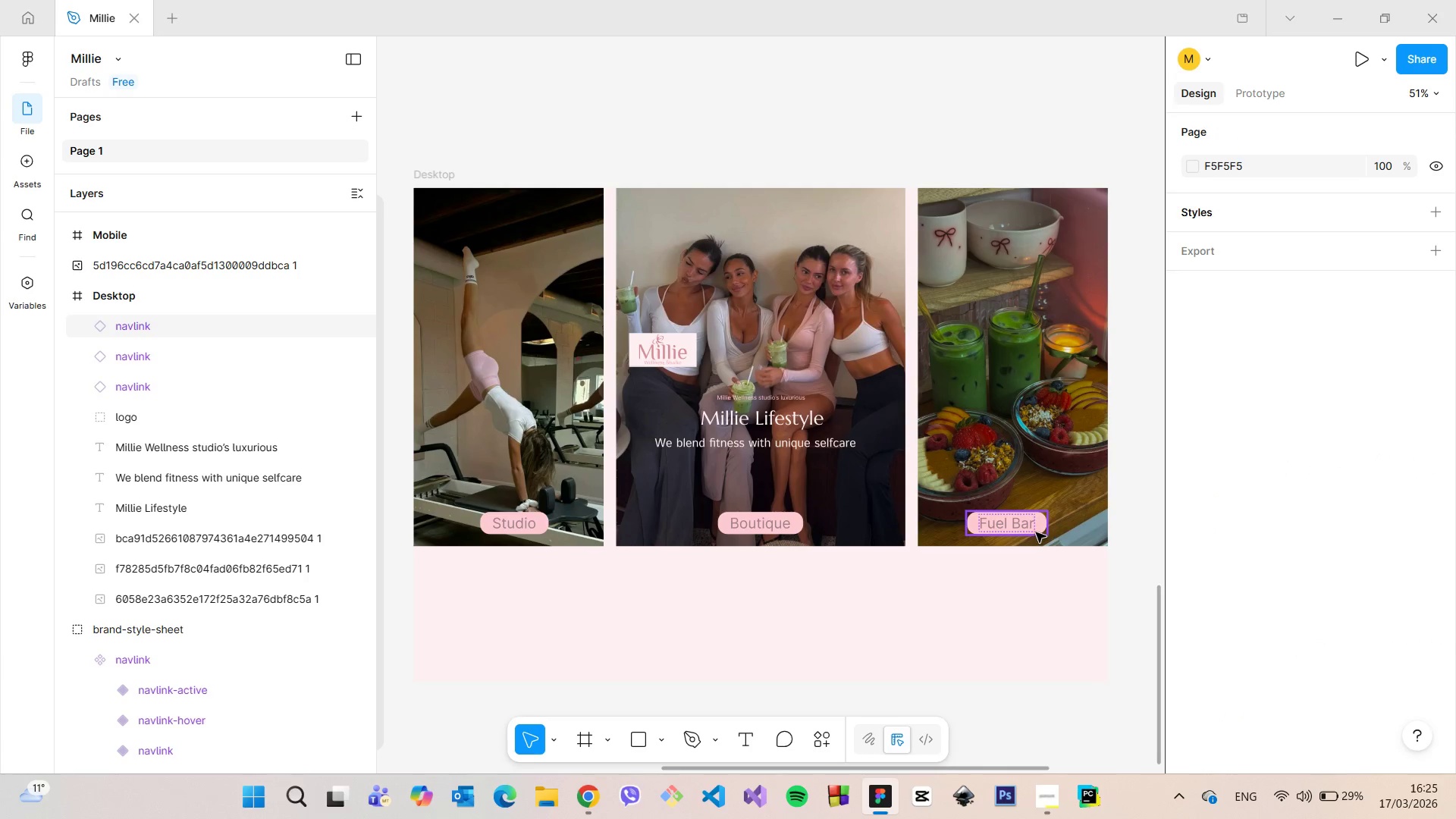 
left_click([1036, 532])
 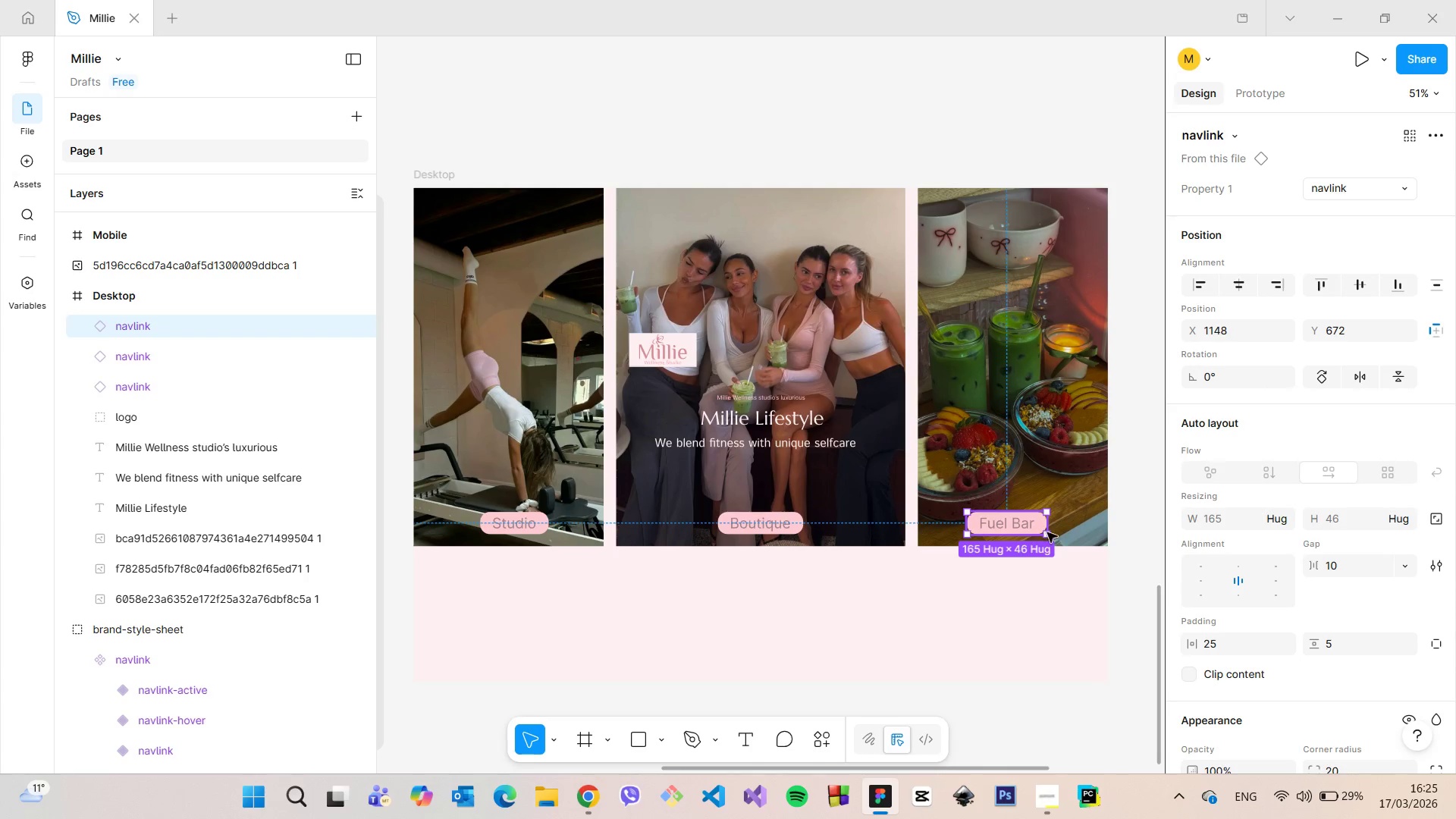 
hold_key(key=AltLeft, duration=1.52)
 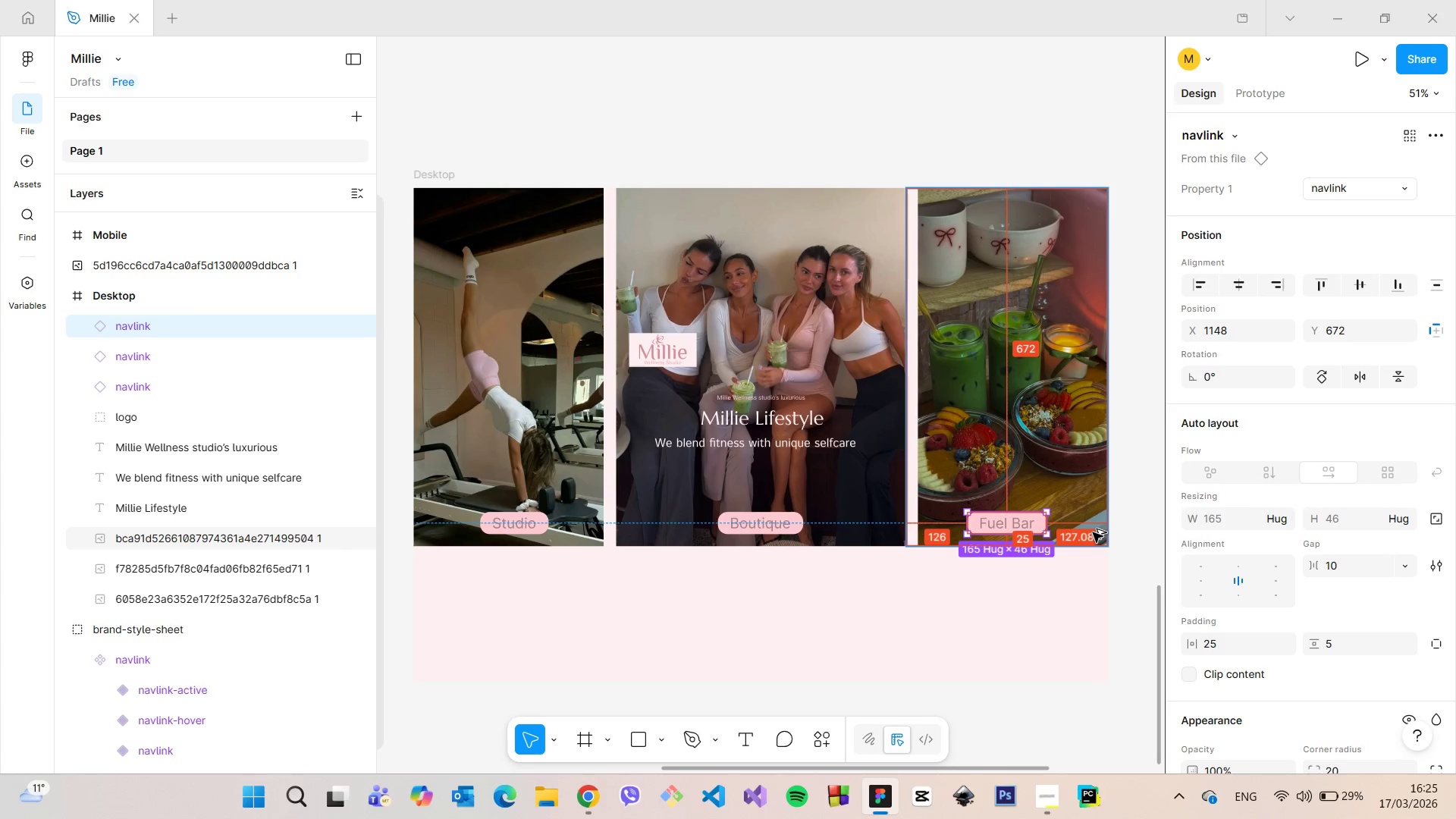 
key(Alt+AltLeft)
 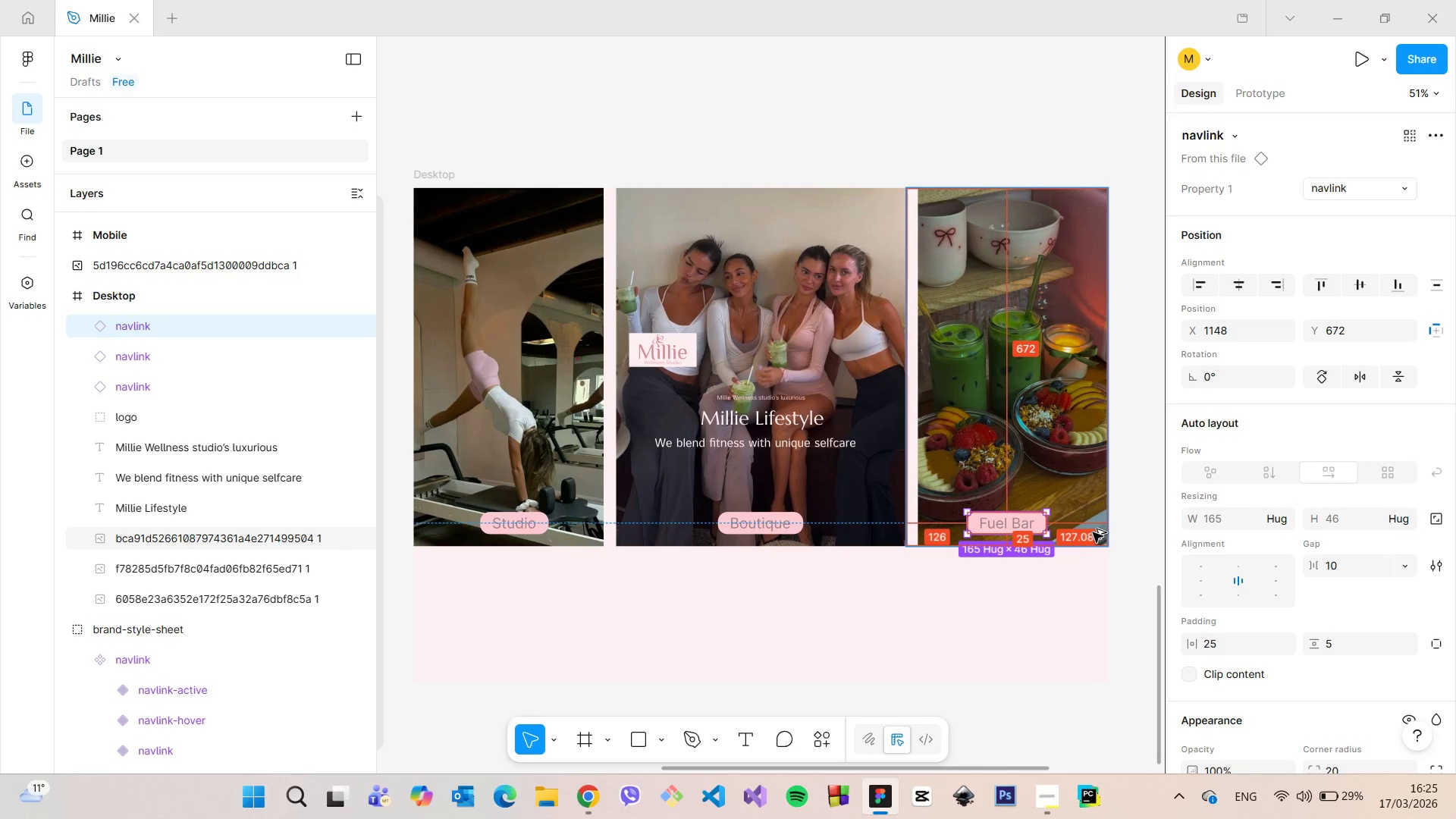 
key(Alt+AltLeft)
 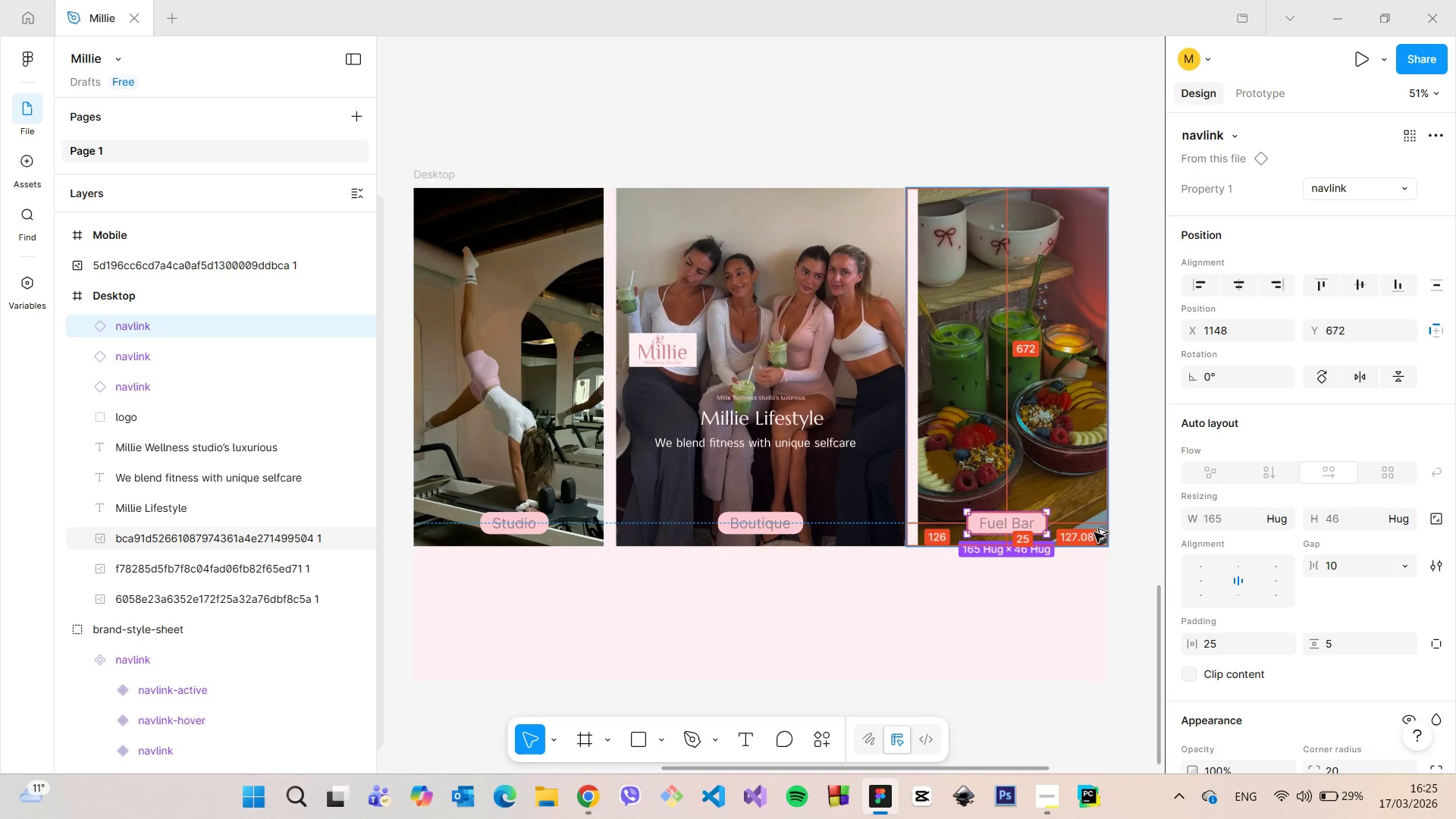 
key(Alt+AltLeft)
 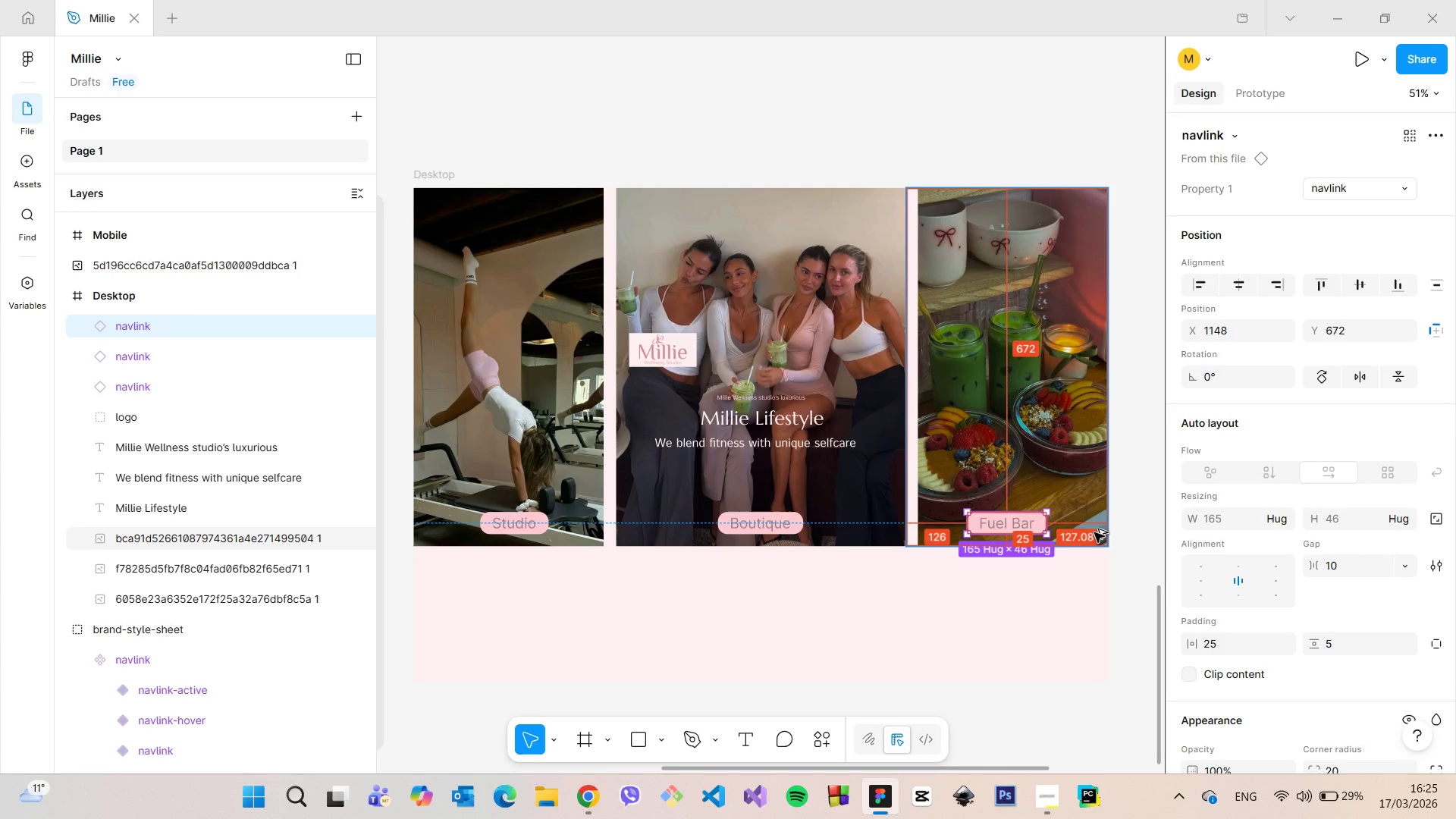 
key(Alt+AltLeft)
 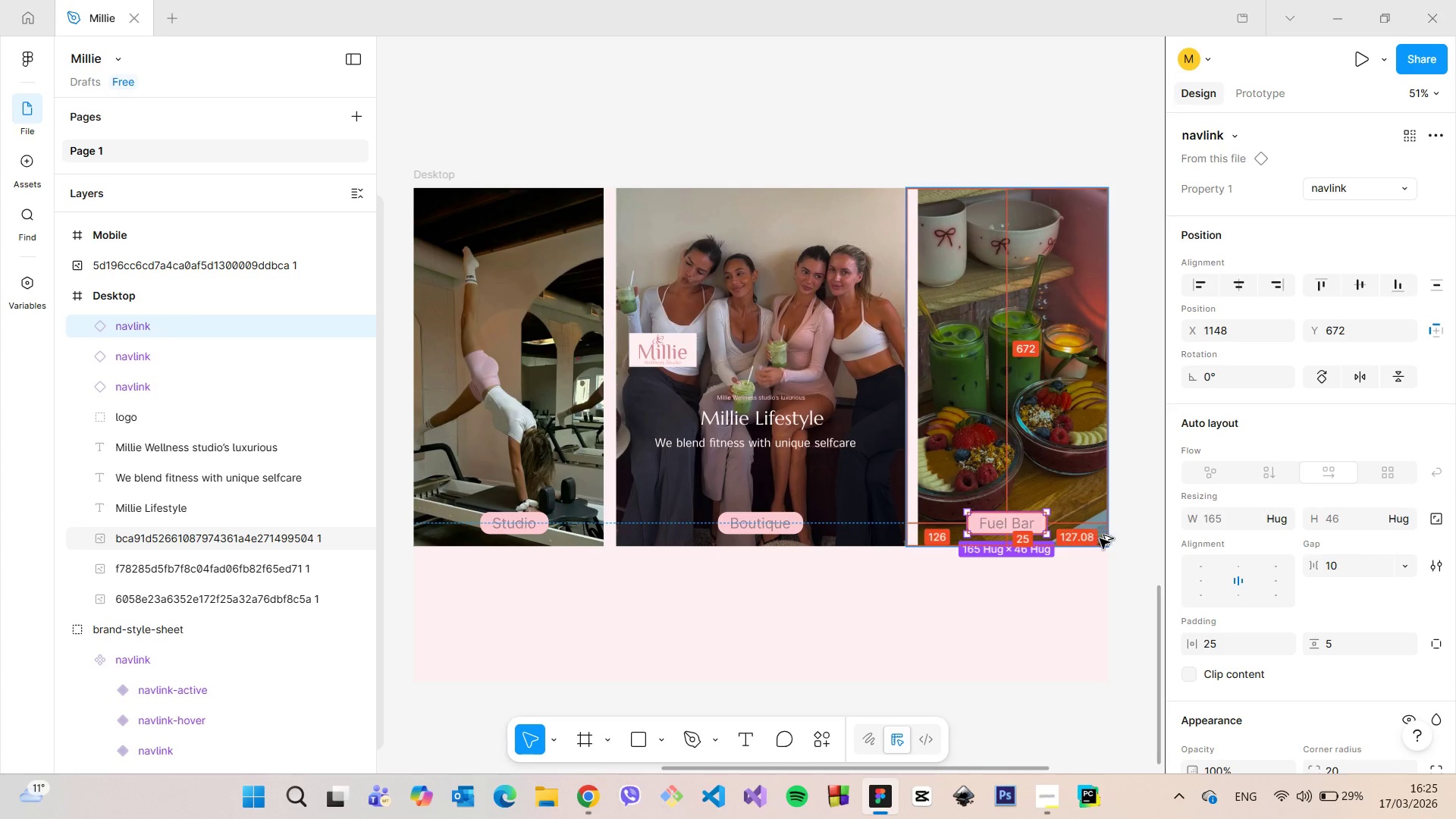 
key(Alt+AltLeft)
 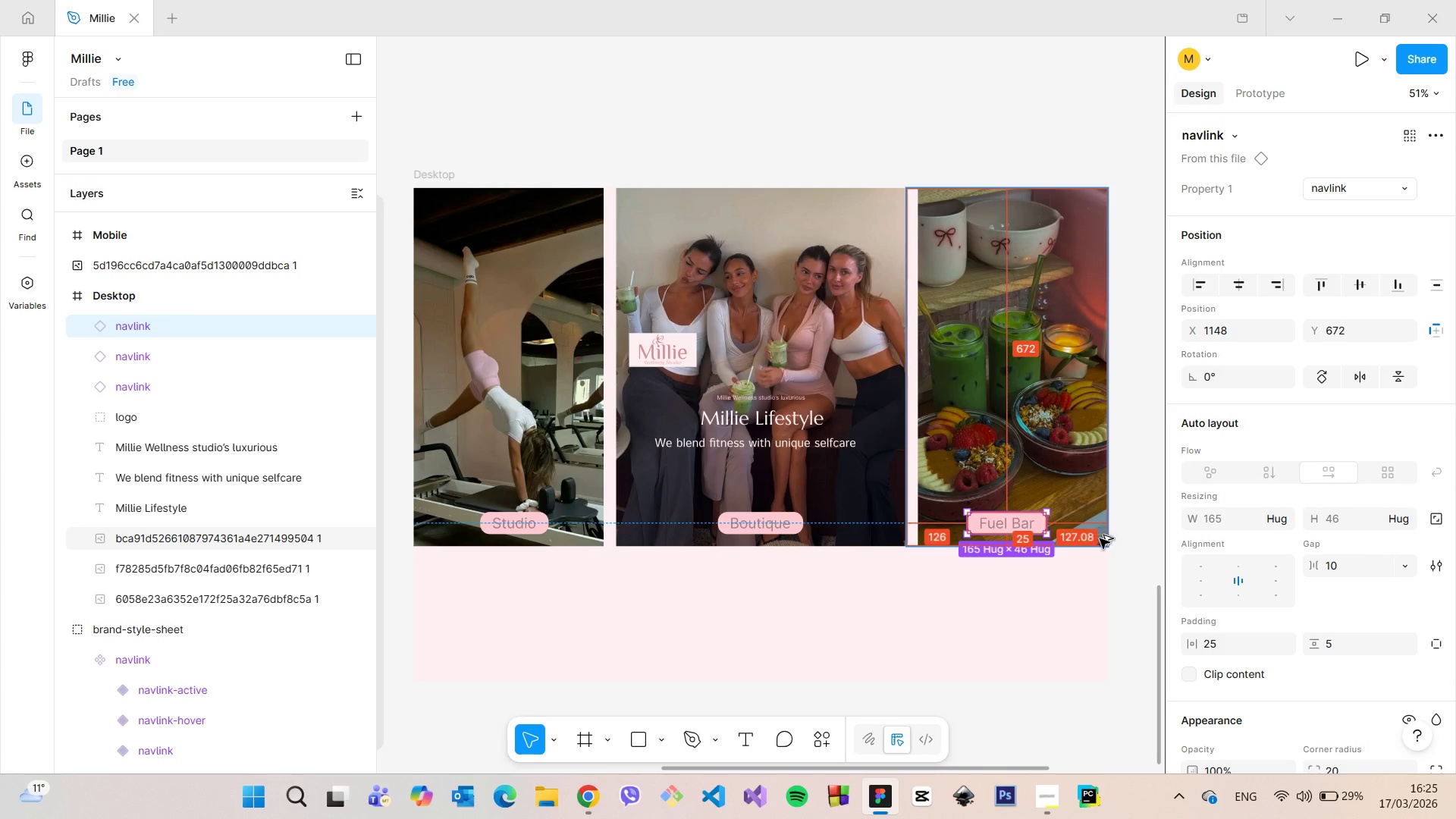 
hold_key(key=AltLeft, duration=20.59)
left_click([1109, 572])
 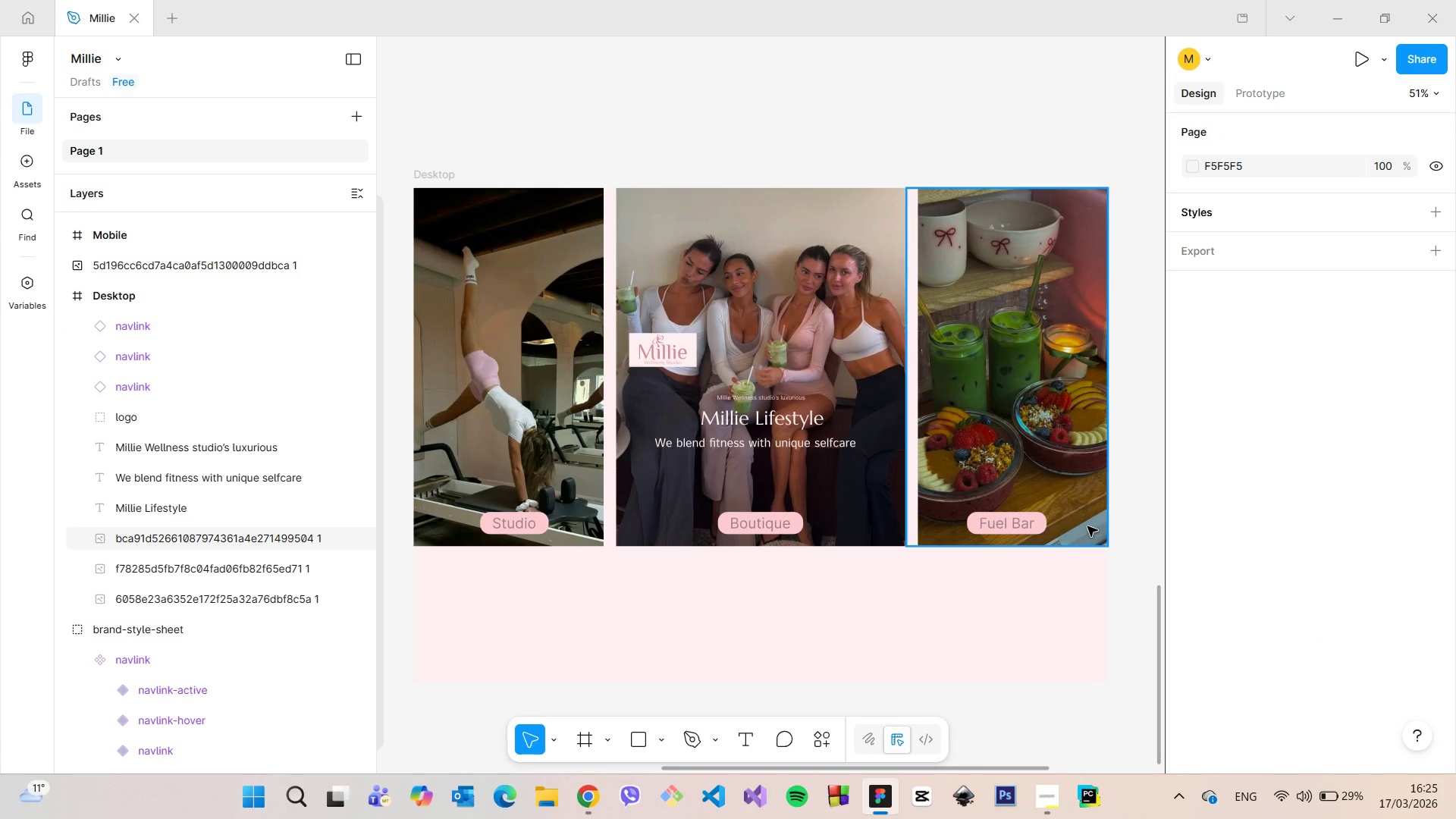 
left_click([1087, 526])
 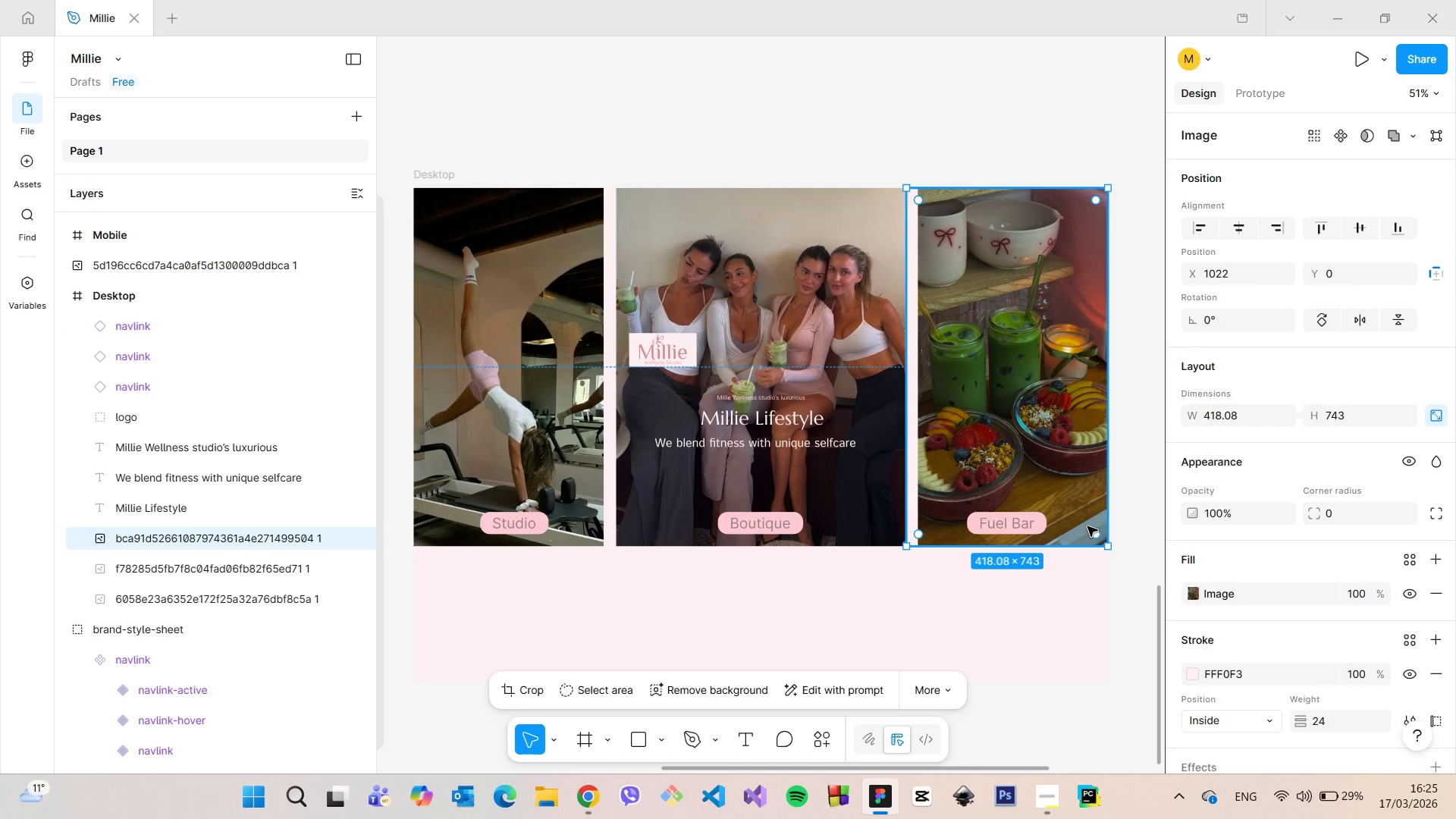 
scroll: coordinate [1087, 526], scroll_direction: down, amount: 4.0
 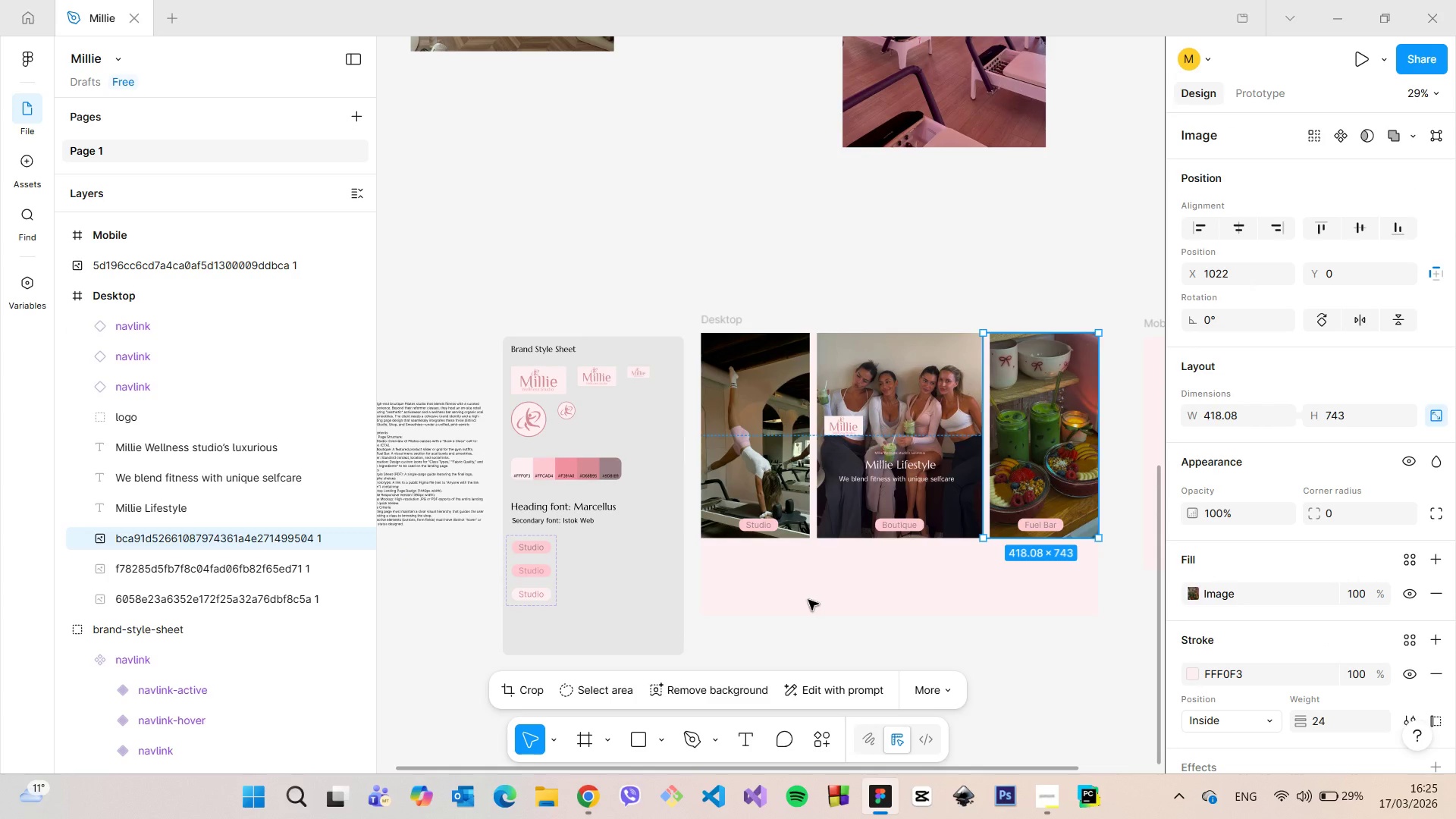 
scroll: coordinate [802, 599], scroll_direction: up, amount: 5.0
 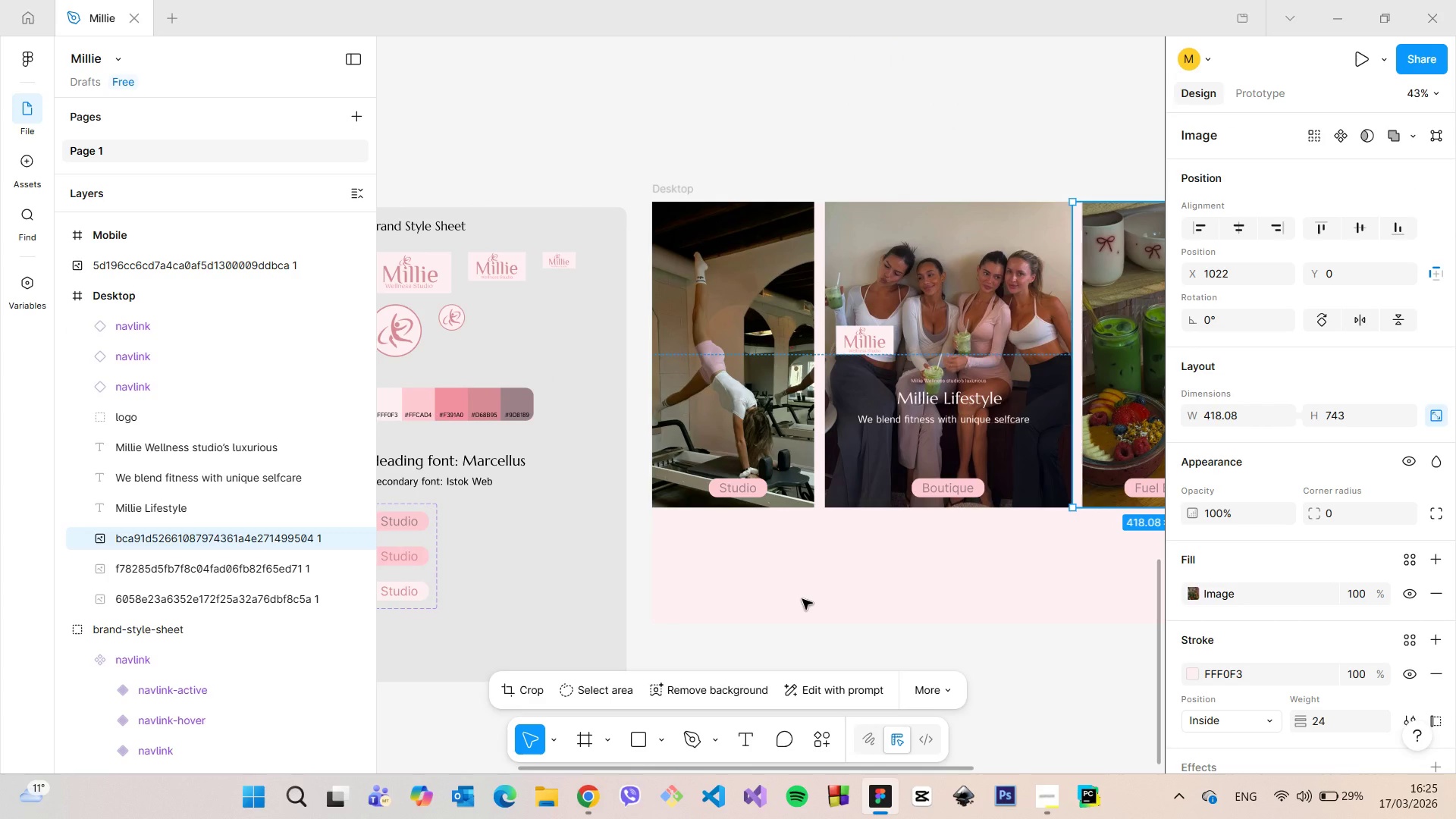 
scroll: coordinate [801, 599], scroll_direction: down, amount: 3.0
 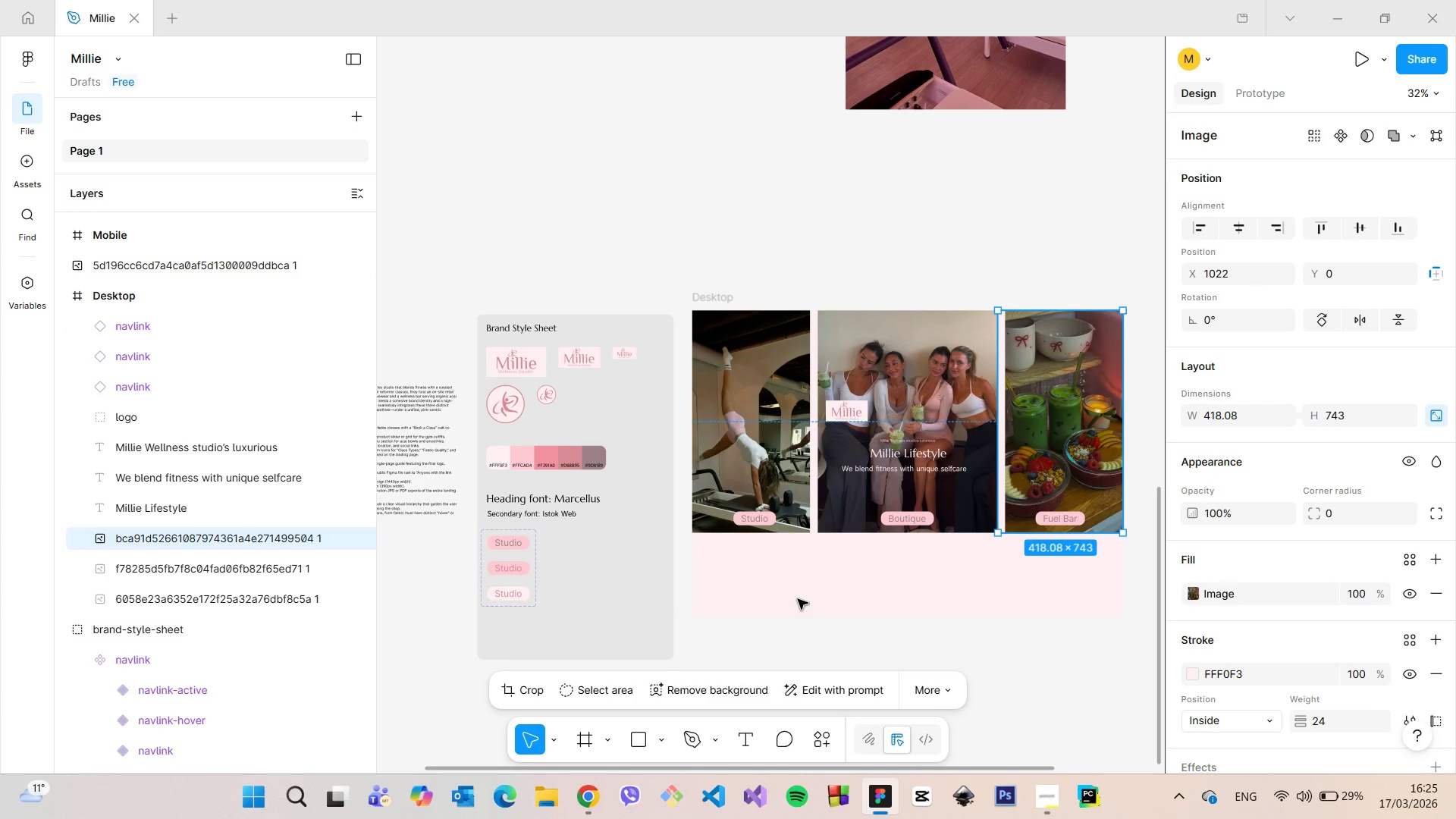 
scroll: coordinate [799, 596], scroll_direction: up, amount: 6.0
 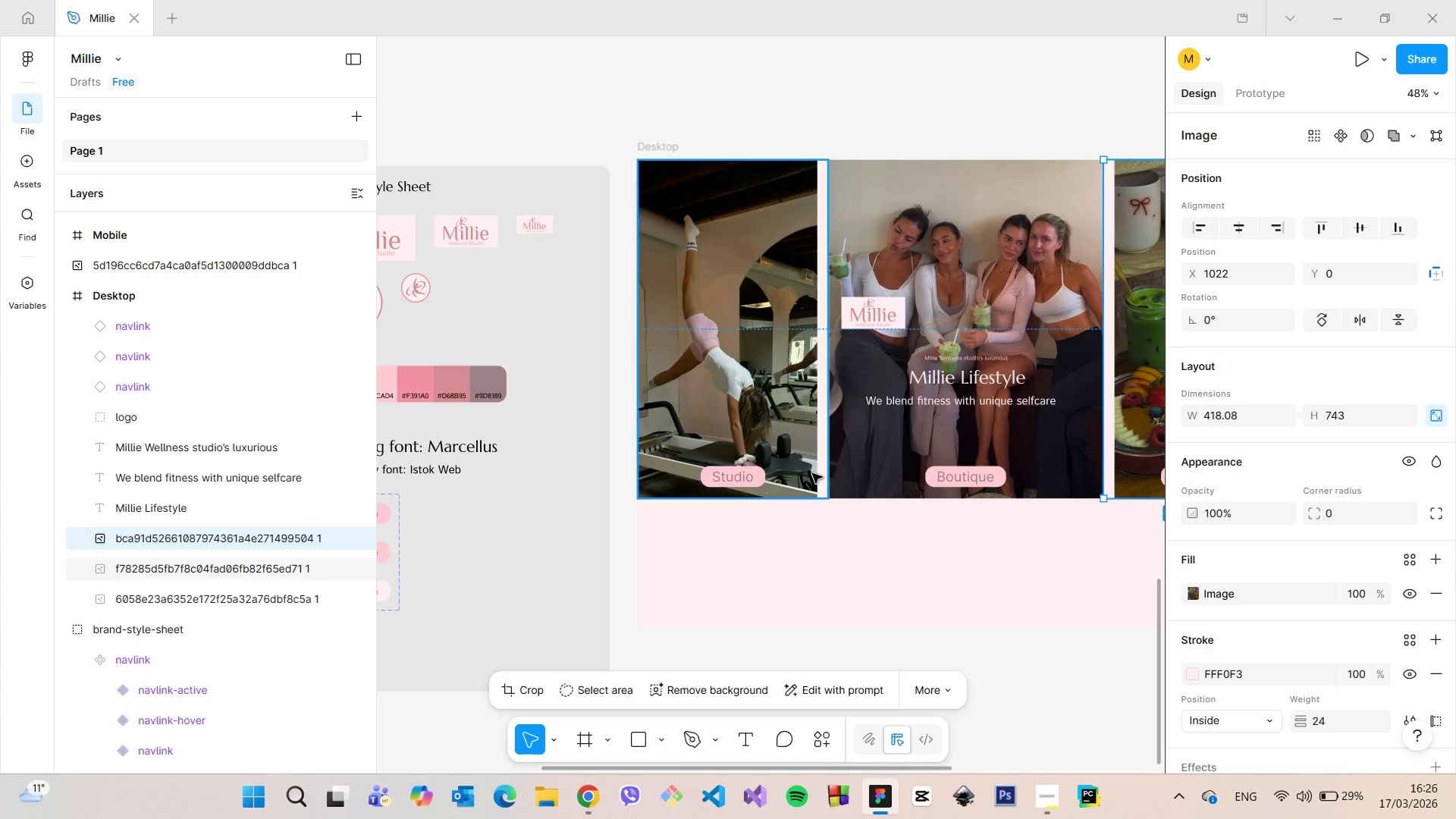 
left_click([819, 474])
 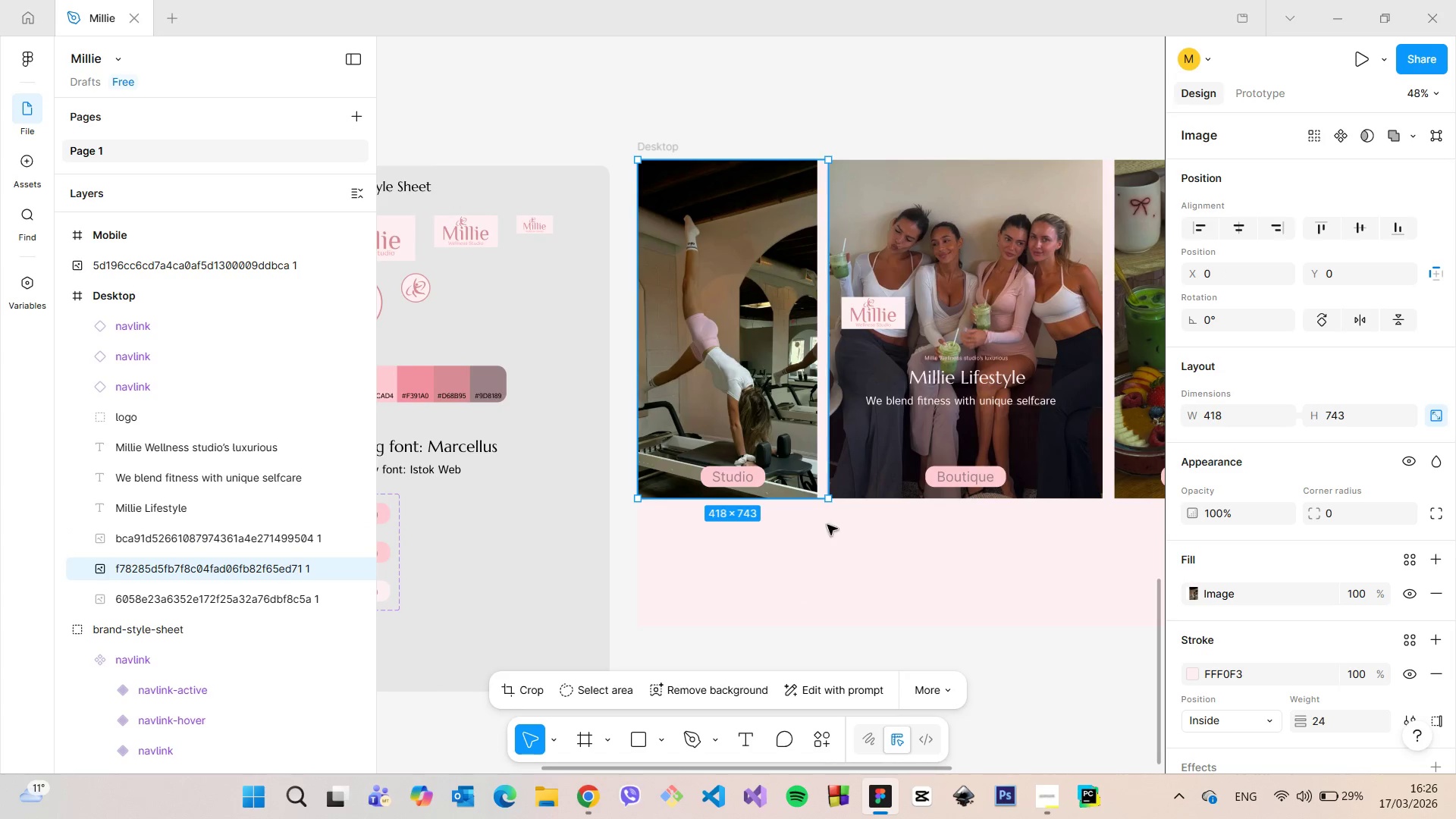 
left_click([742, 466])
 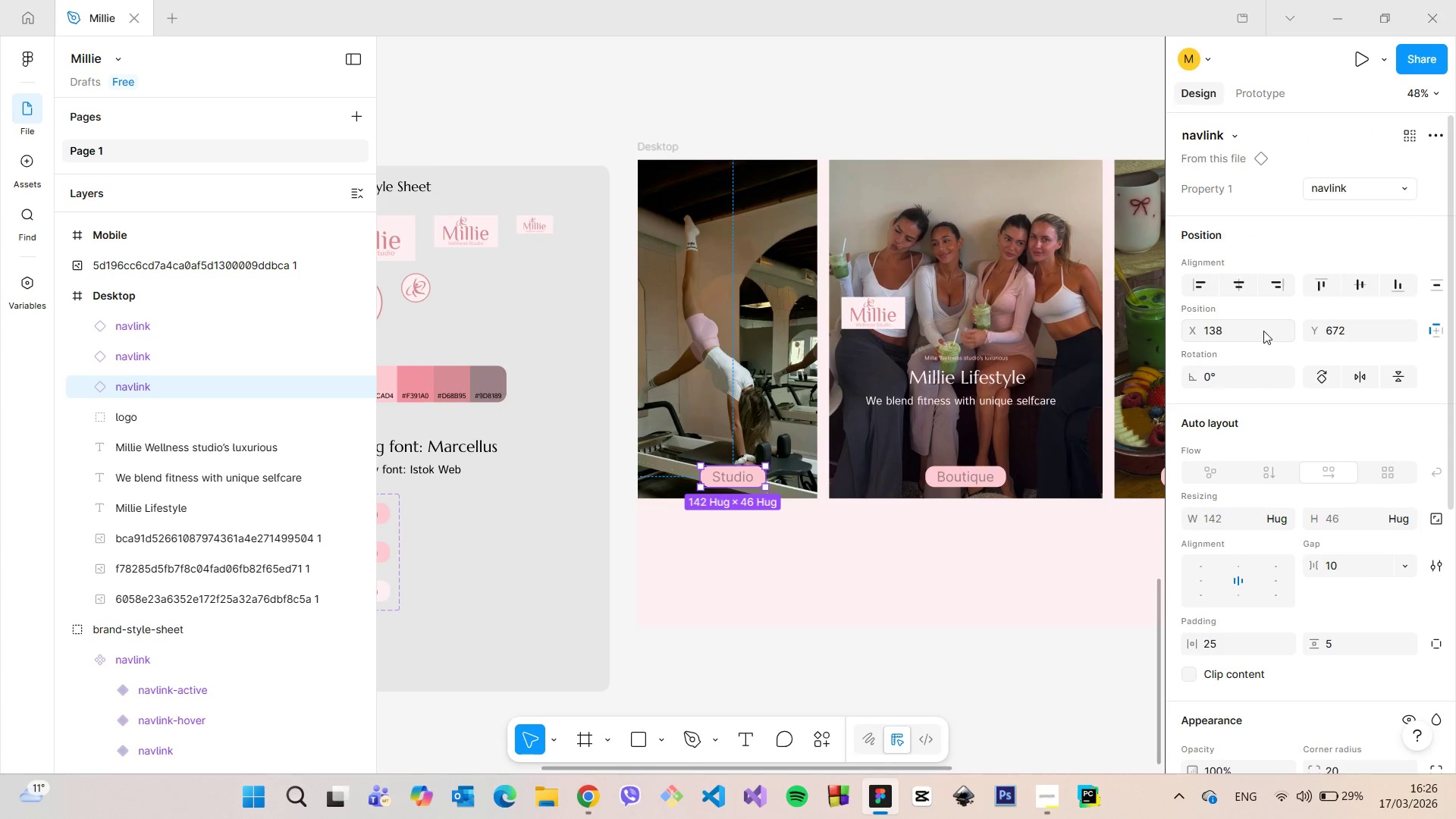 
double_click([1247, 329])
 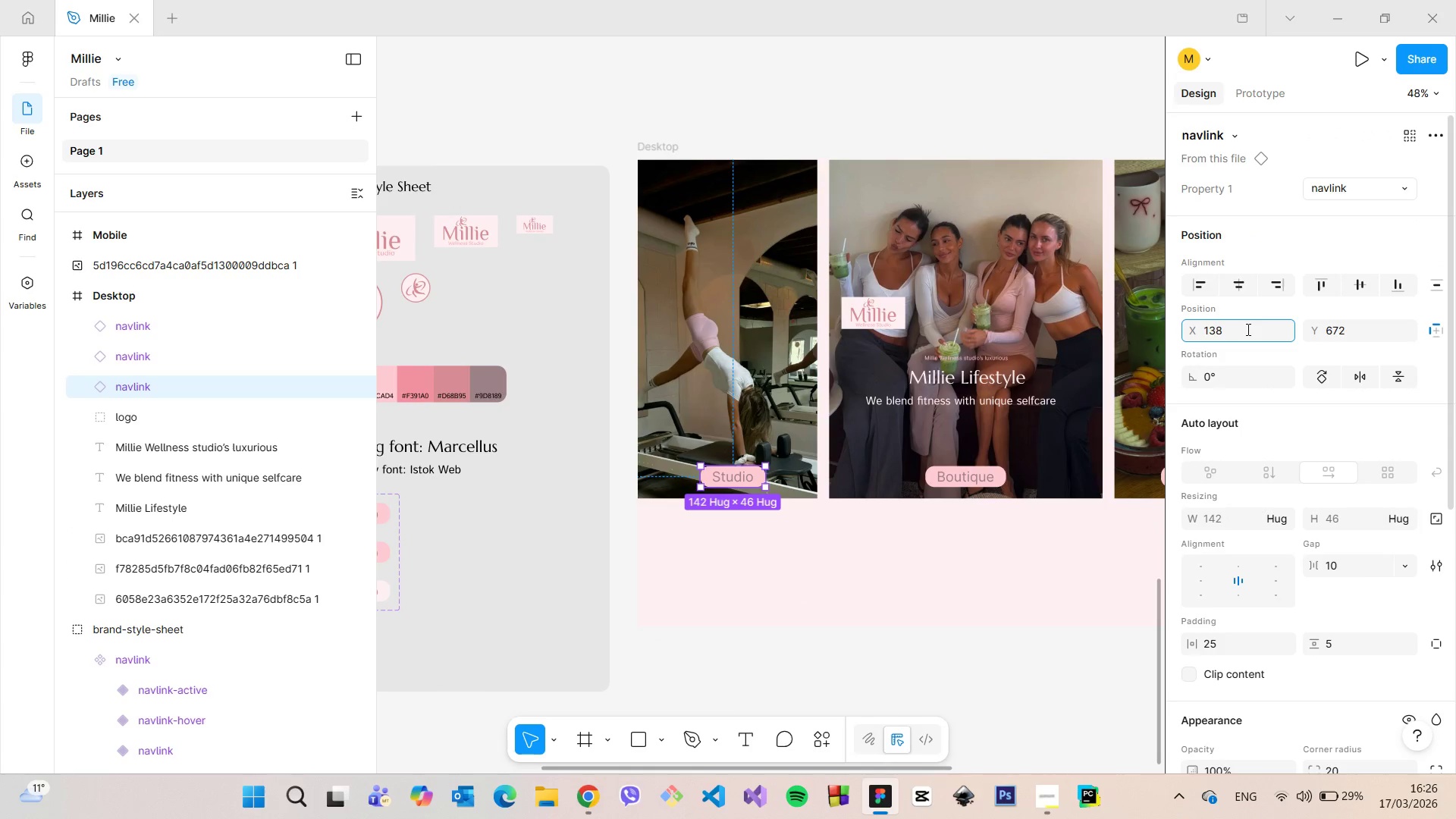 
type(=)
key(Backspace)
type(-12)
 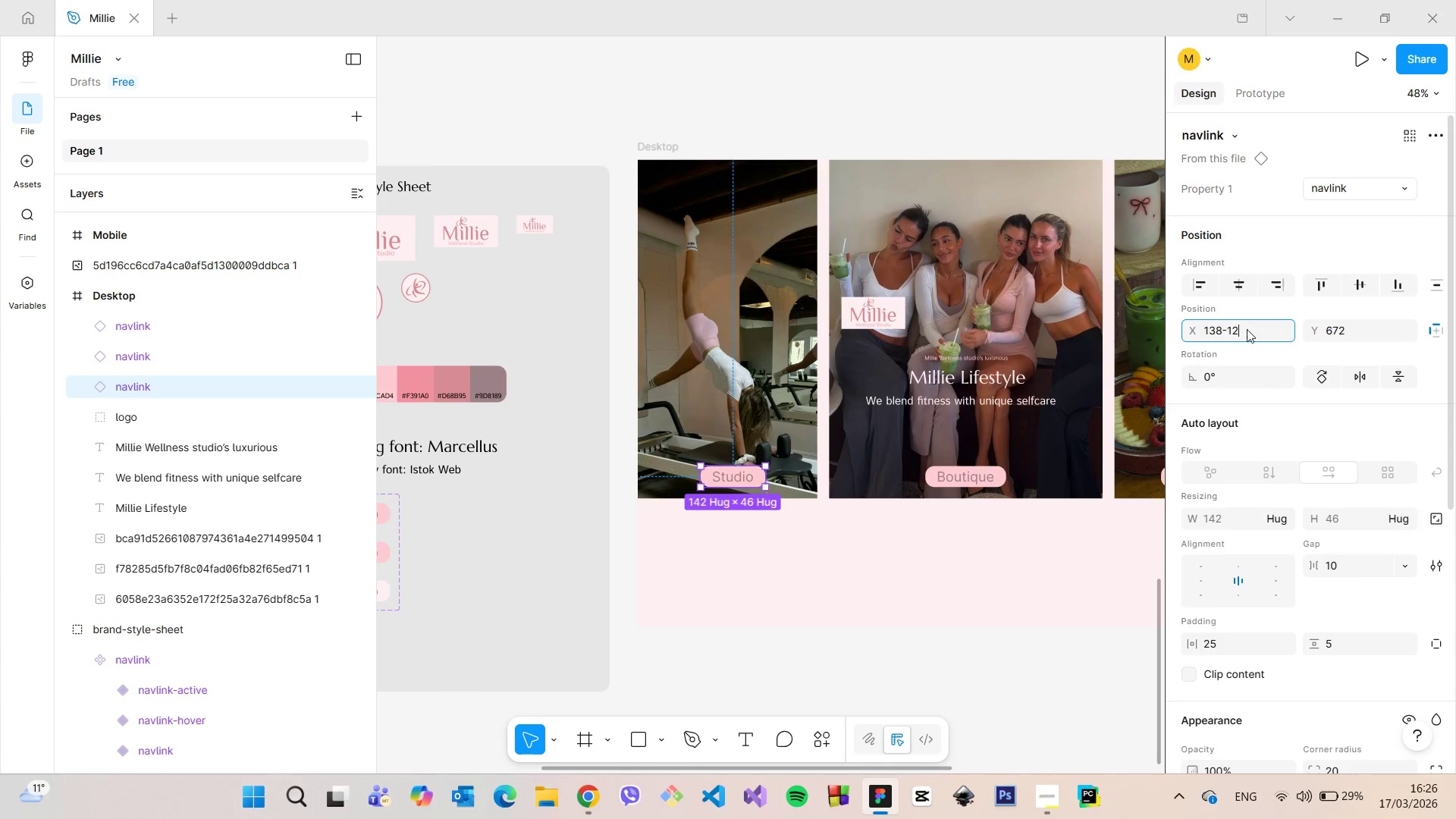 
key(Enter)
 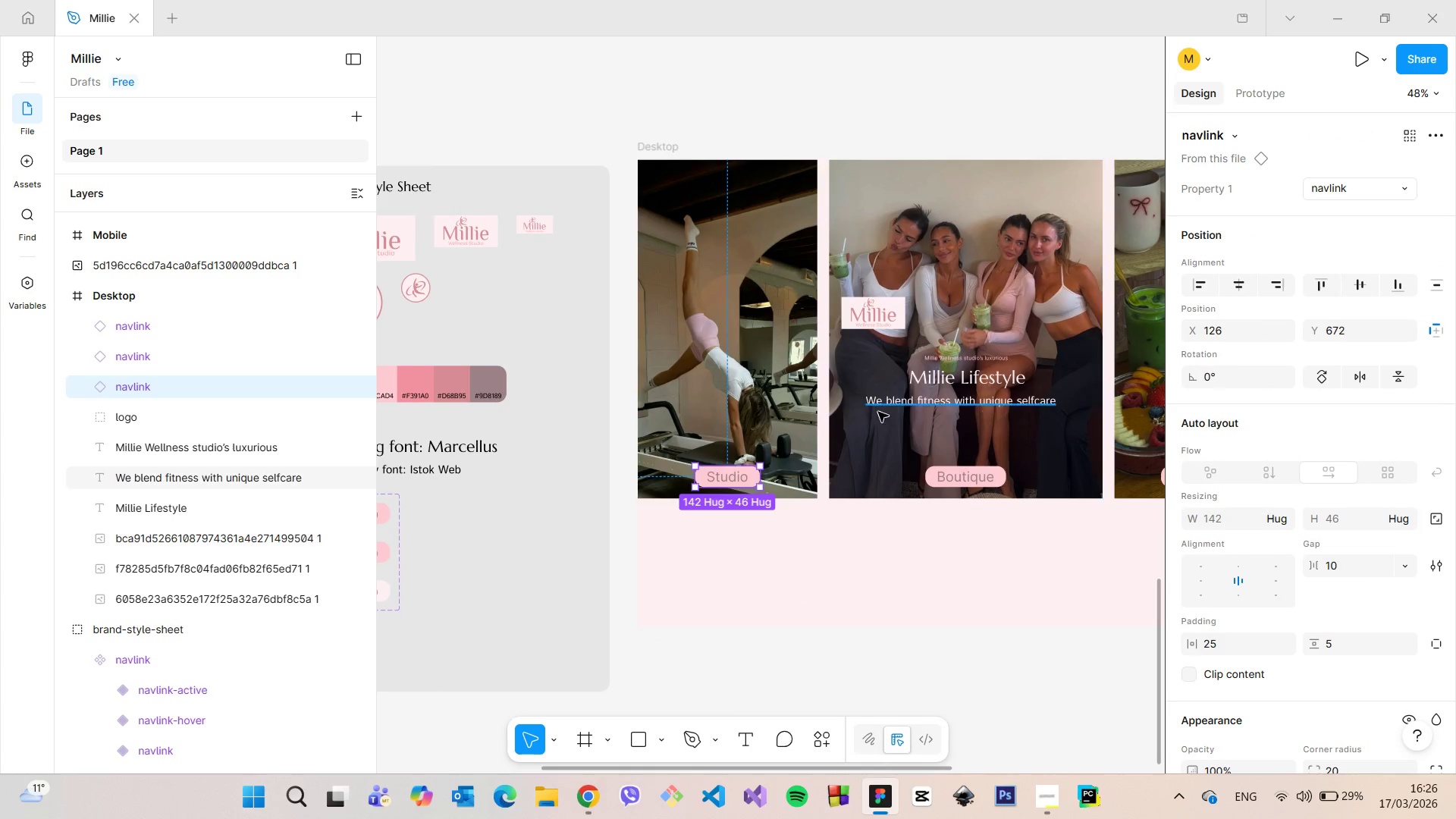 
scroll: coordinate [798, 434], scroll_direction: up, amount: 5.0
 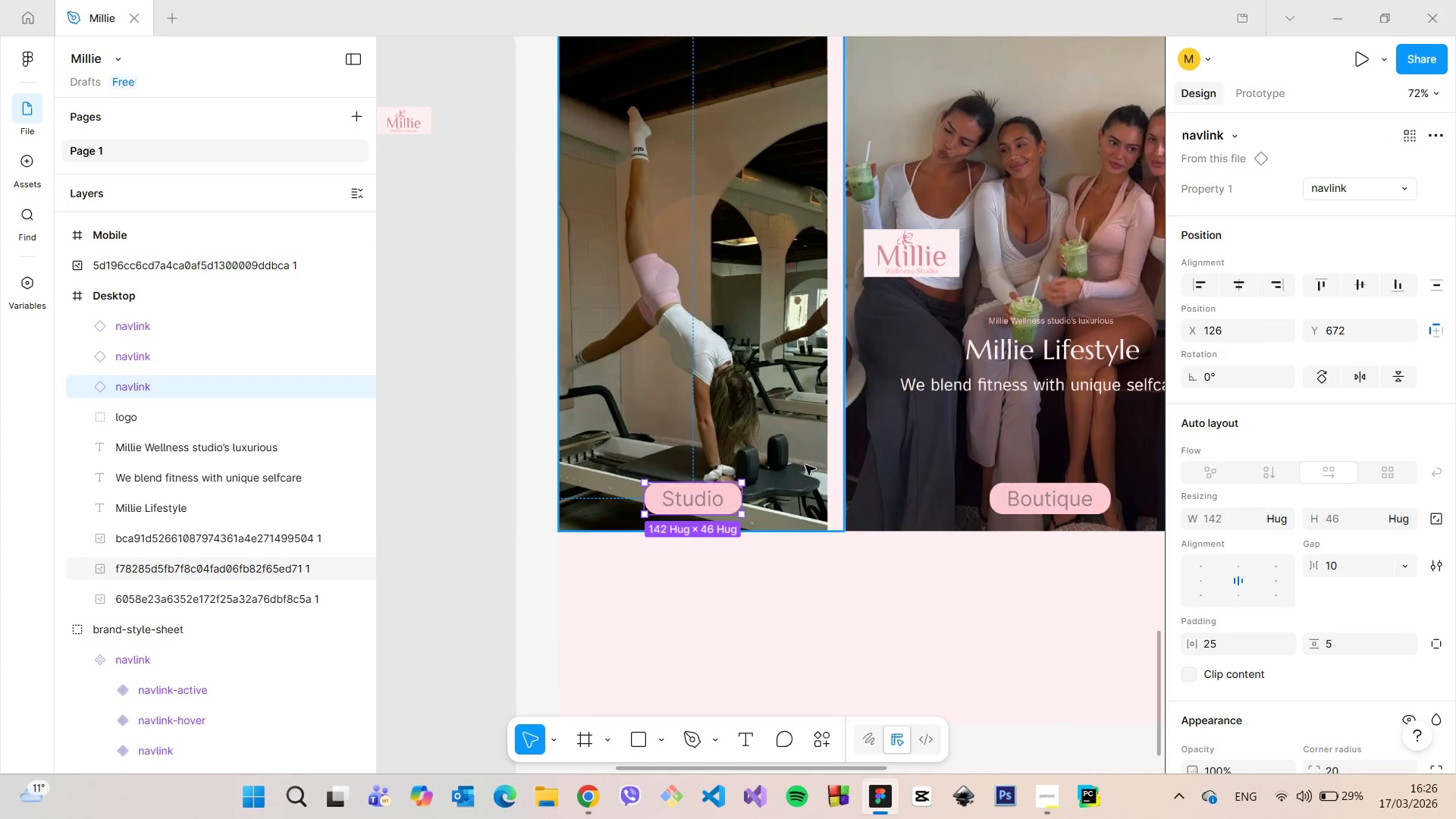 
hold_key(key=AltLeft, duration=1.11)
 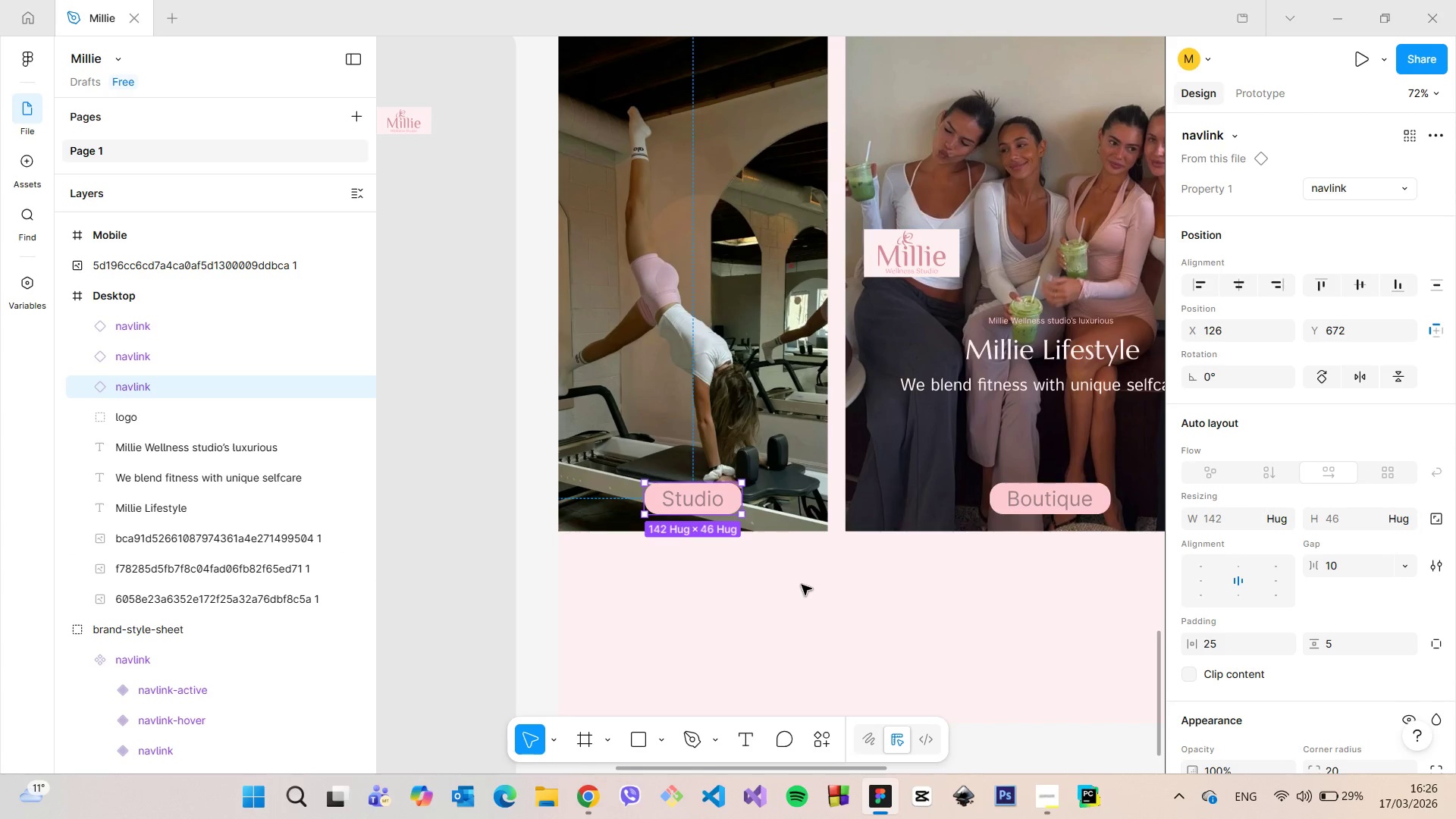 
left_click([802, 585])
 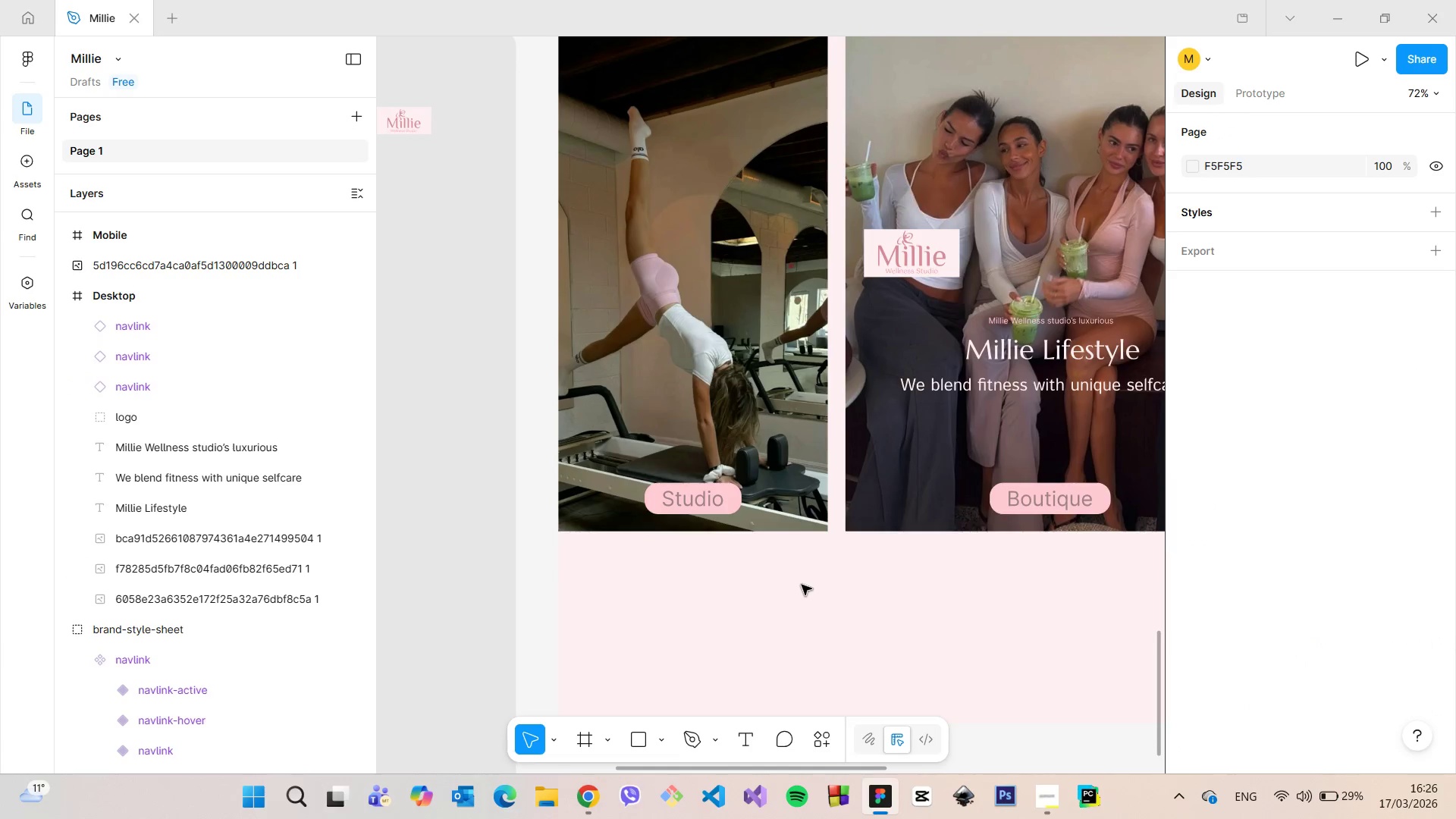 
scroll: coordinate [802, 585], scroll_direction: down, amount: 5.0
 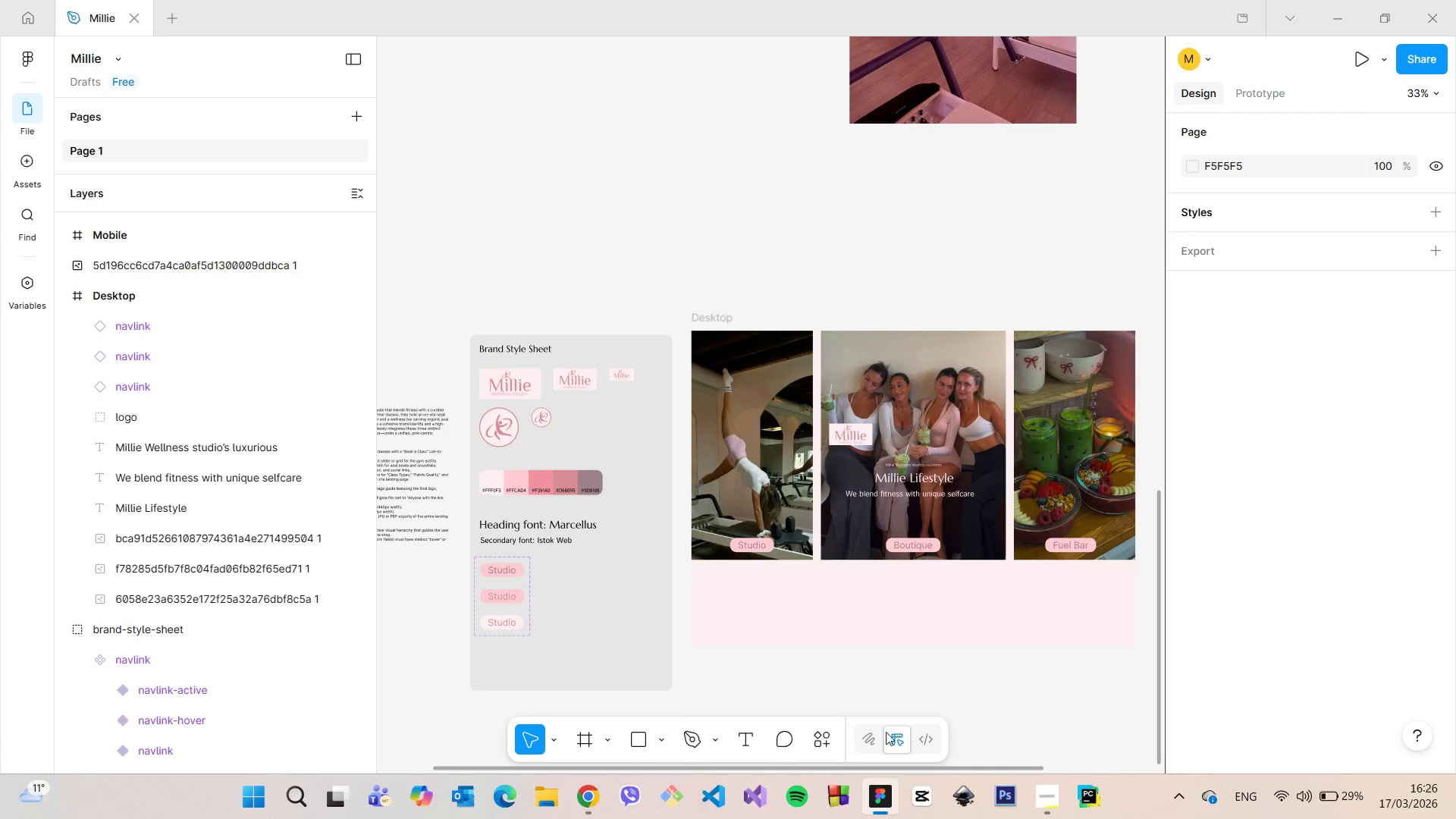 
left_click([1074, 546])
 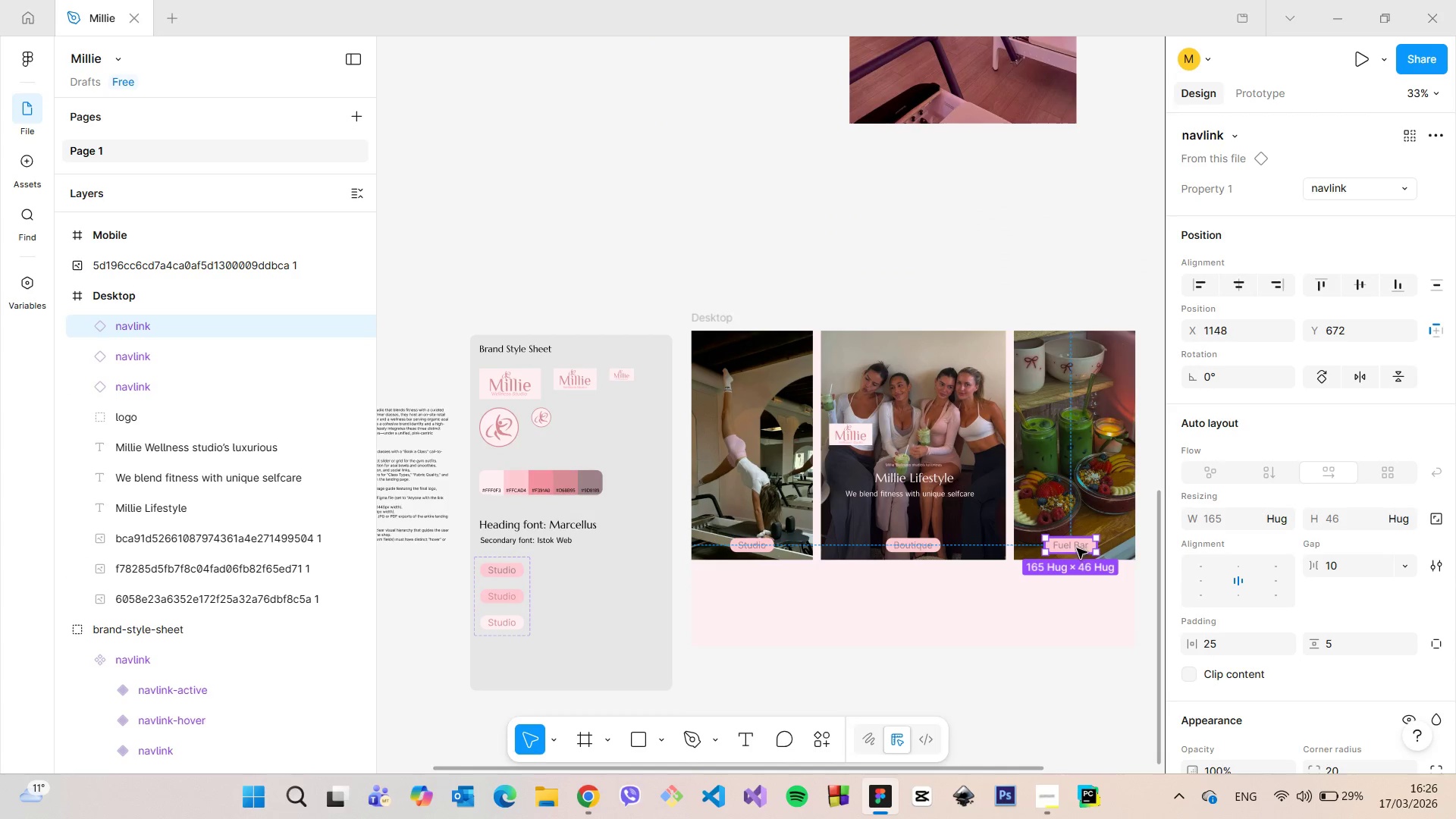 
scroll: coordinate [1125, 563], scroll_direction: up, amount: 6.0
 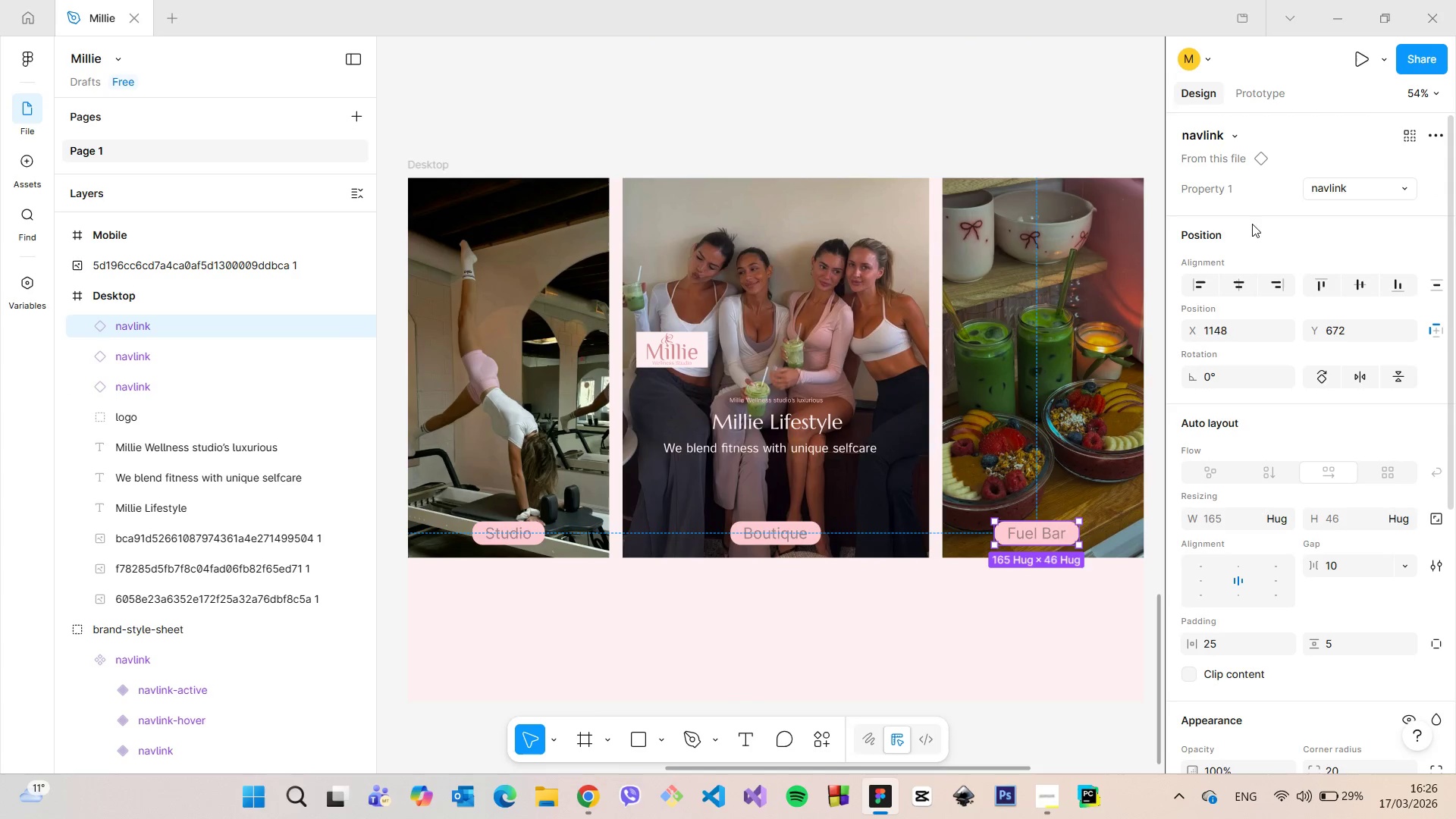 
left_click([1250, 334])
 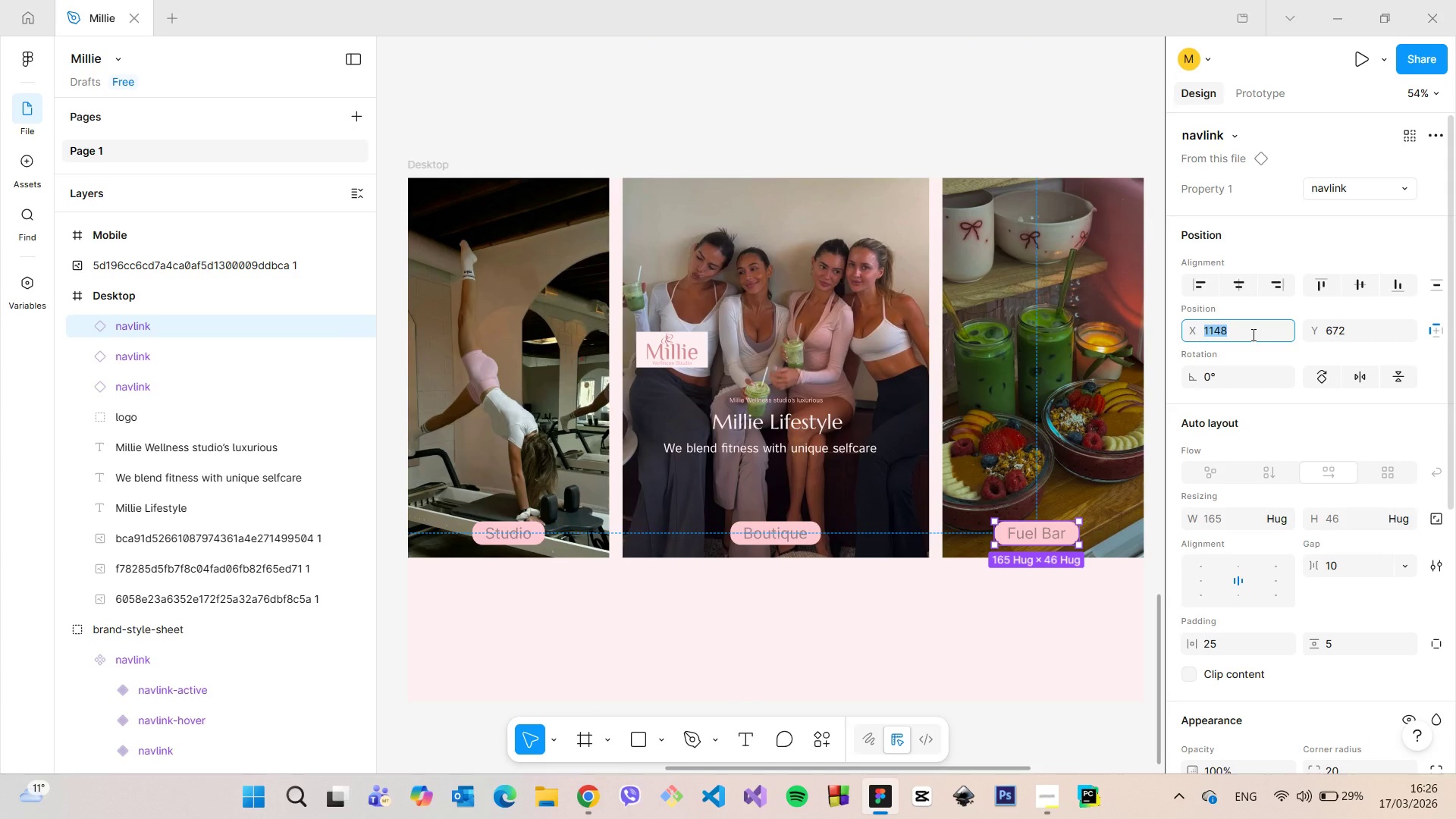 
left_click([1252, 334])
 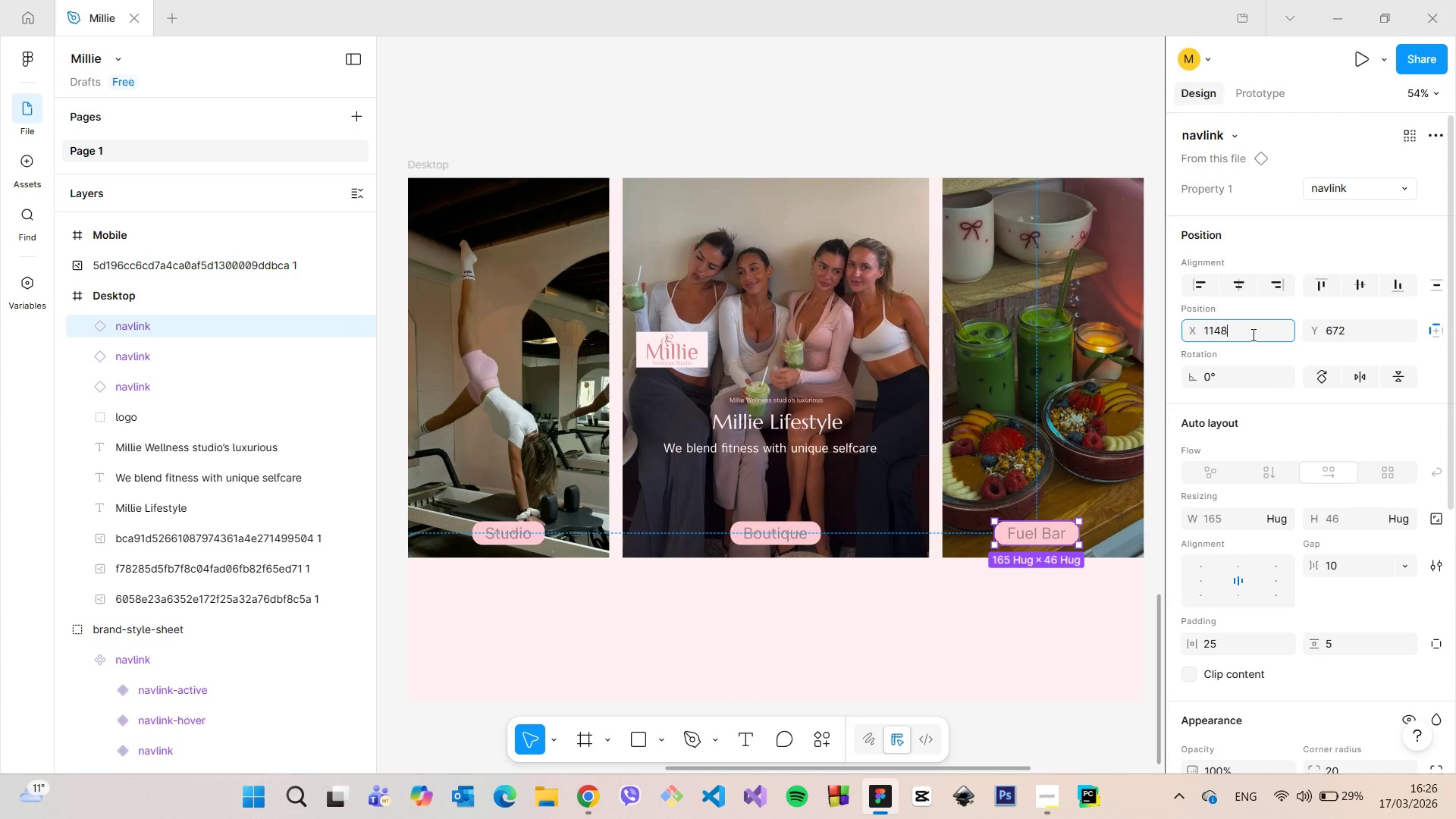 
type(+12)
 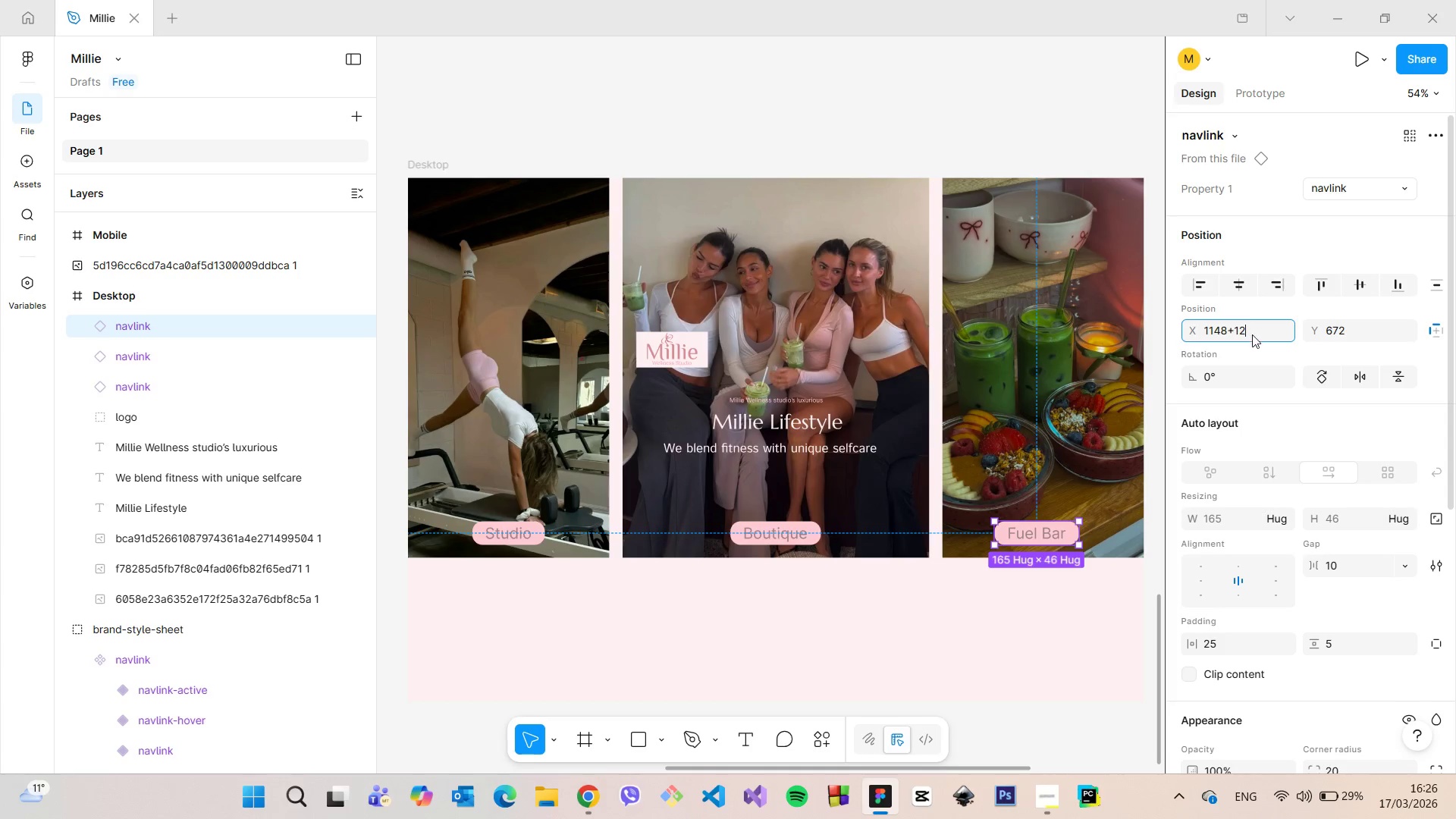 
key(Enter)
 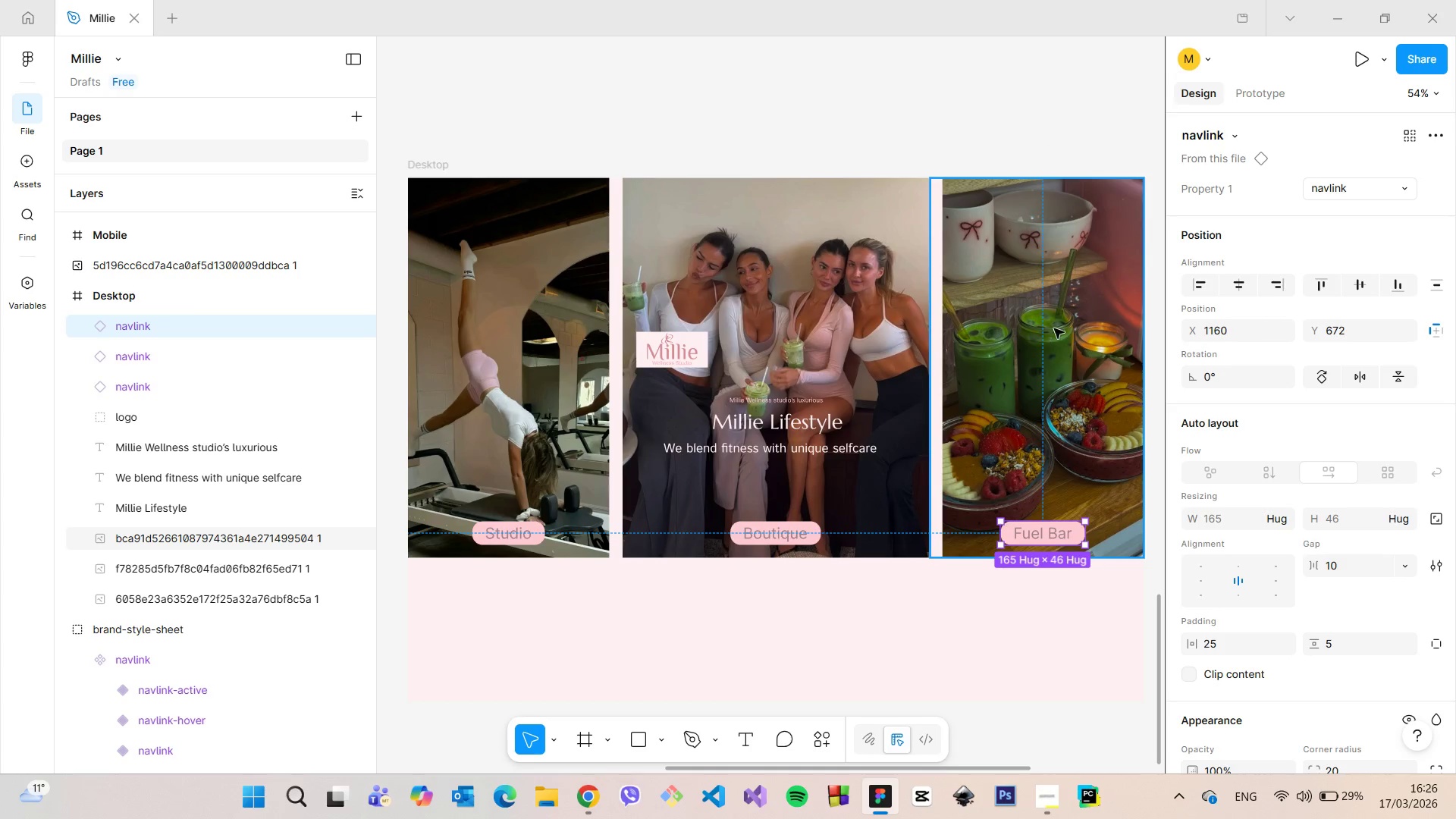 
hold_key(key=AltLeft, duration=0.5)
 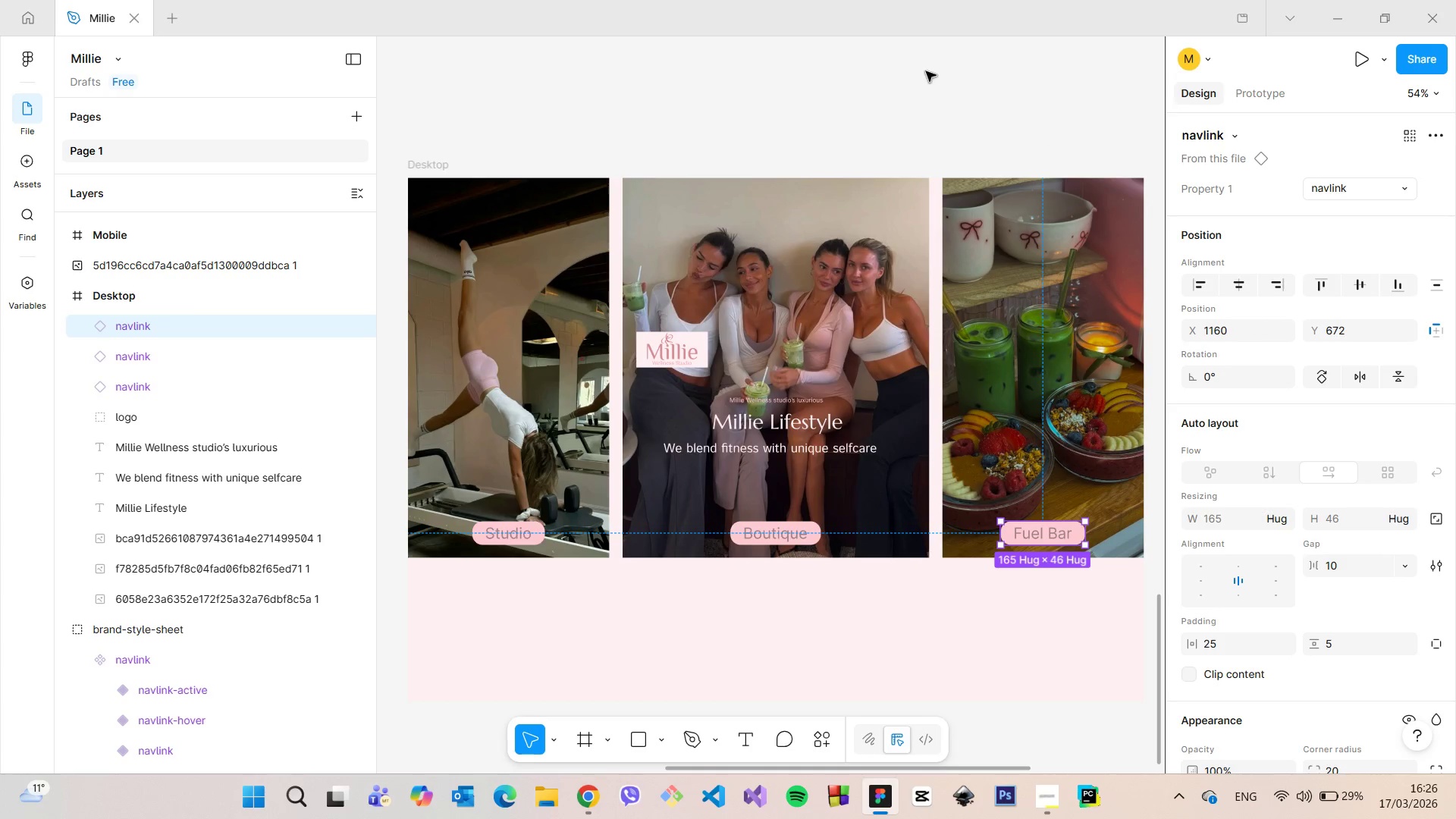 
left_click([929, 84])
 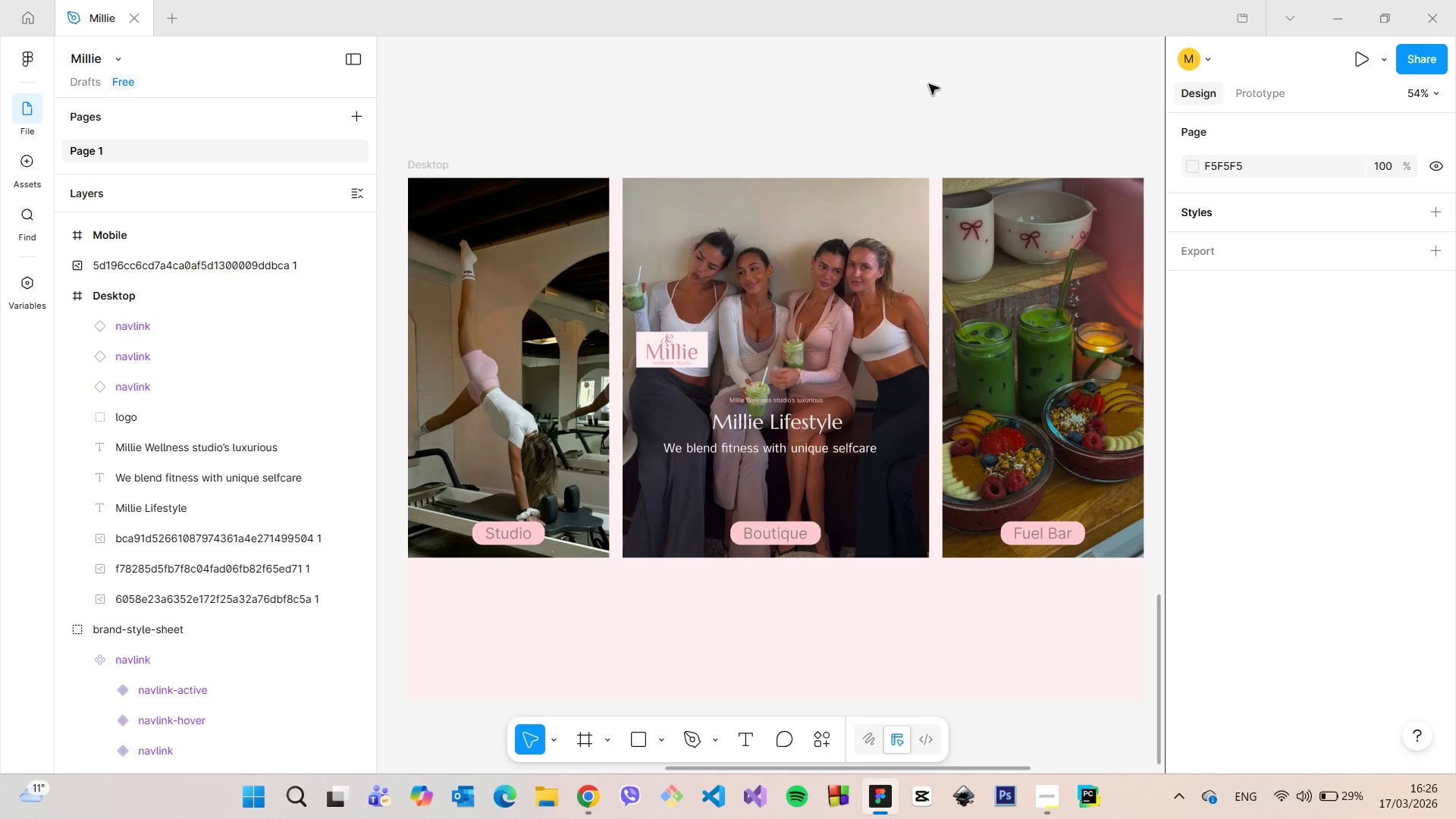 
scroll: coordinate [930, 85], scroll_direction: down, amount: 1.0
 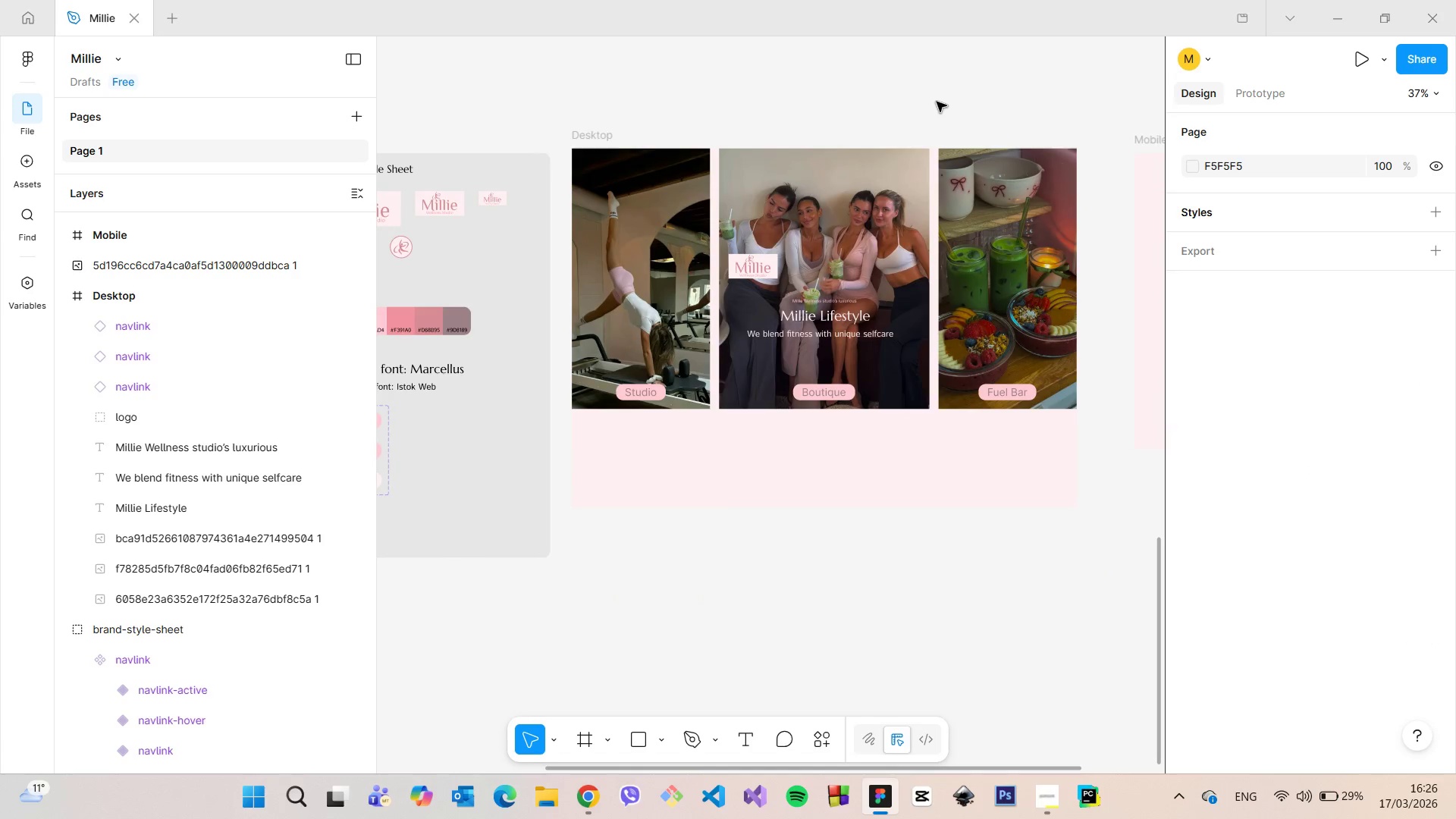 
scroll: coordinate [937, 145], scroll_direction: up, amount: 6.0
 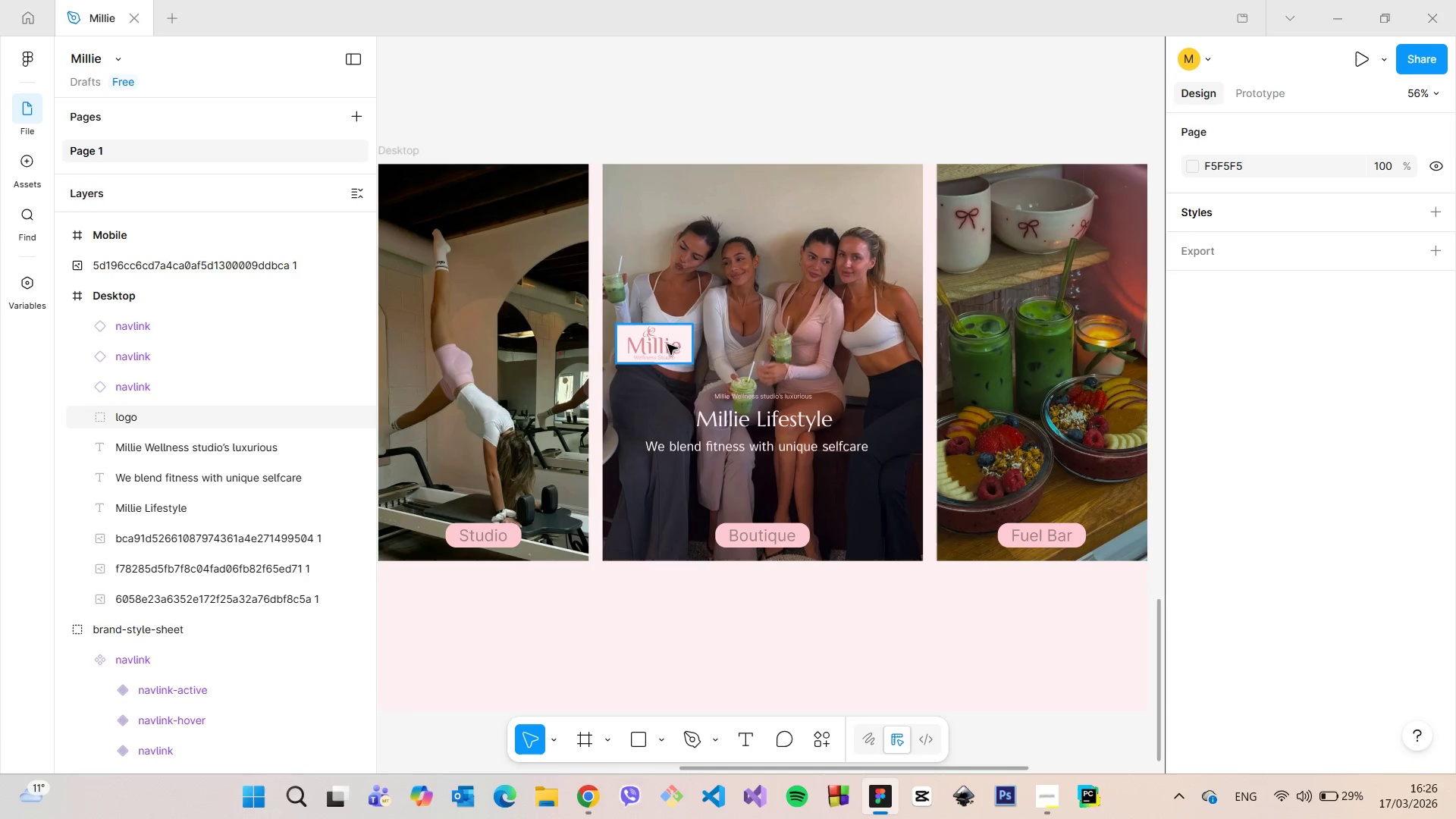 
left_click([667, 344])
 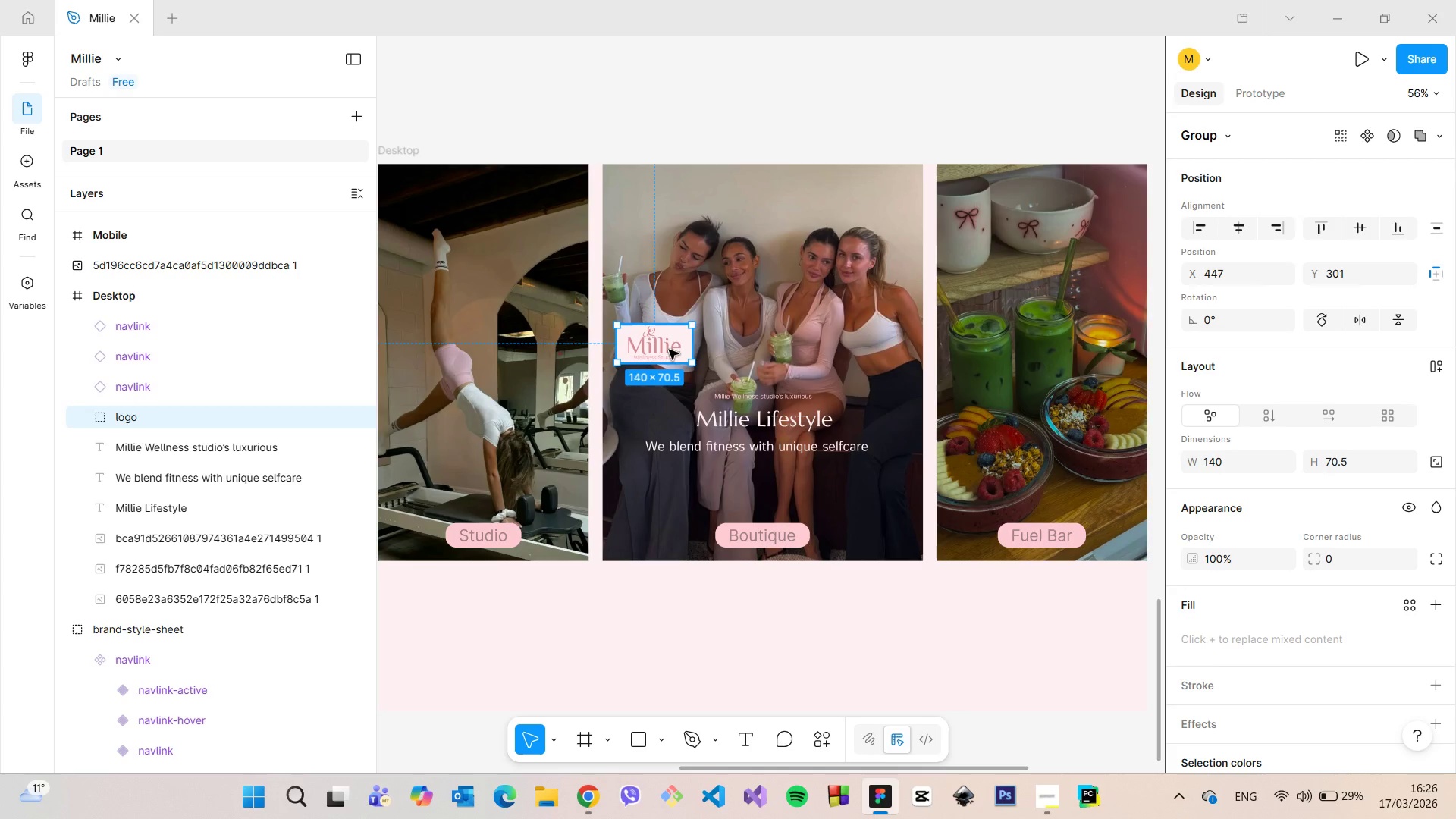 
left_click_drag(start_coordinate=[667, 350], to_coordinate=[783, 197])
 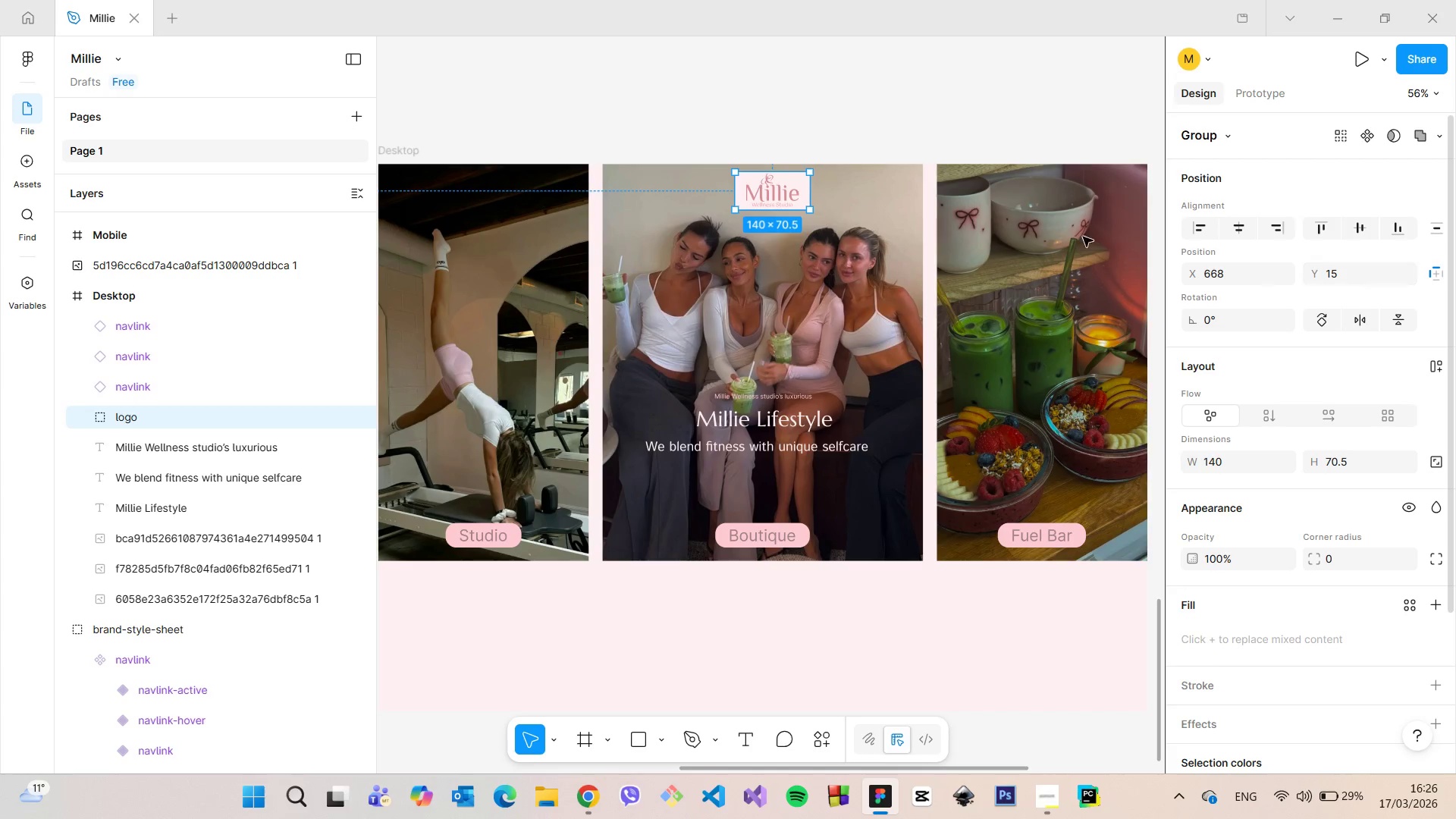 
hold_key(key=AltLeft, duration=1.05)
 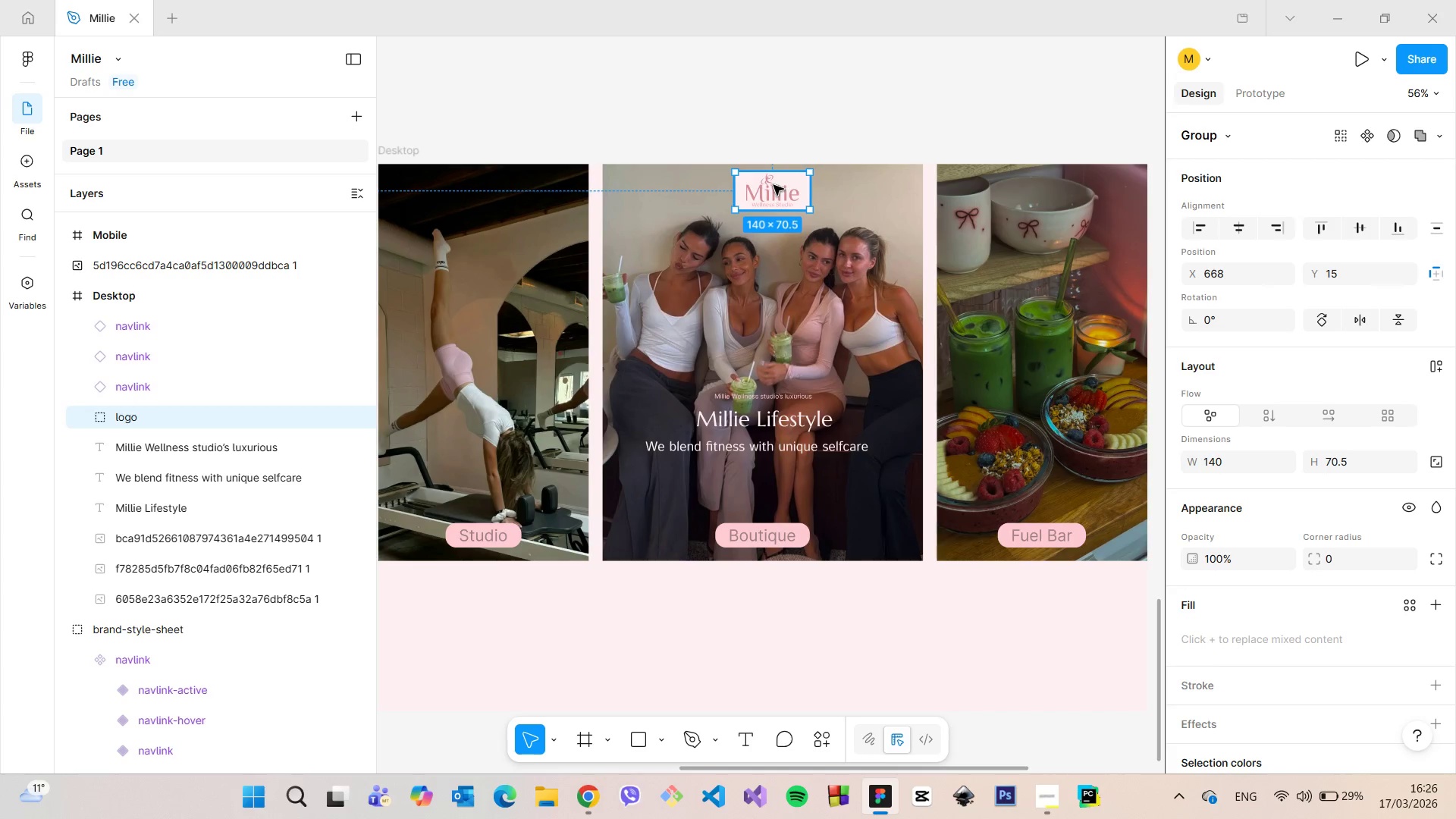 
left_click_drag(start_coordinate=[774, 185], to_coordinate=[763, 185])
 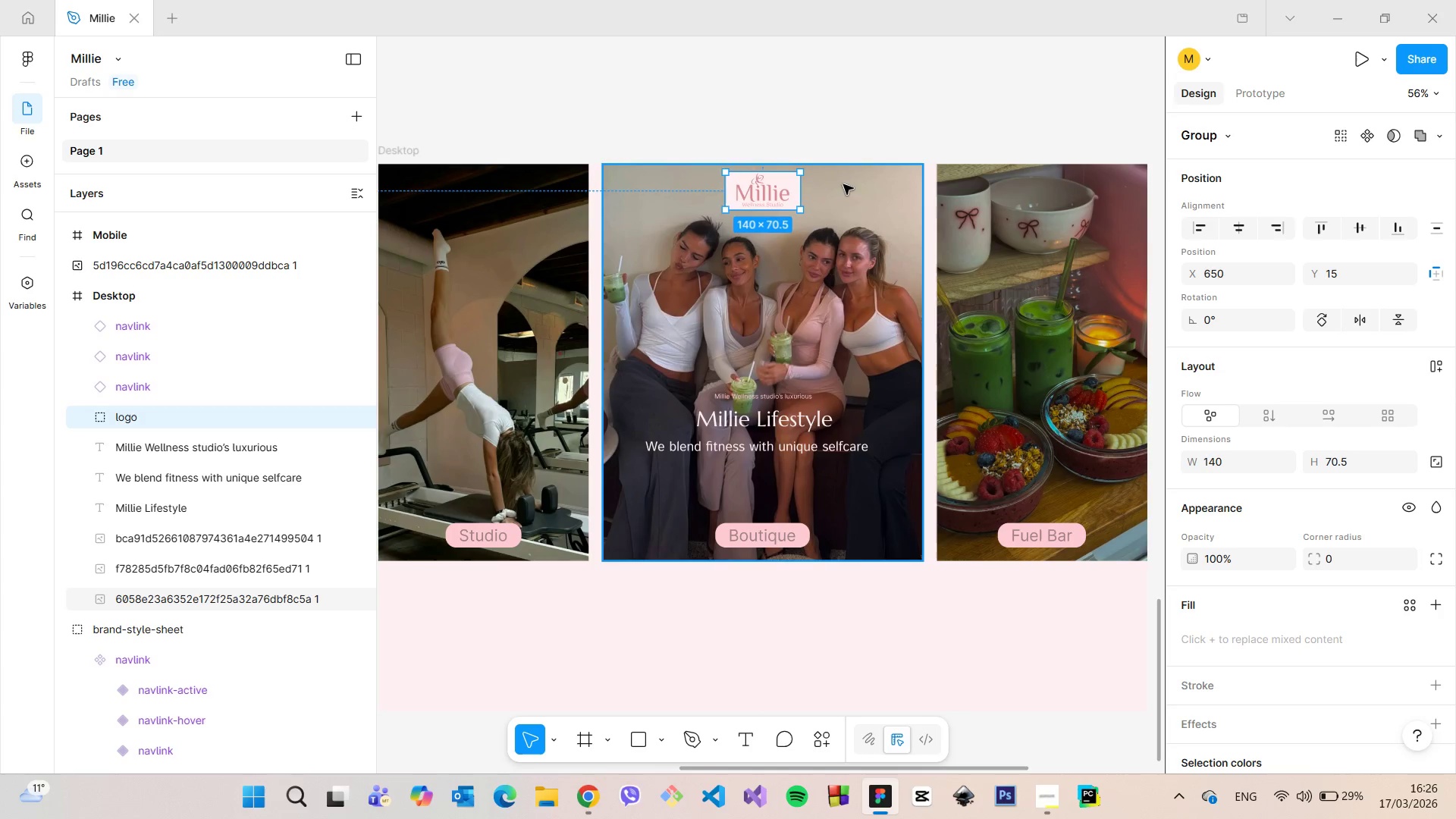 
hold_key(key=AltLeft, duration=1.5)
 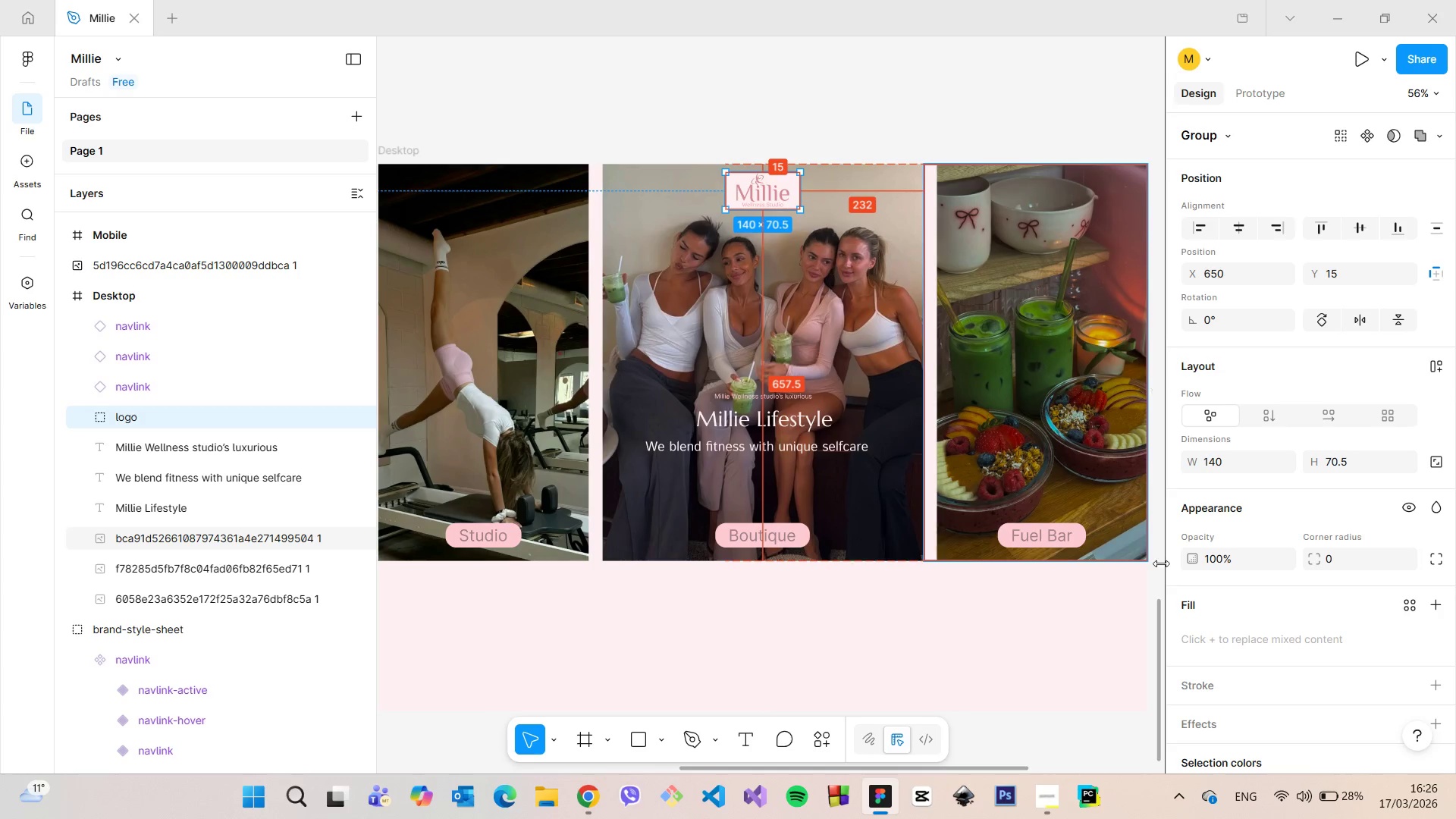 
hold_key(key=AltLeft, duration=1.51)
 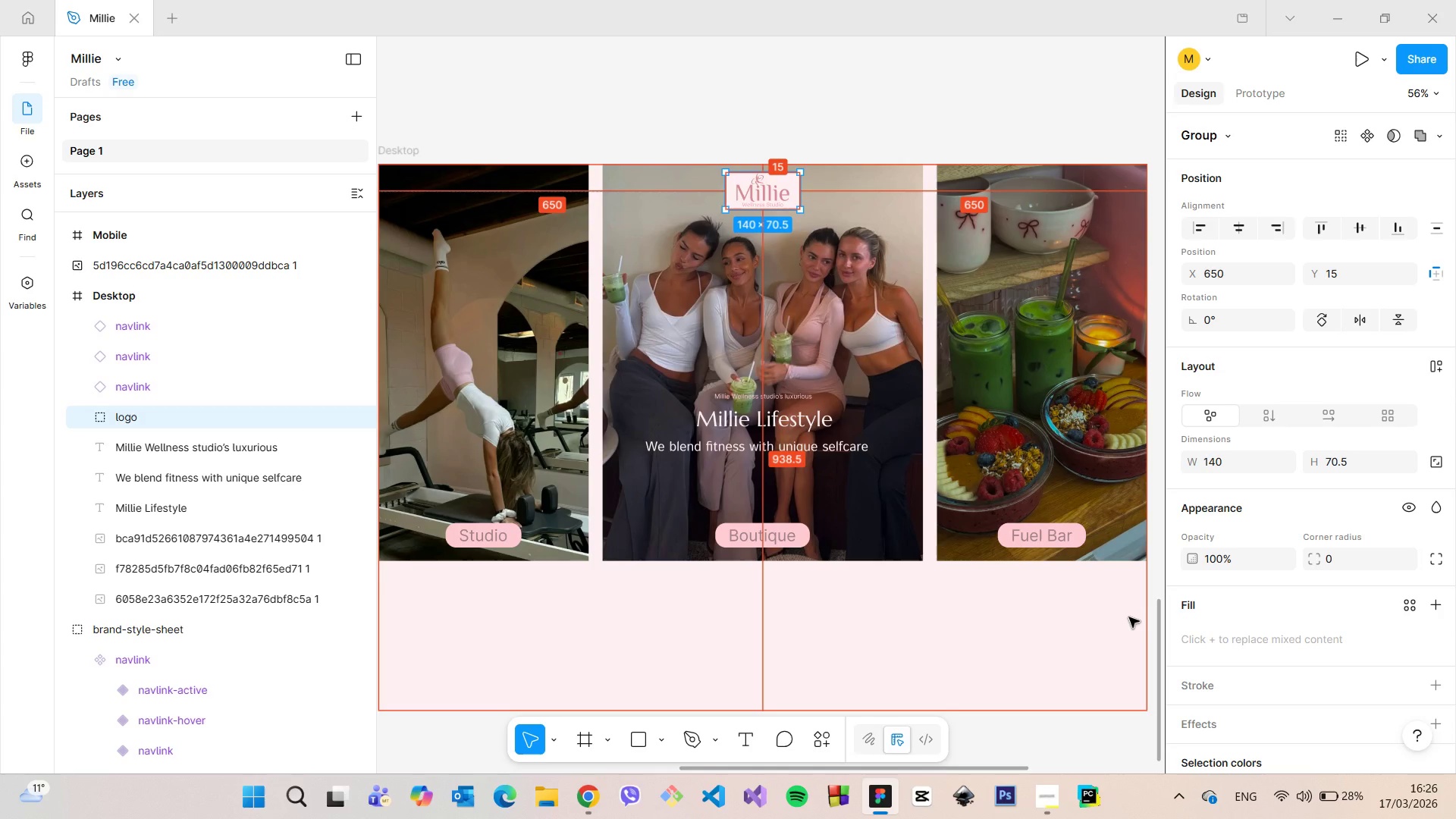 
hold_key(key=AltLeft, duration=0.86)
 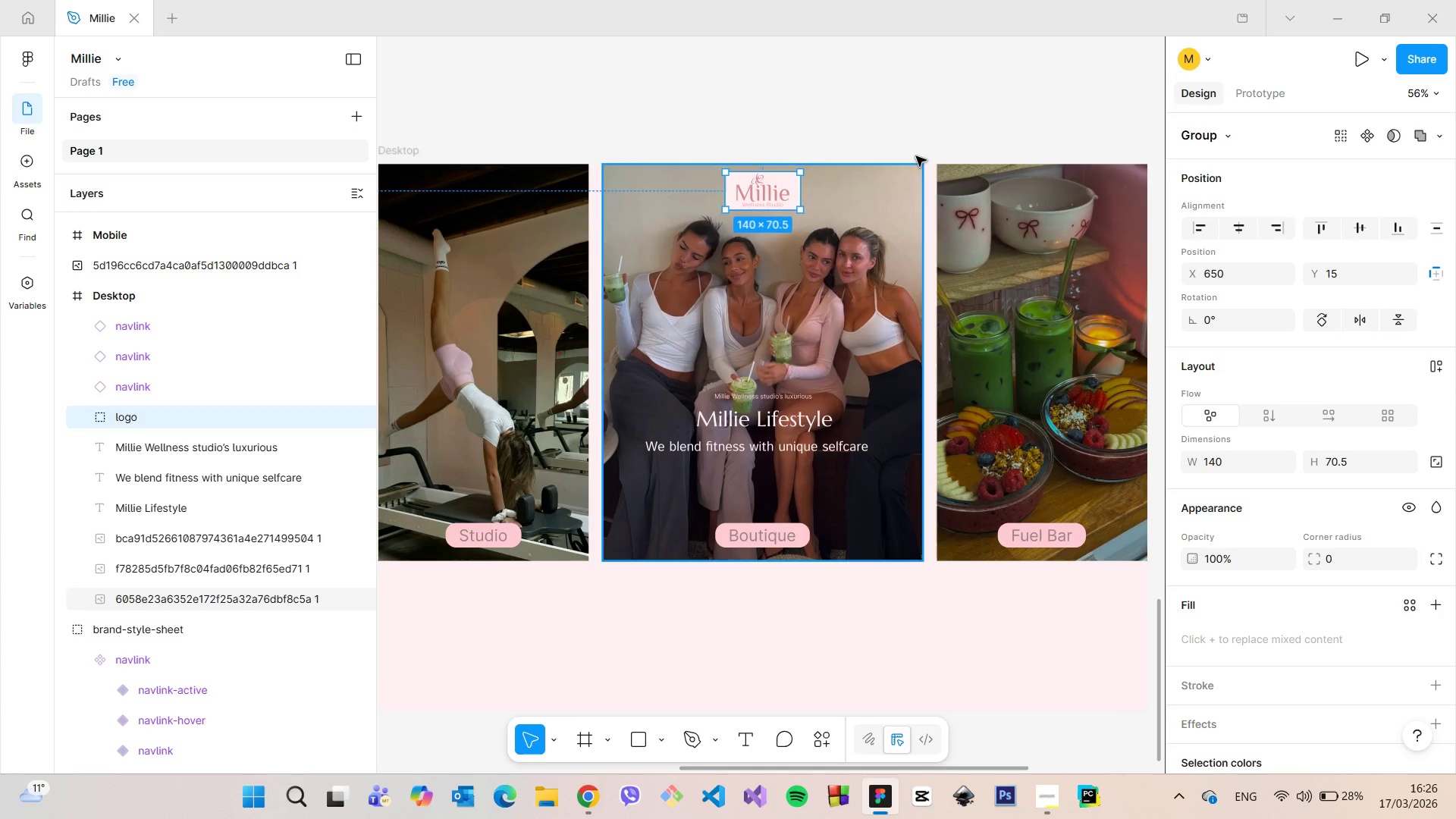 
left_click([908, 110])
 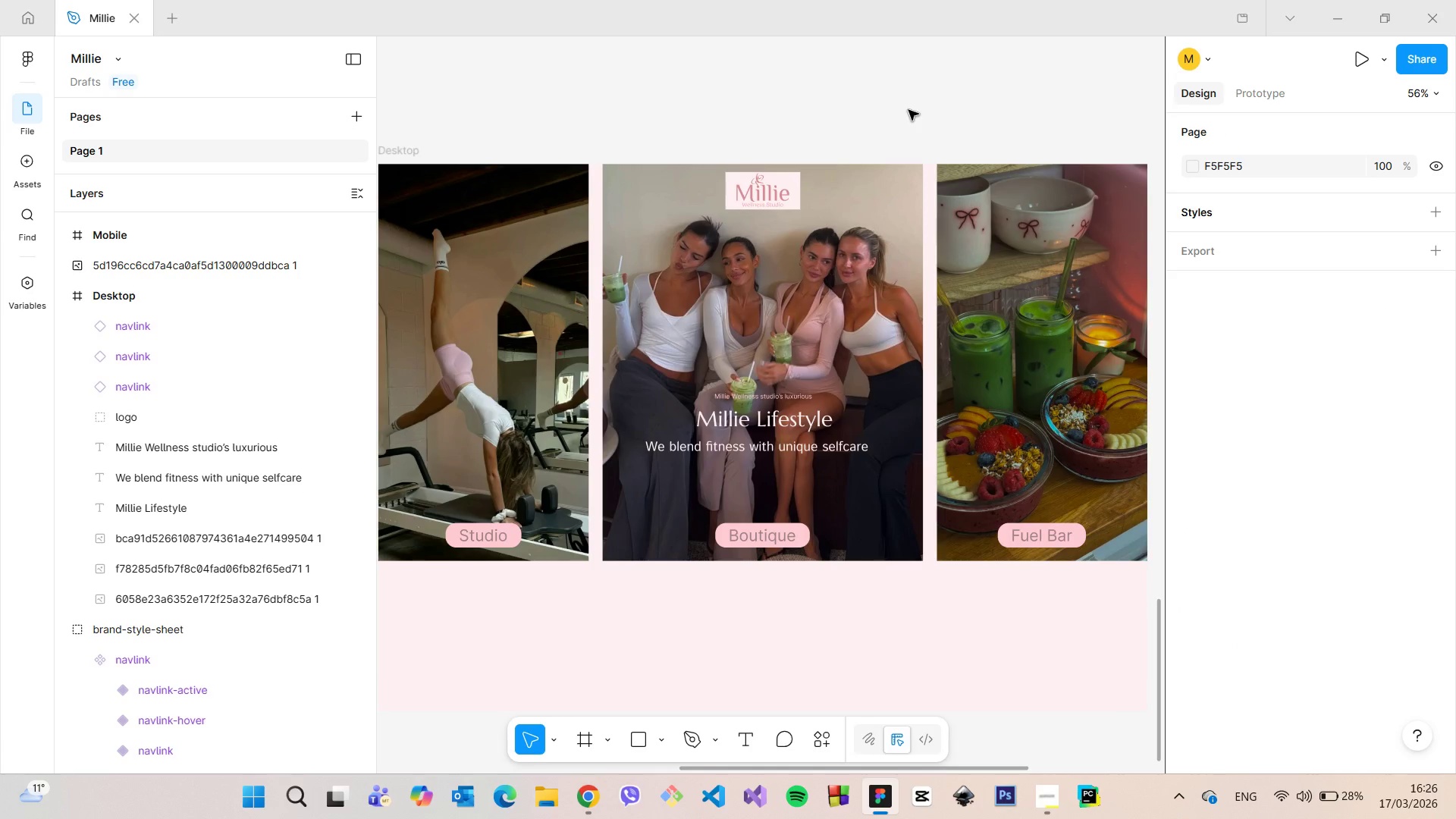 
scroll: coordinate [819, 133], scroll_direction: up, amount: 5.0
 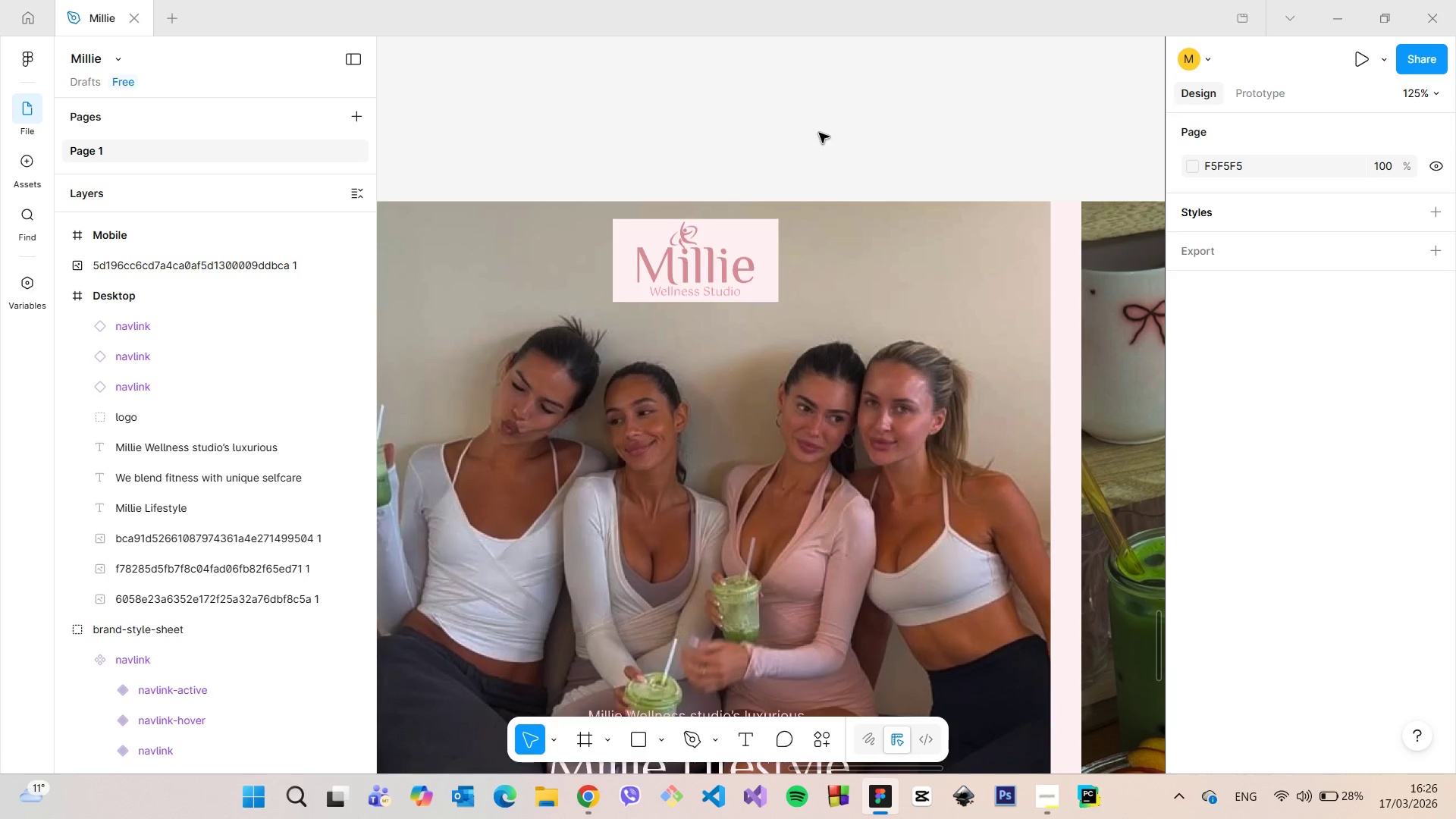 
scroll: coordinate [819, 133], scroll_direction: down, amount: 8.0
 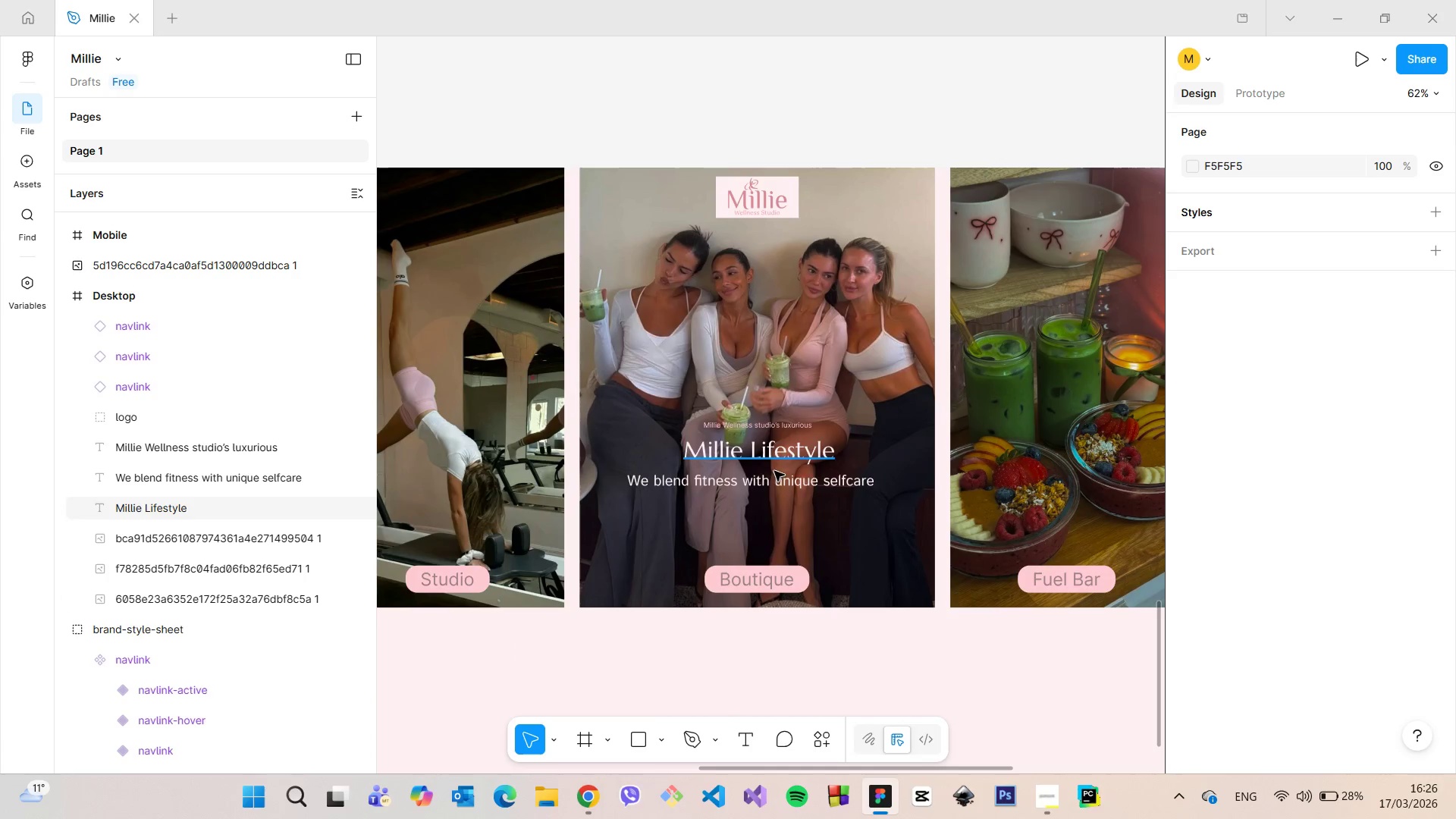 
scroll: coordinate [774, 473], scroll_direction: up, amount: 3.0
 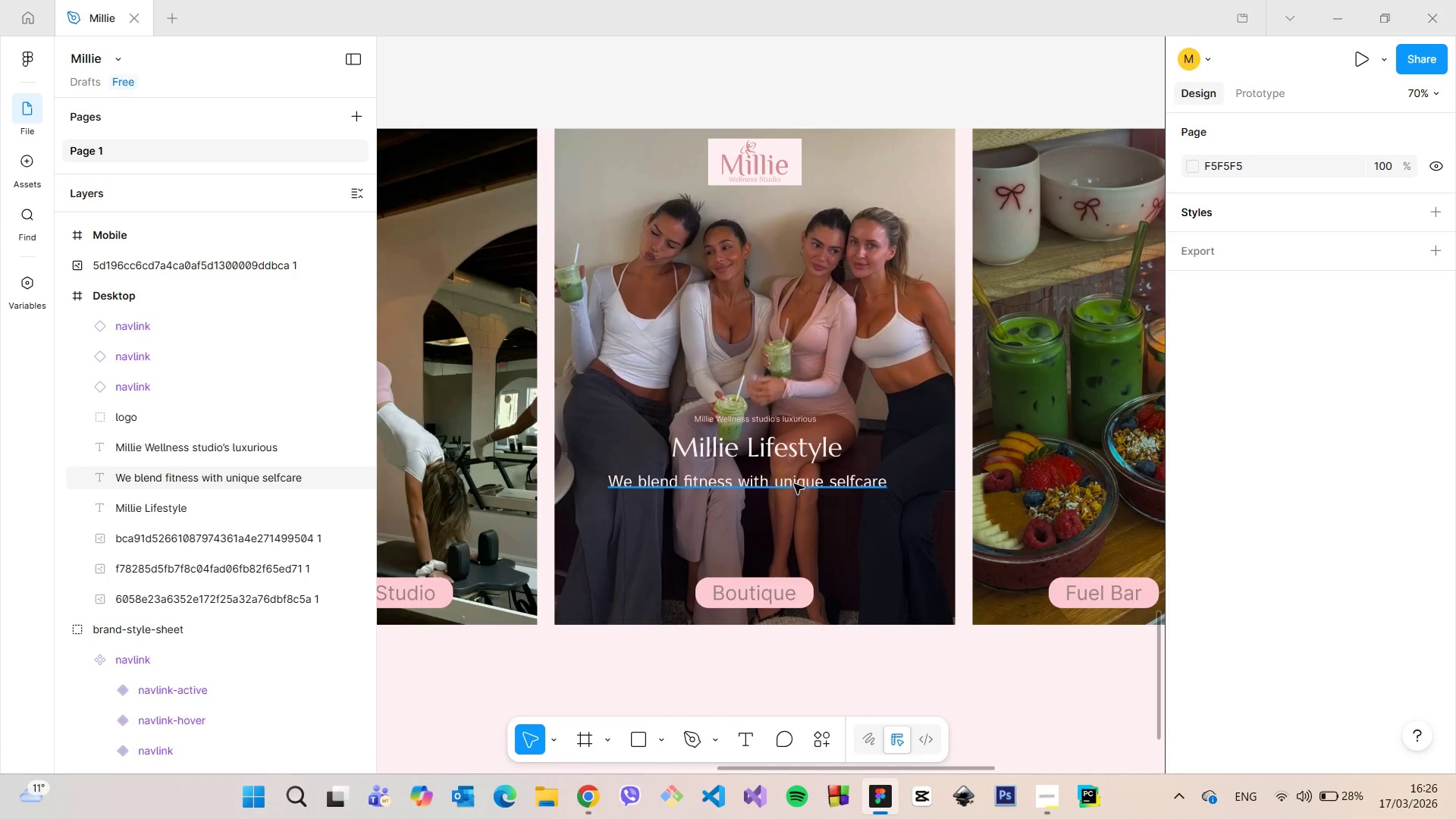 
scroll: coordinate [794, 475], scroll_direction: down, amount: 18.0
 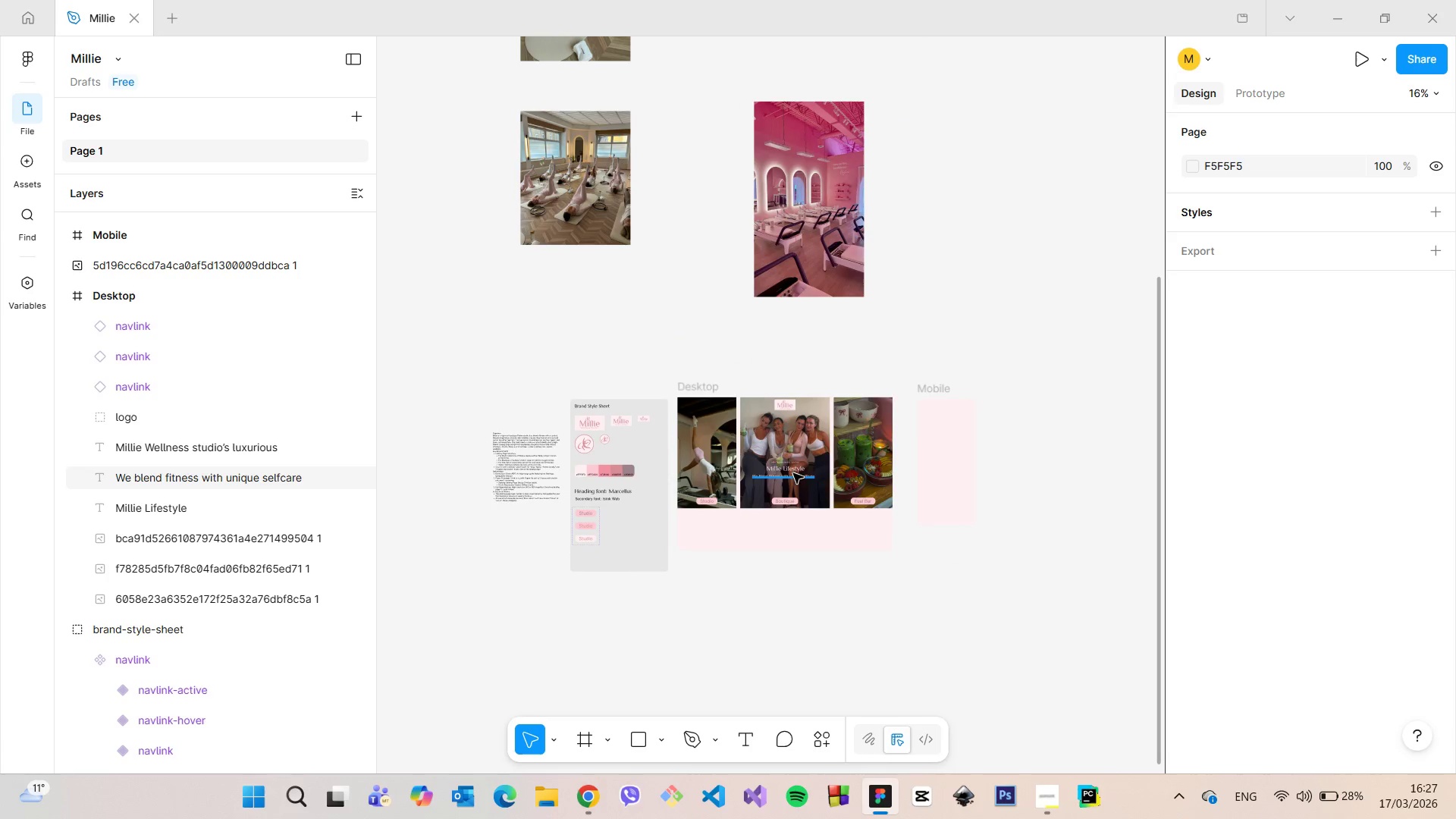 
scroll: coordinate [645, 510], scroll_direction: up, amount: 14.0
 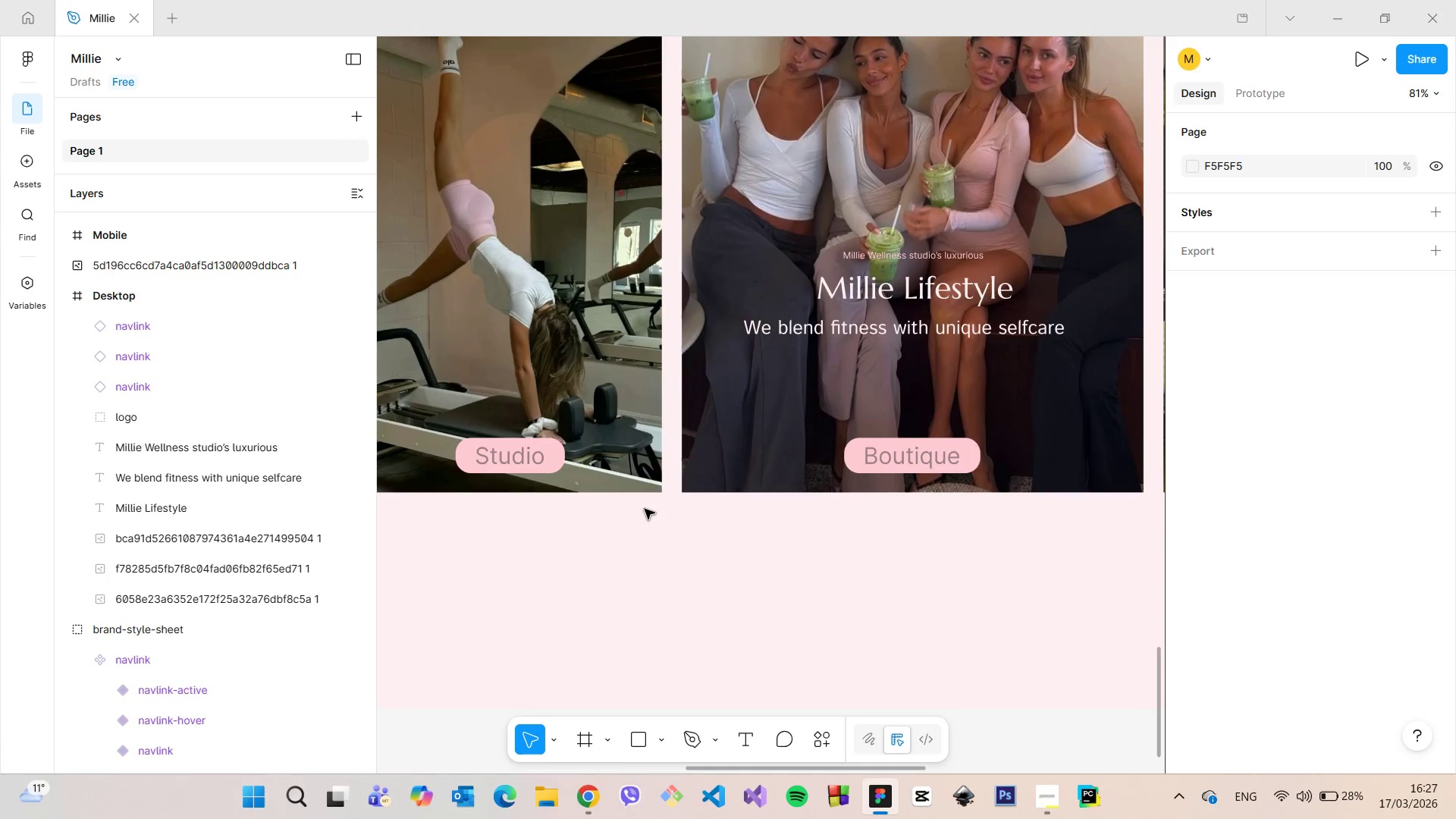 
scroll: coordinate [645, 509], scroll_direction: down, amount: 5.0
 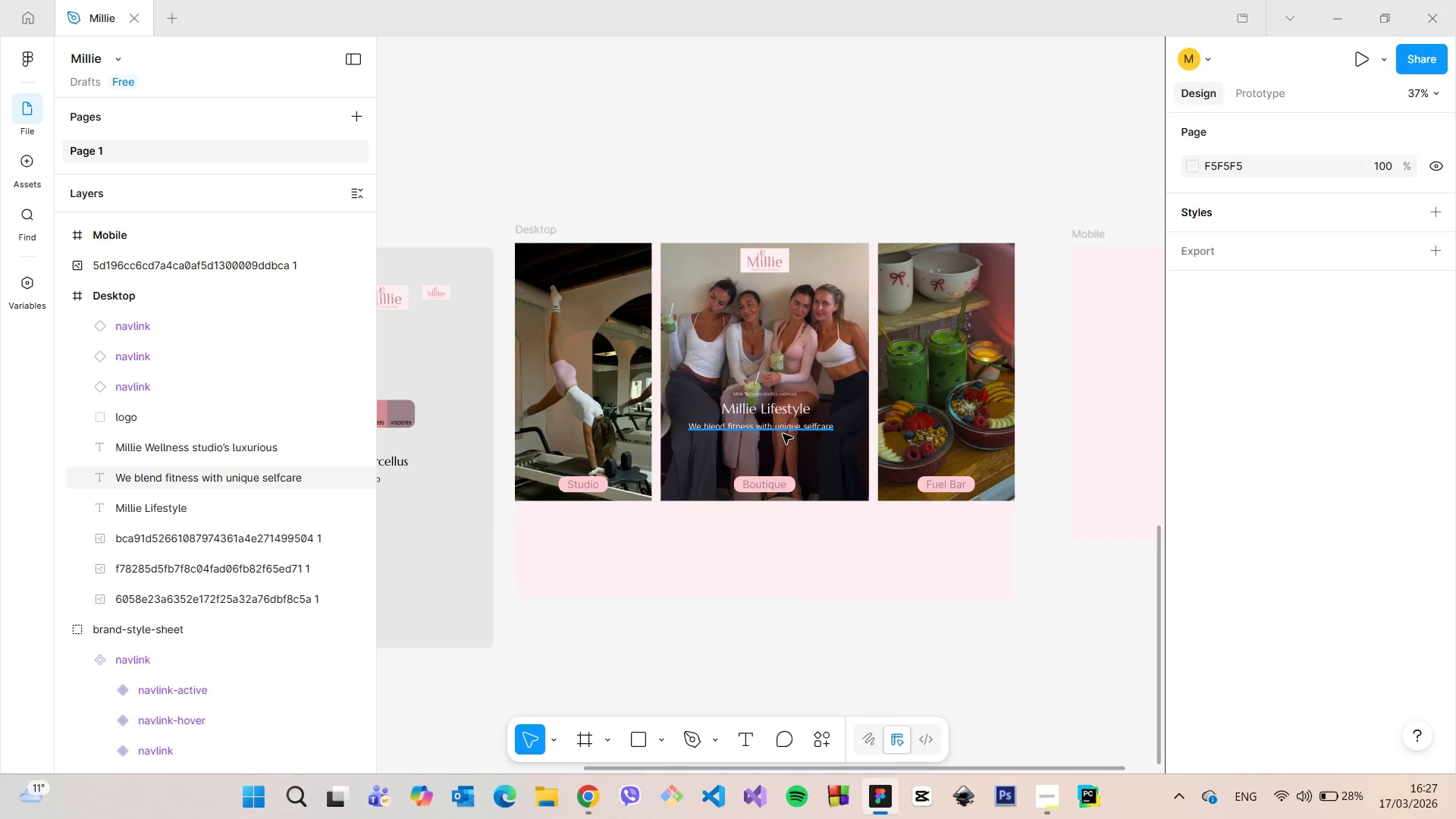 
left_click([783, 434])
 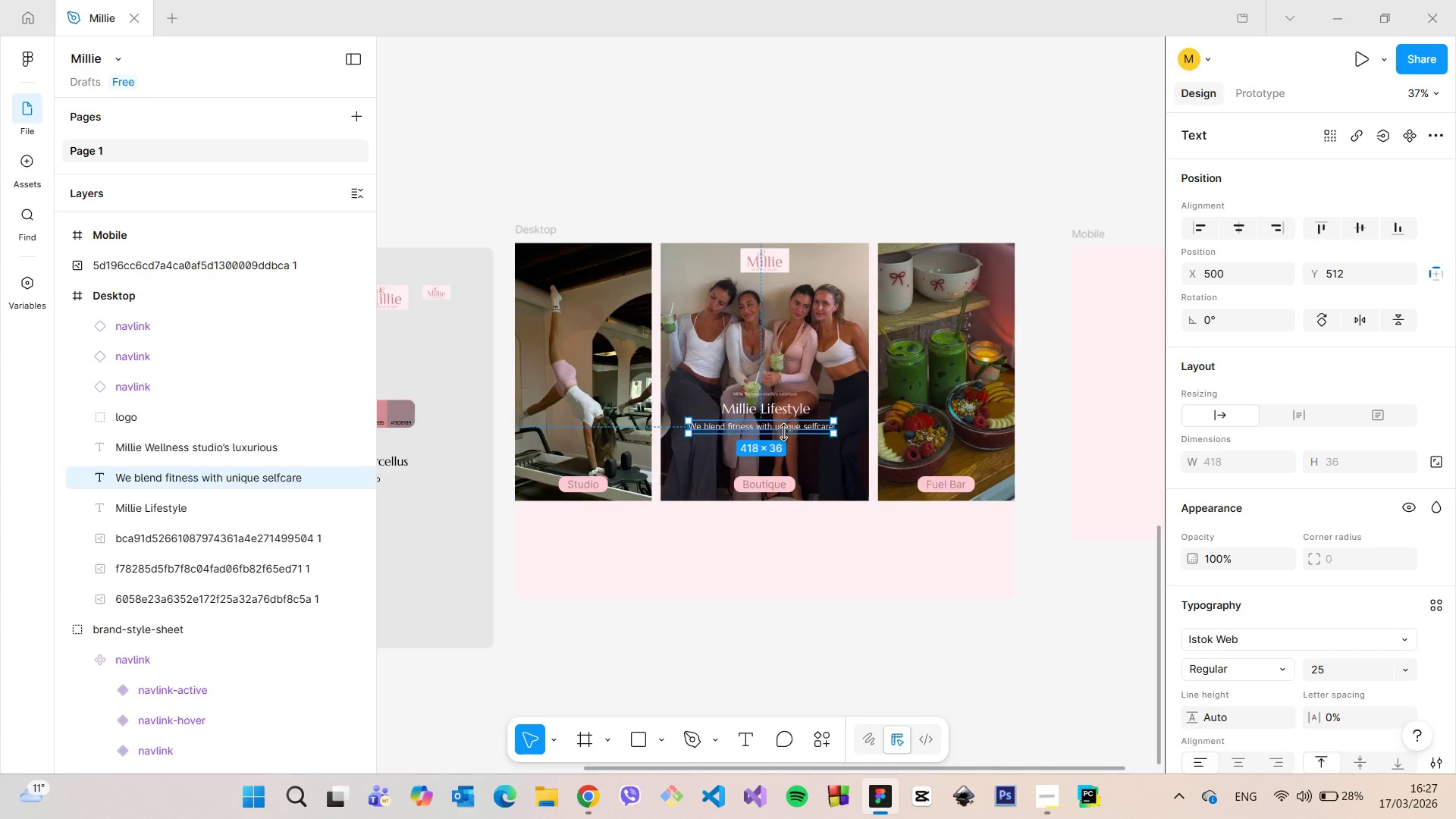 
scroll: coordinate [783, 432], scroll_direction: up, amount: 4.0
 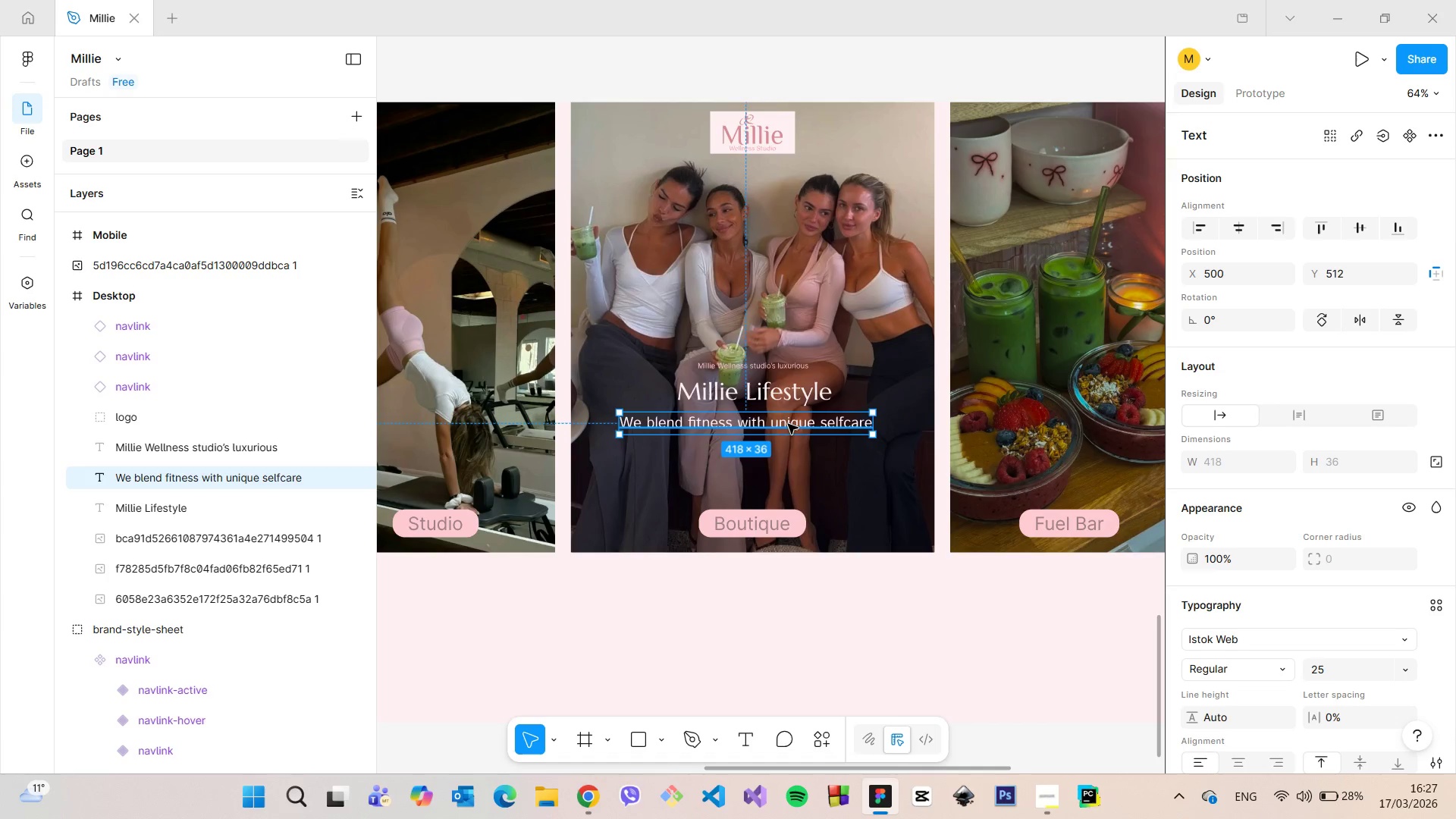 
hold_key(key=AltLeft, duration=0.94)
 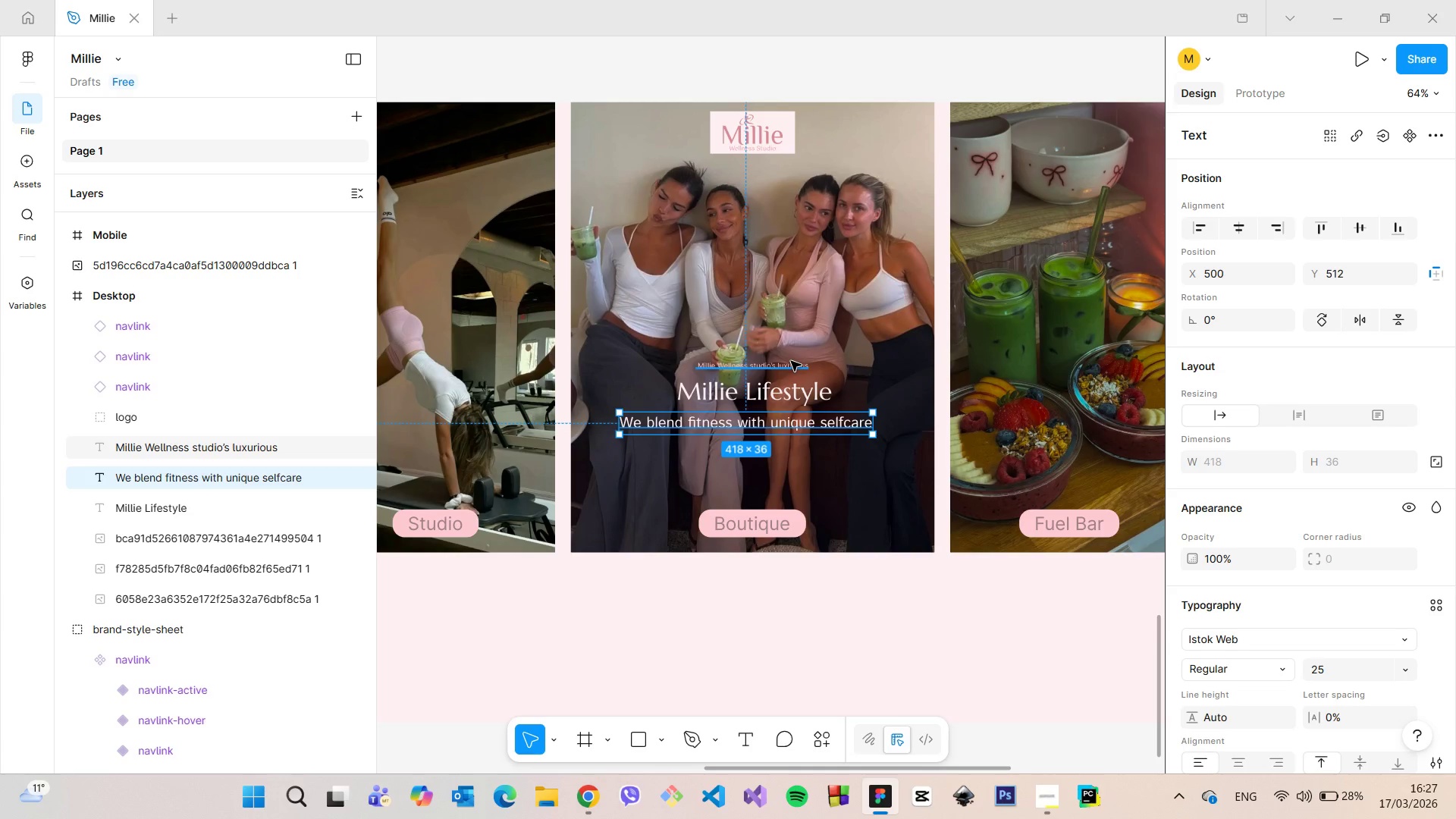 
left_click([791, 361])
 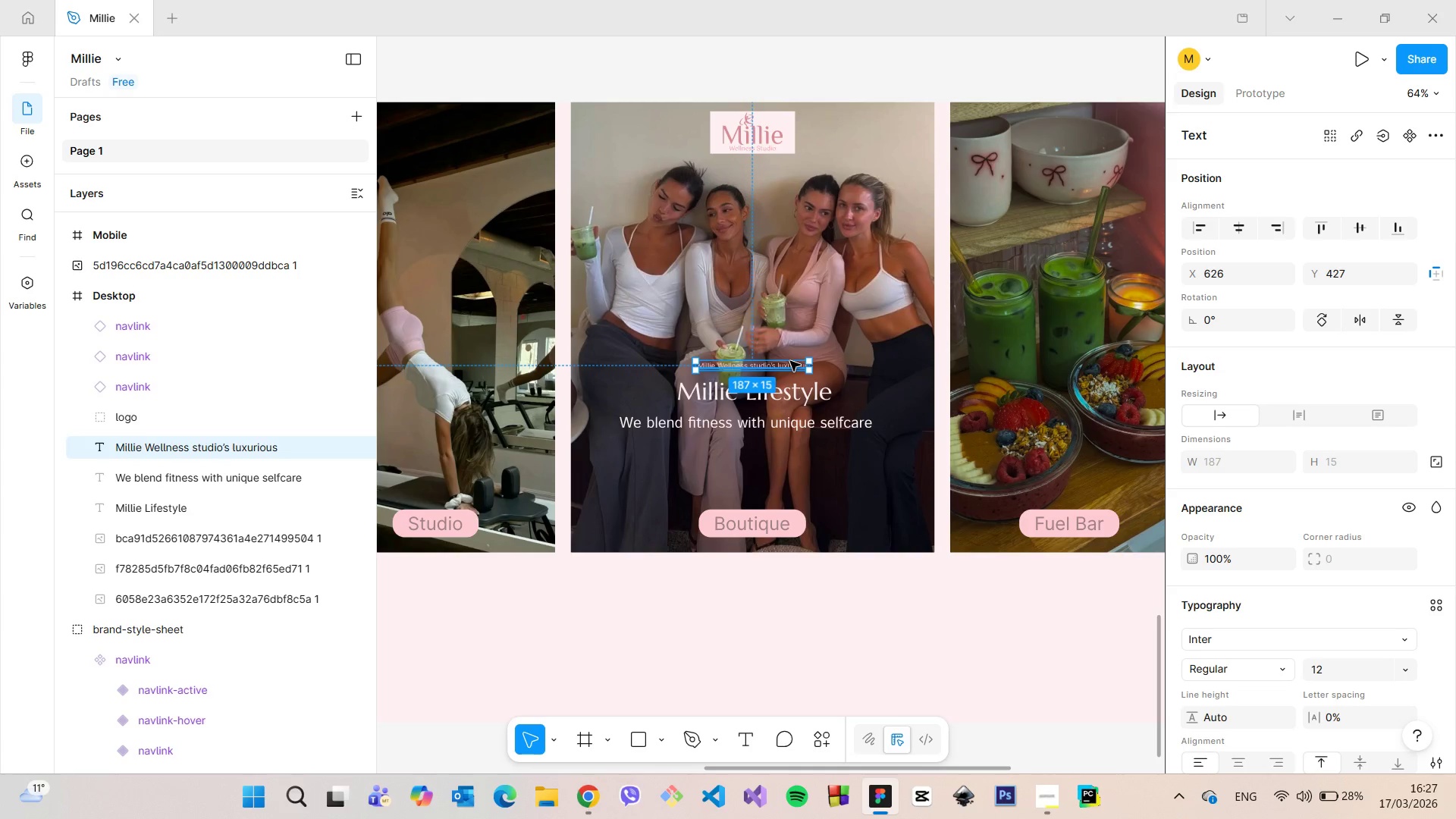 
double_click([790, 361])
 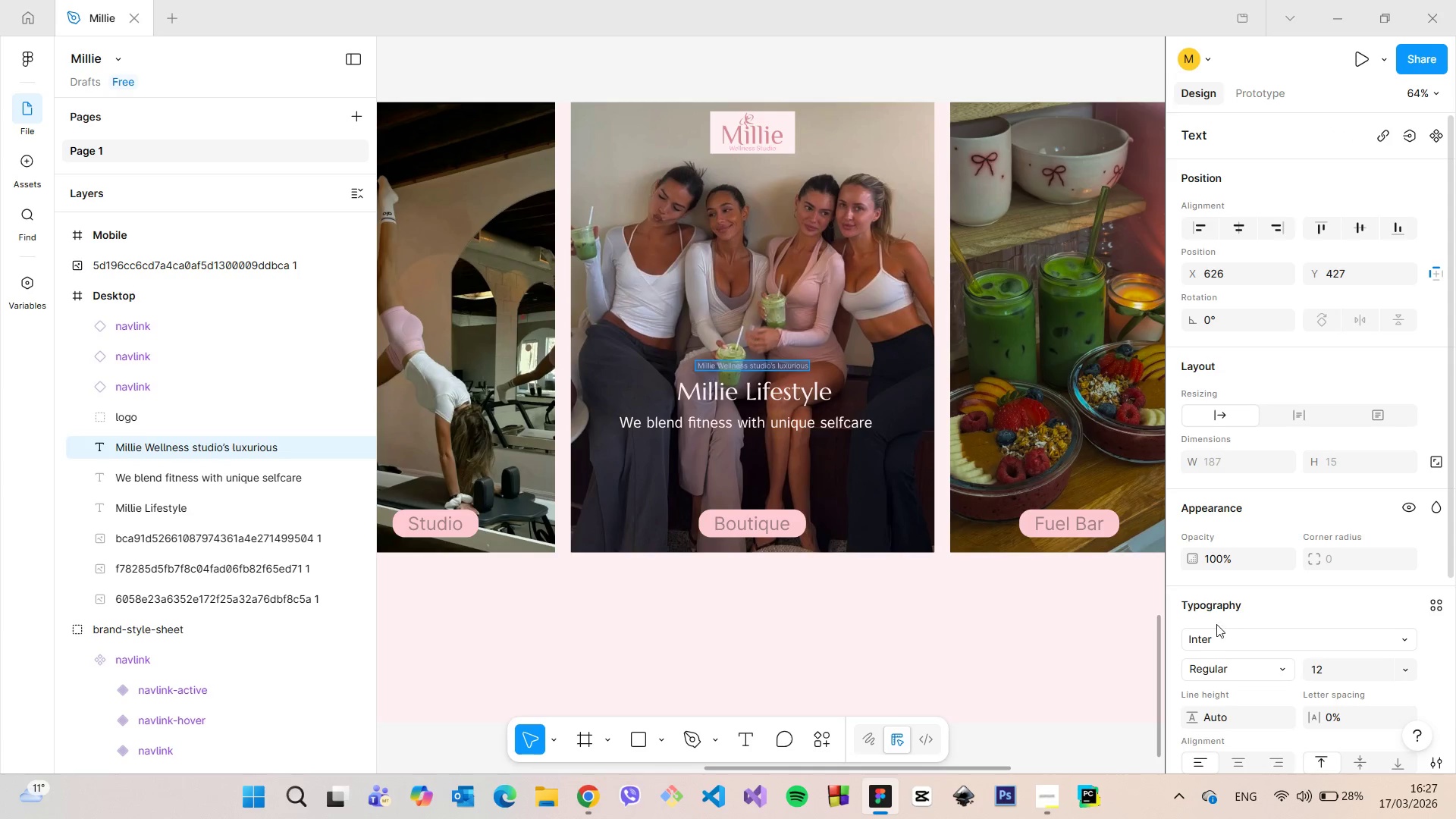 
left_click([1213, 637])
 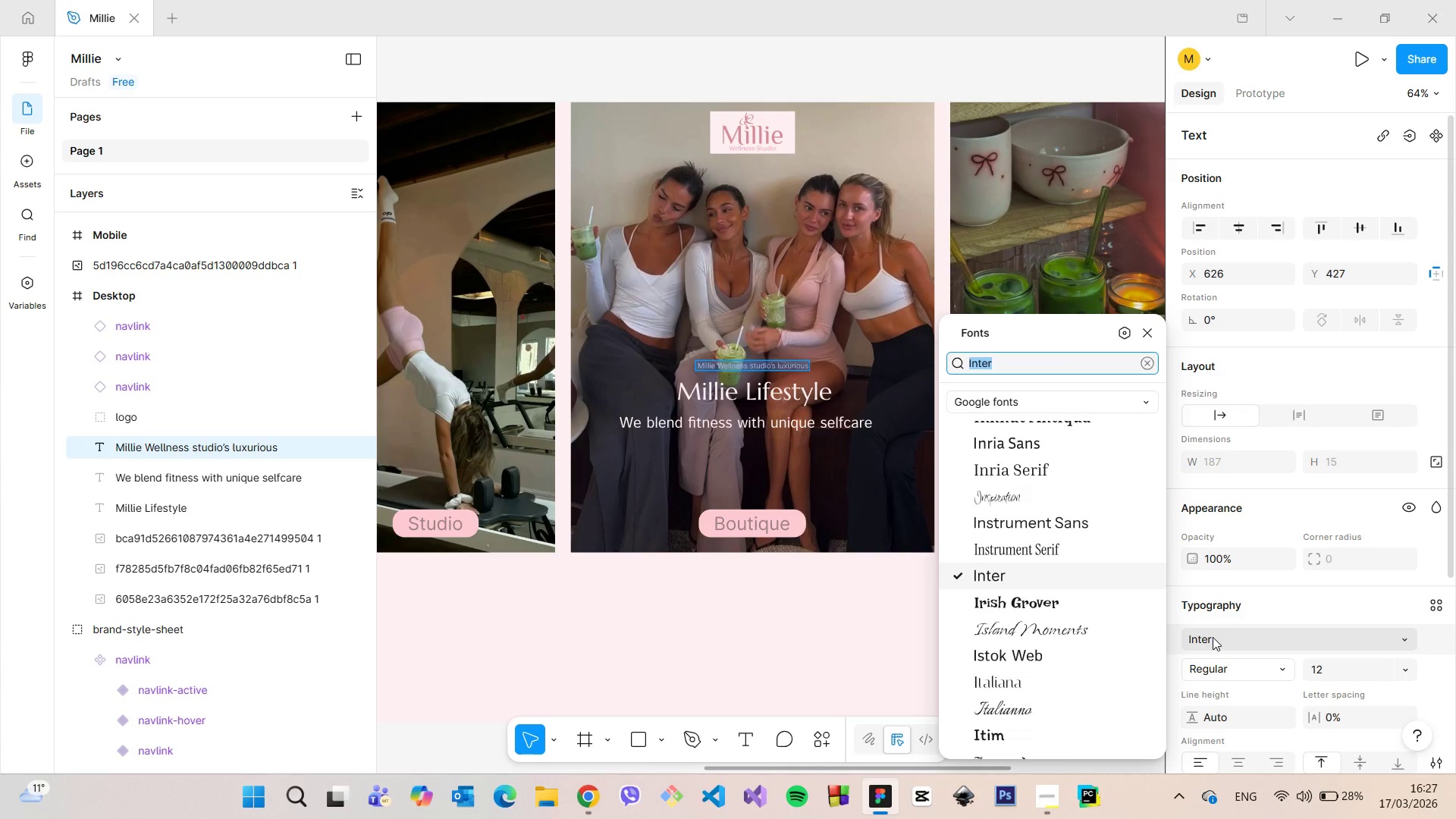 
type(istok web)
 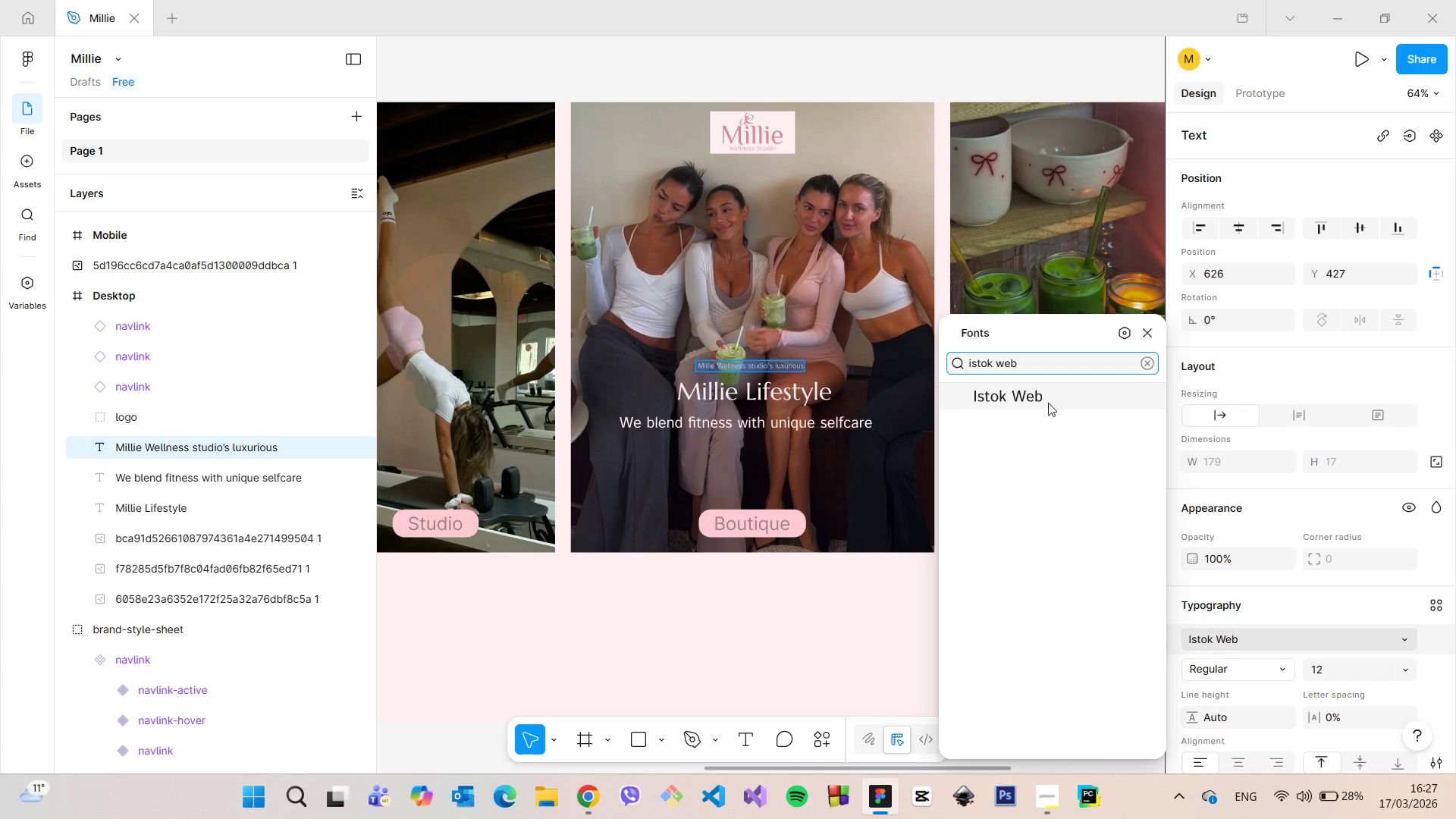 
left_click([1048, 401])
 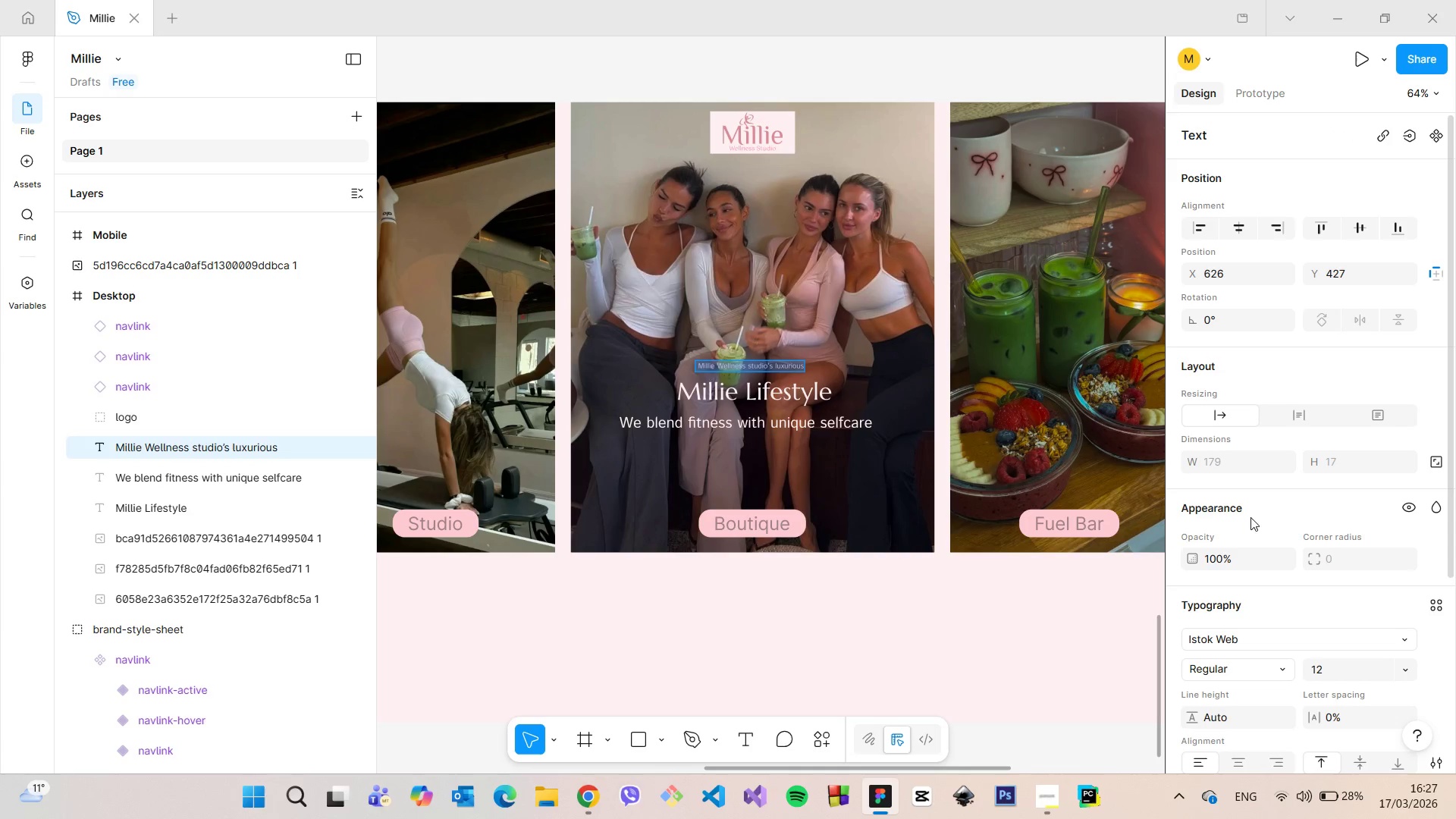 
scroll: coordinate [1269, 545], scroll_direction: down, amount: 3.0
 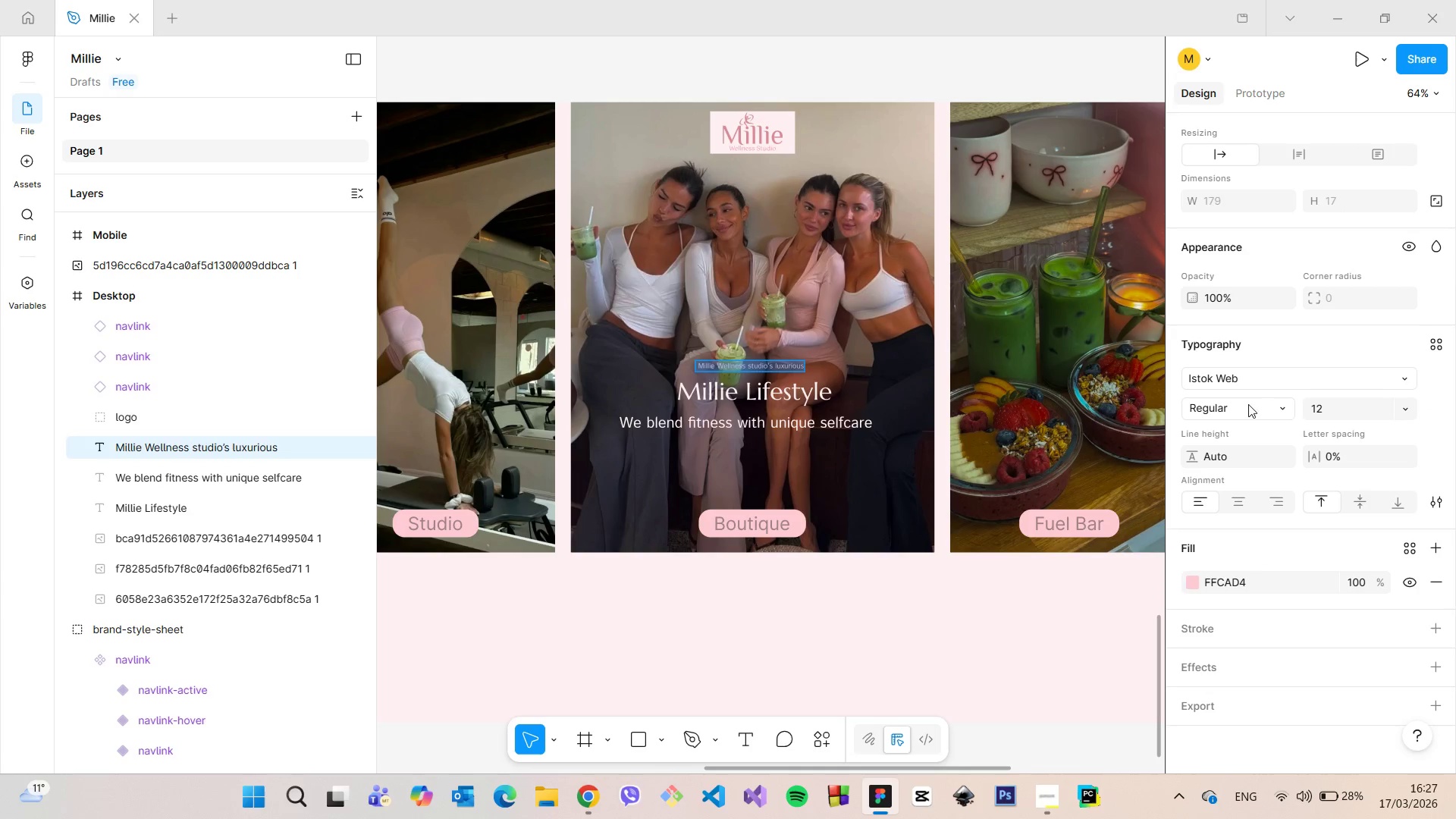 
left_click([1334, 416])
 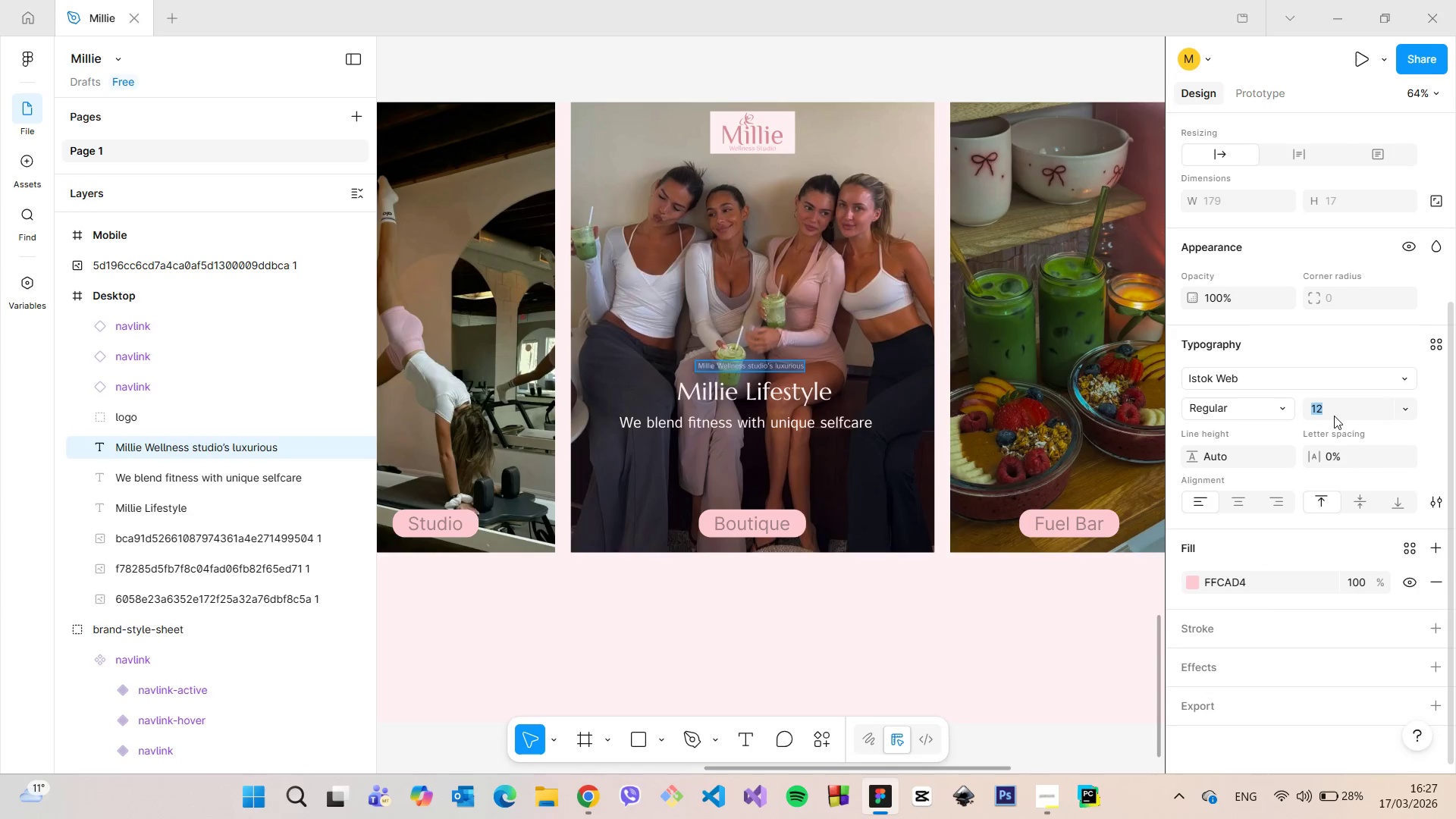 
type(20)
 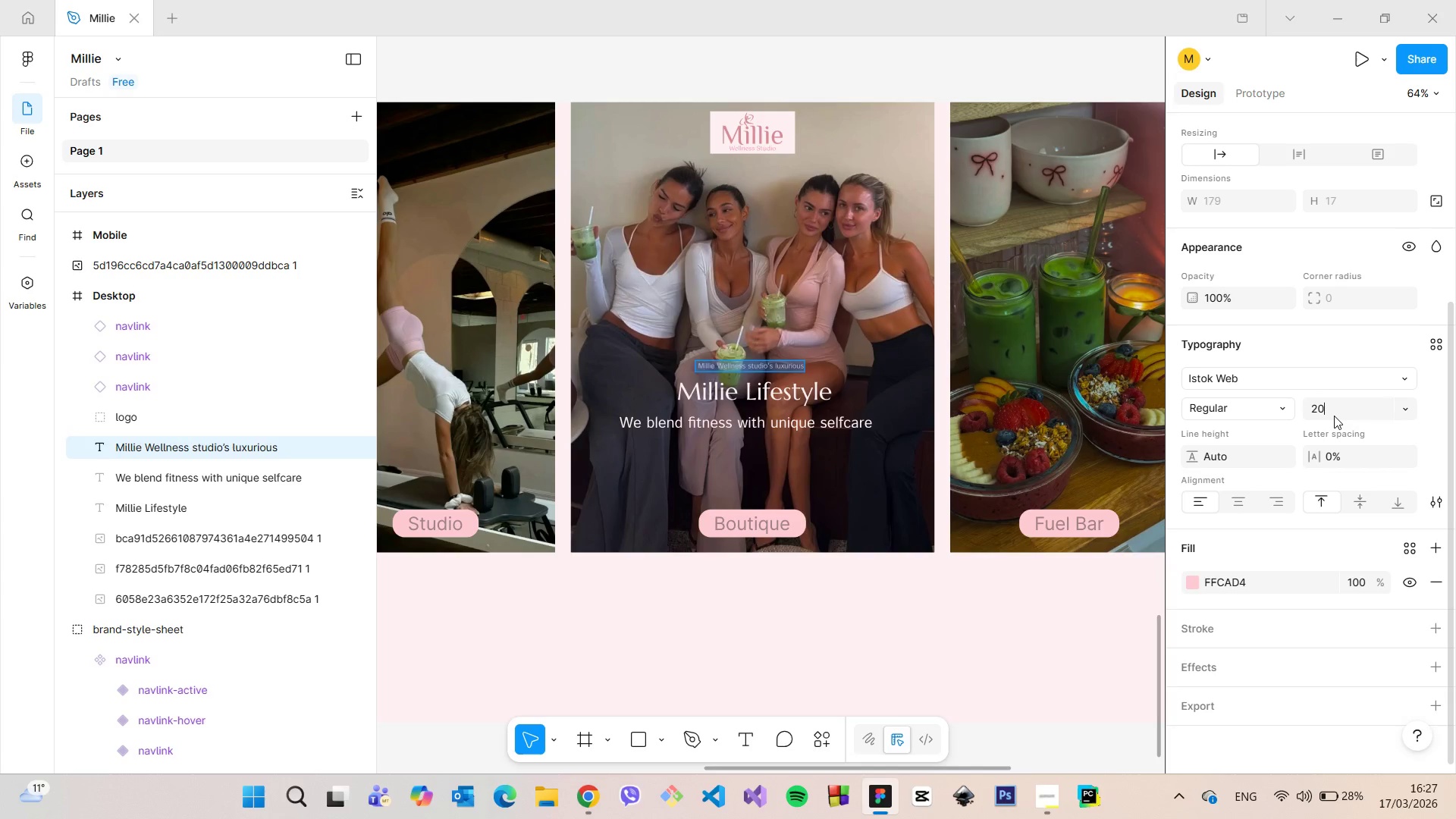 
key(Enter)
 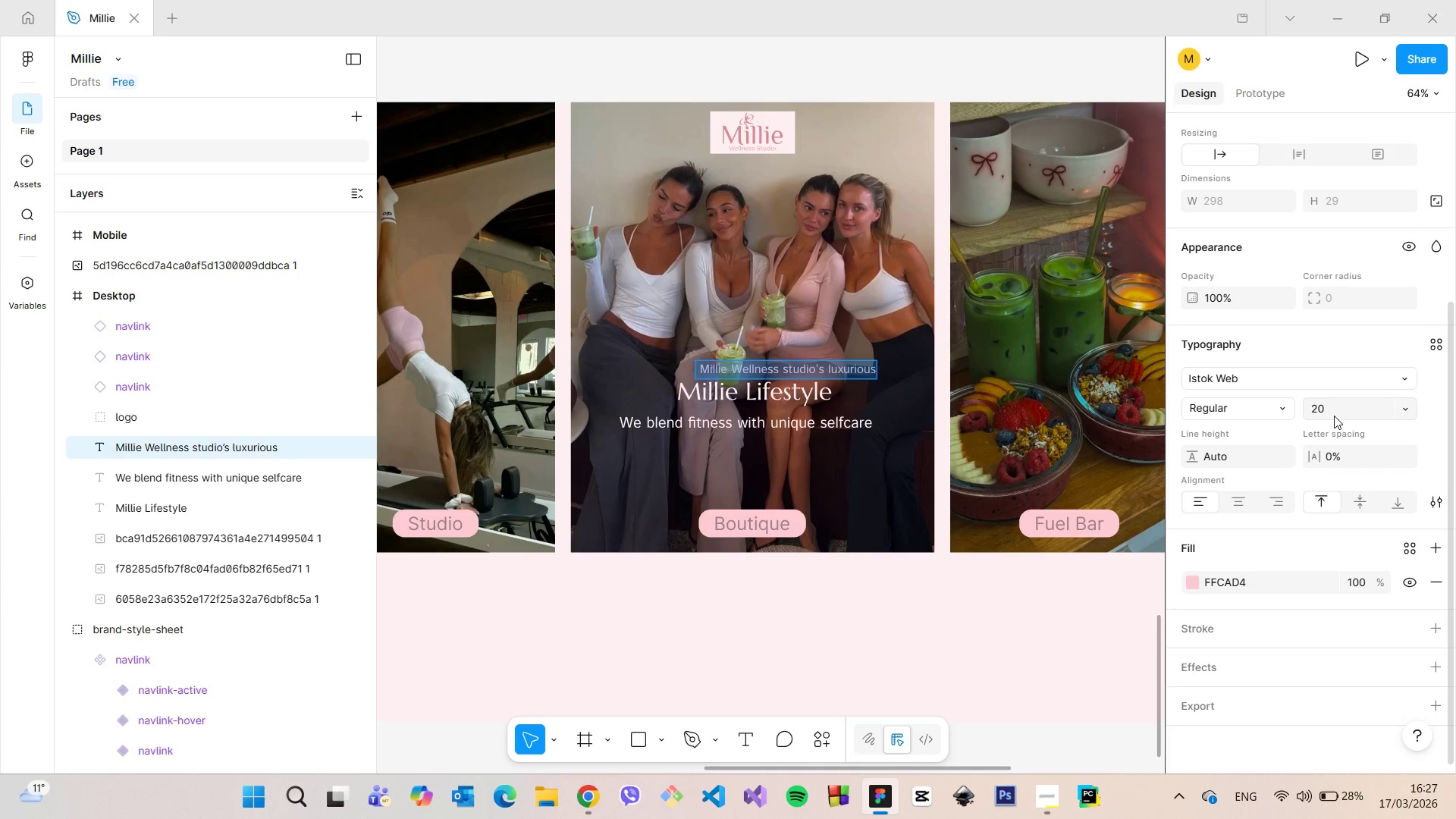 
left_click([1334, 416])
 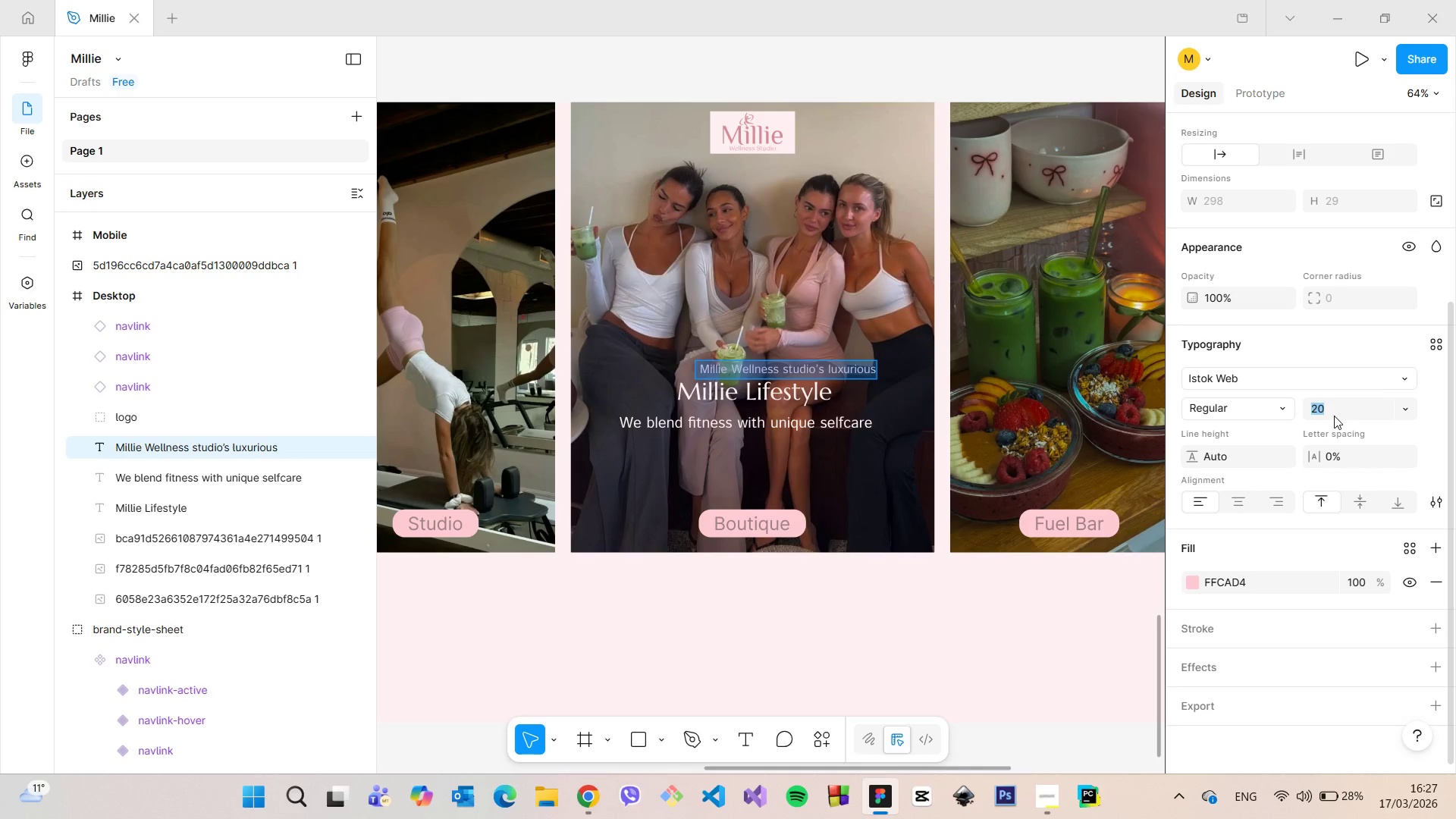 
type(15)
 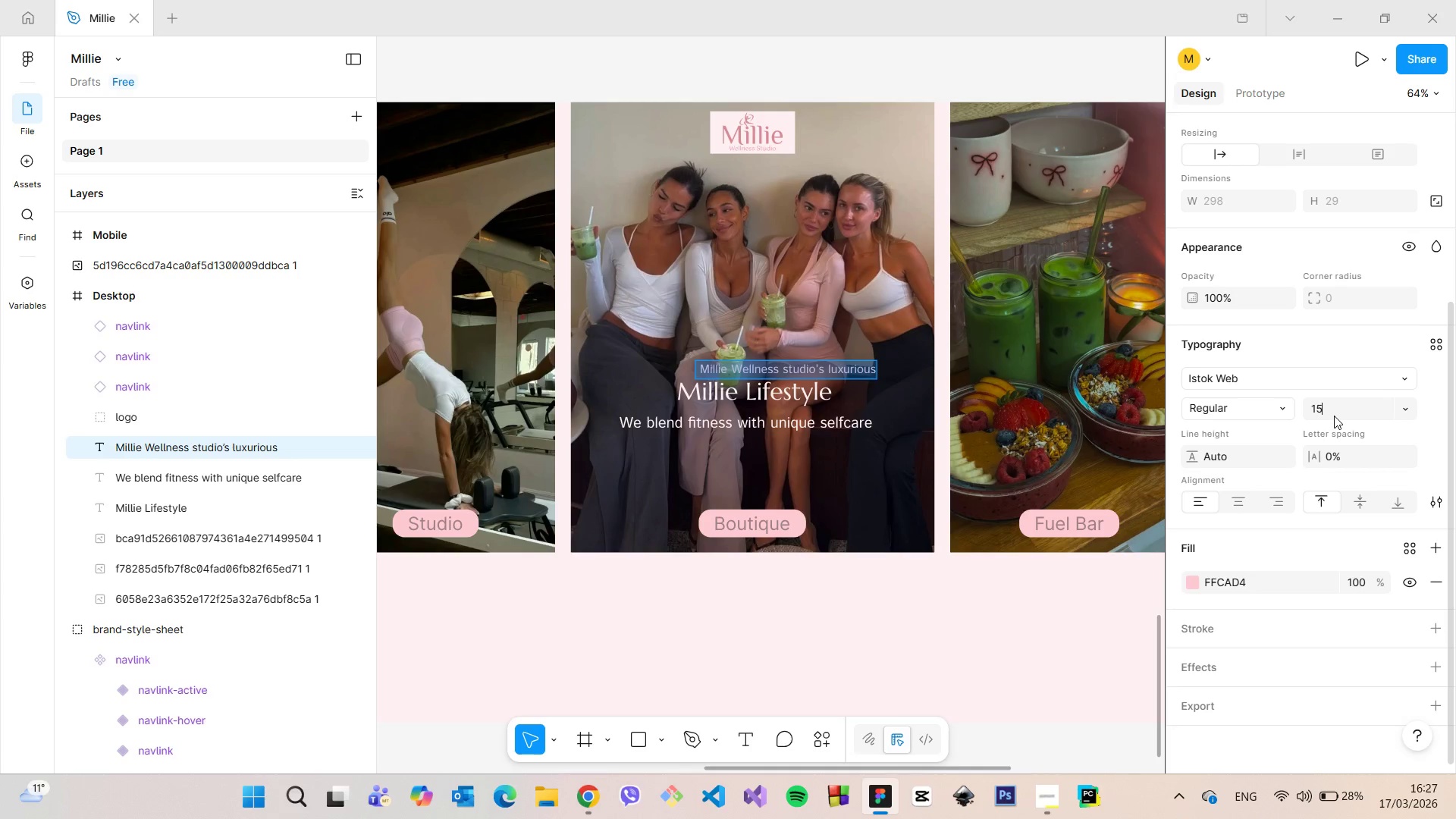 
key(Enter)
 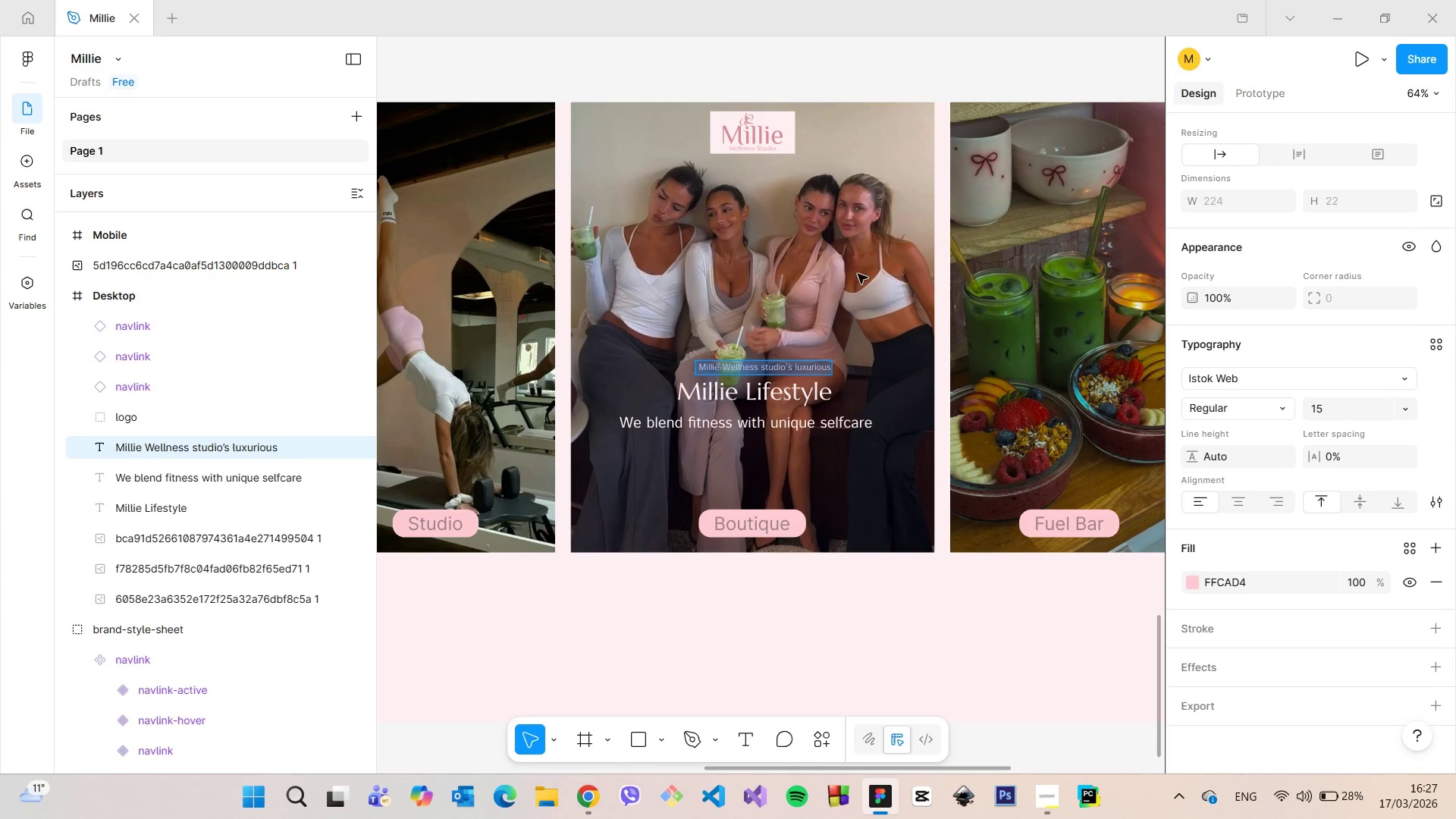 
scroll: coordinate [849, 320], scroll_direction: up, amount: 5.0
 